 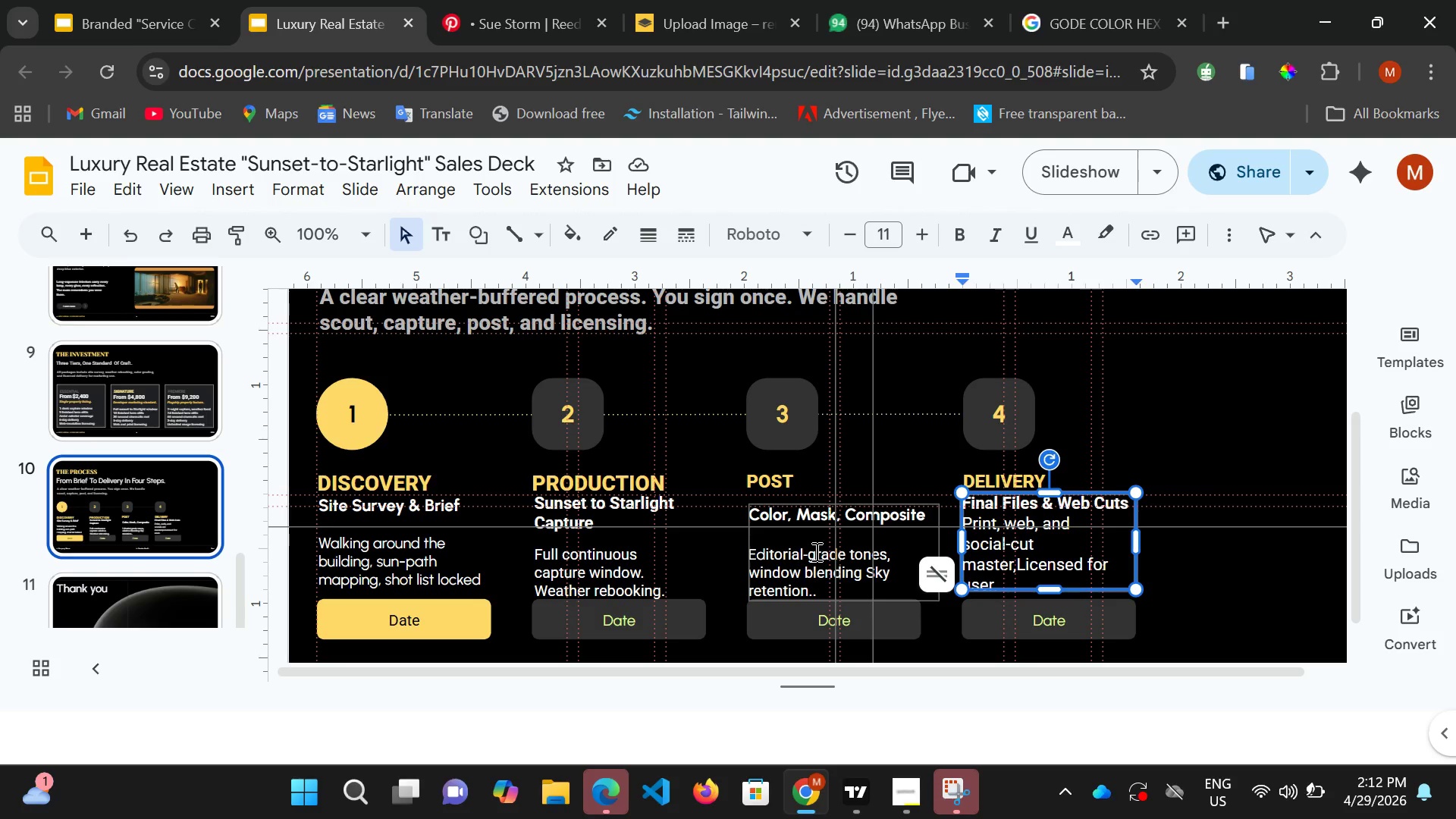 
left_click([814, 513])
 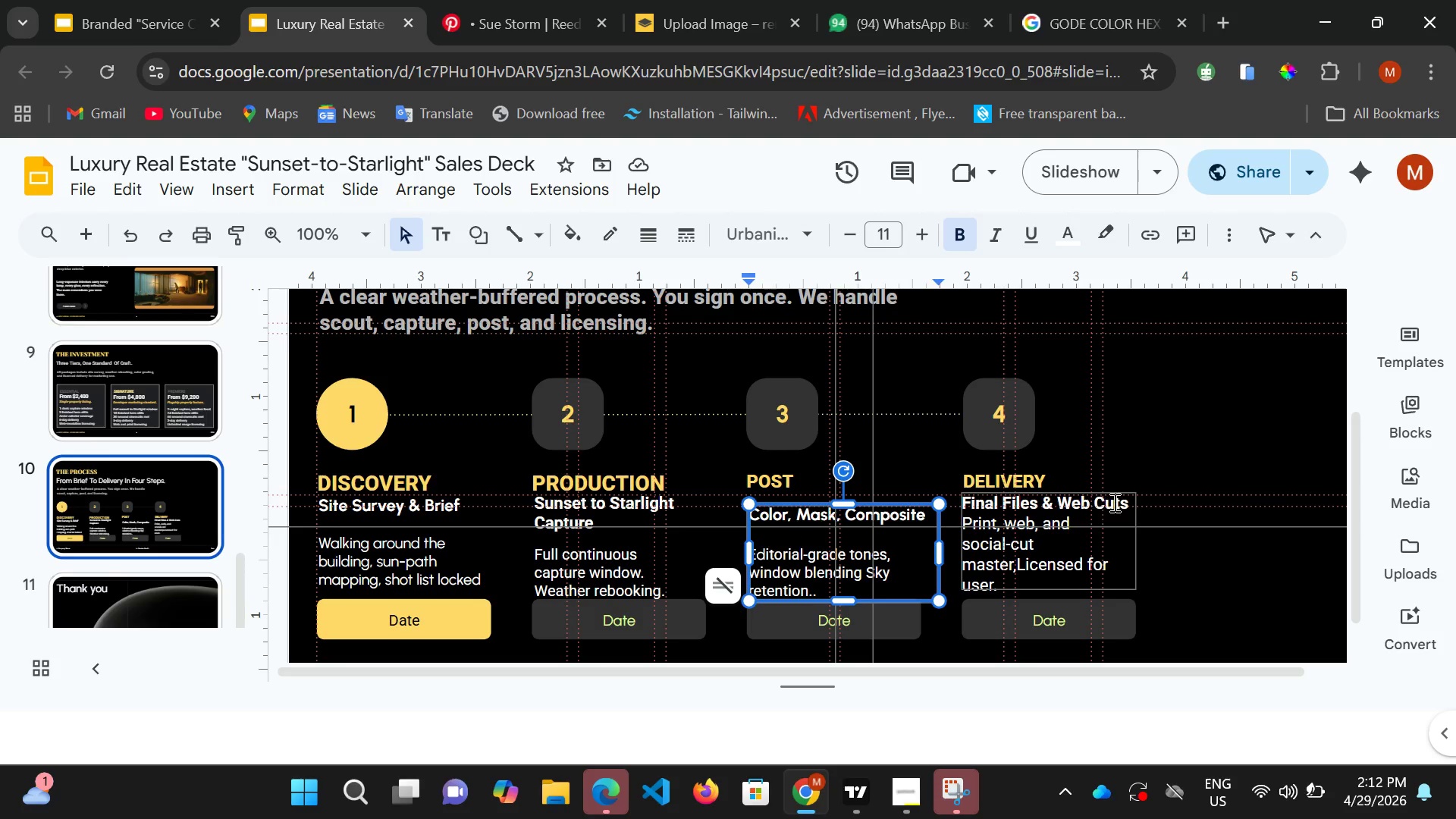 
left_click([1125, 503])
 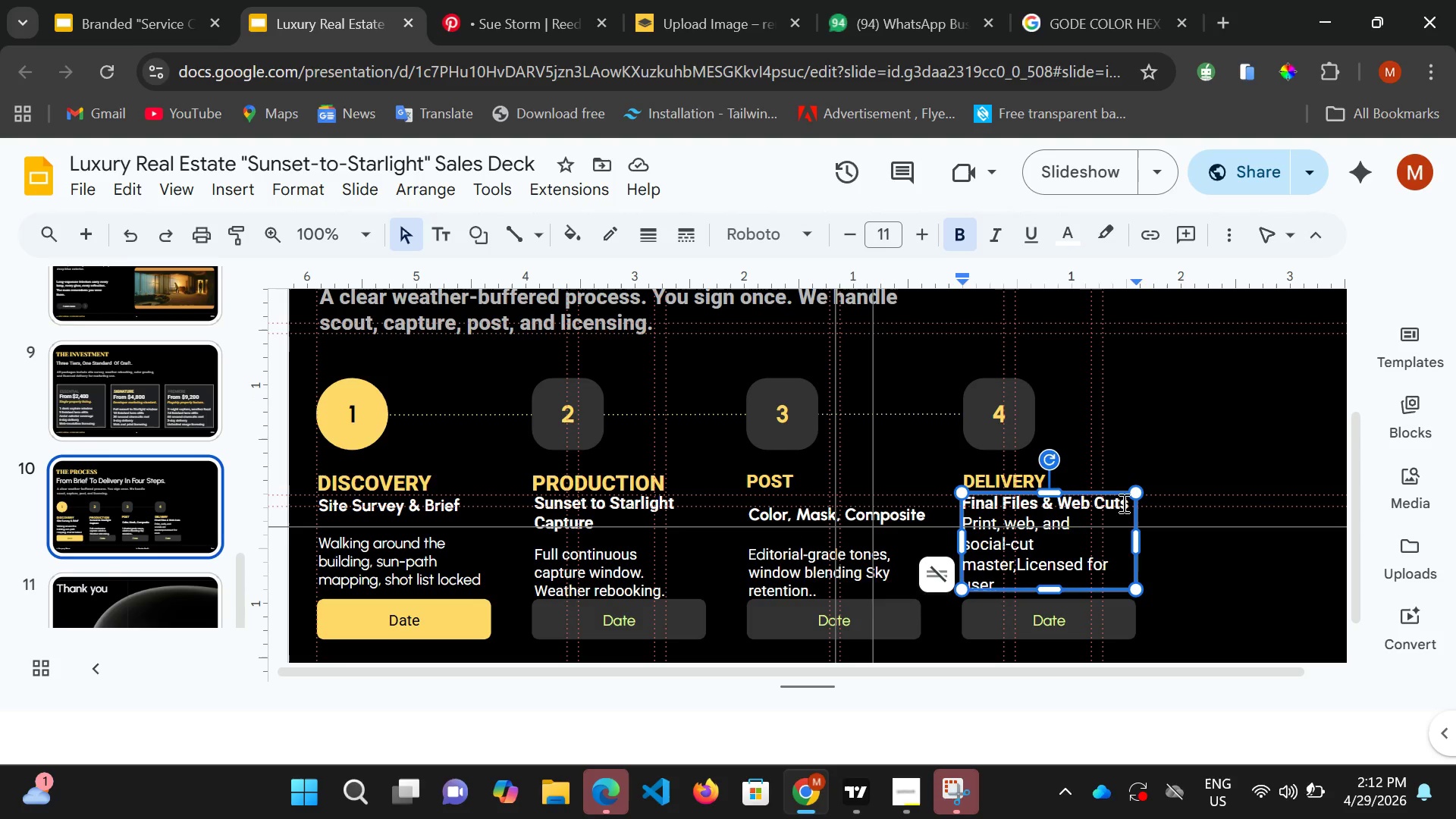 
left_click([1122, 503])
 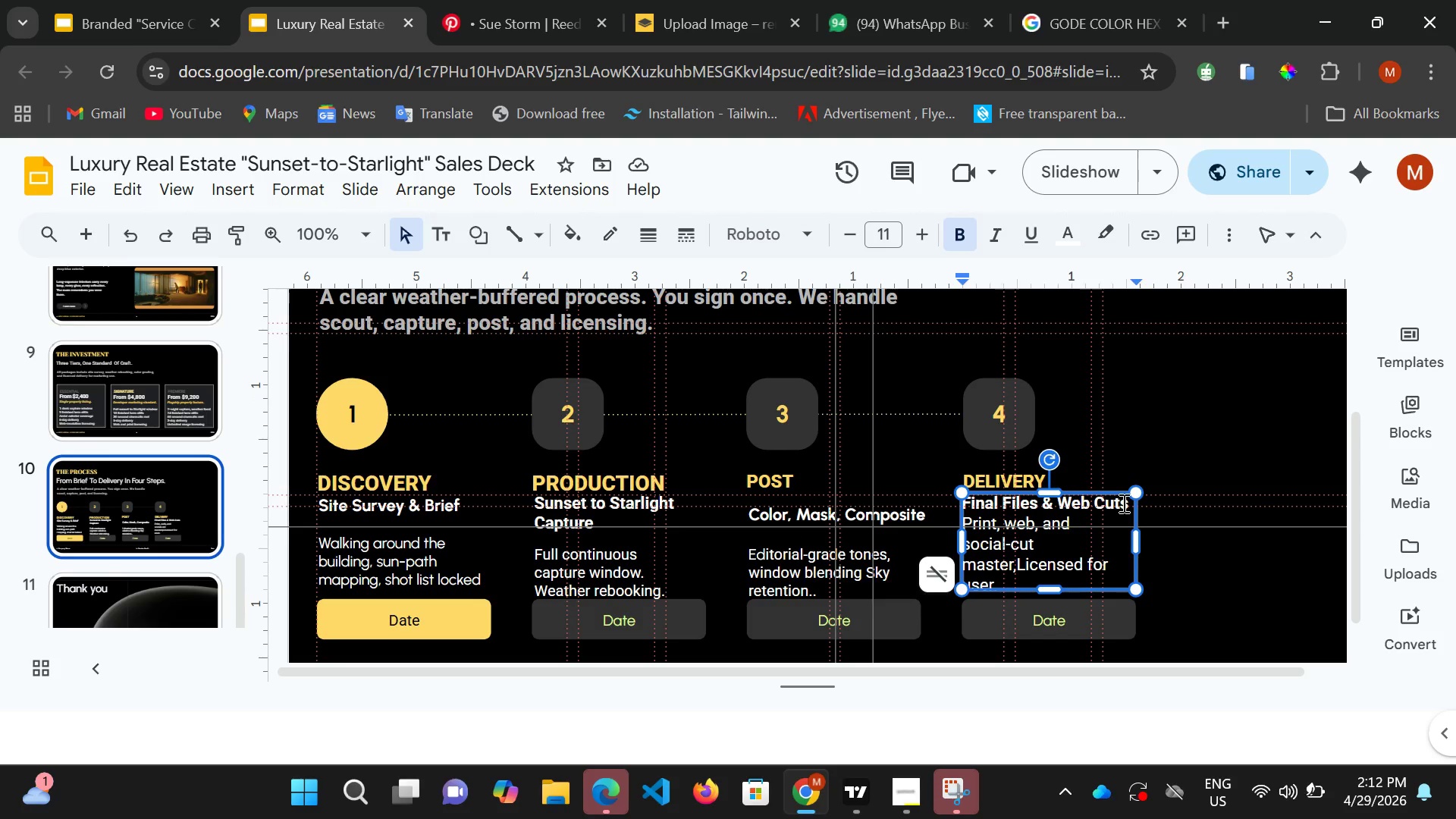 
key(ArrowRight)
 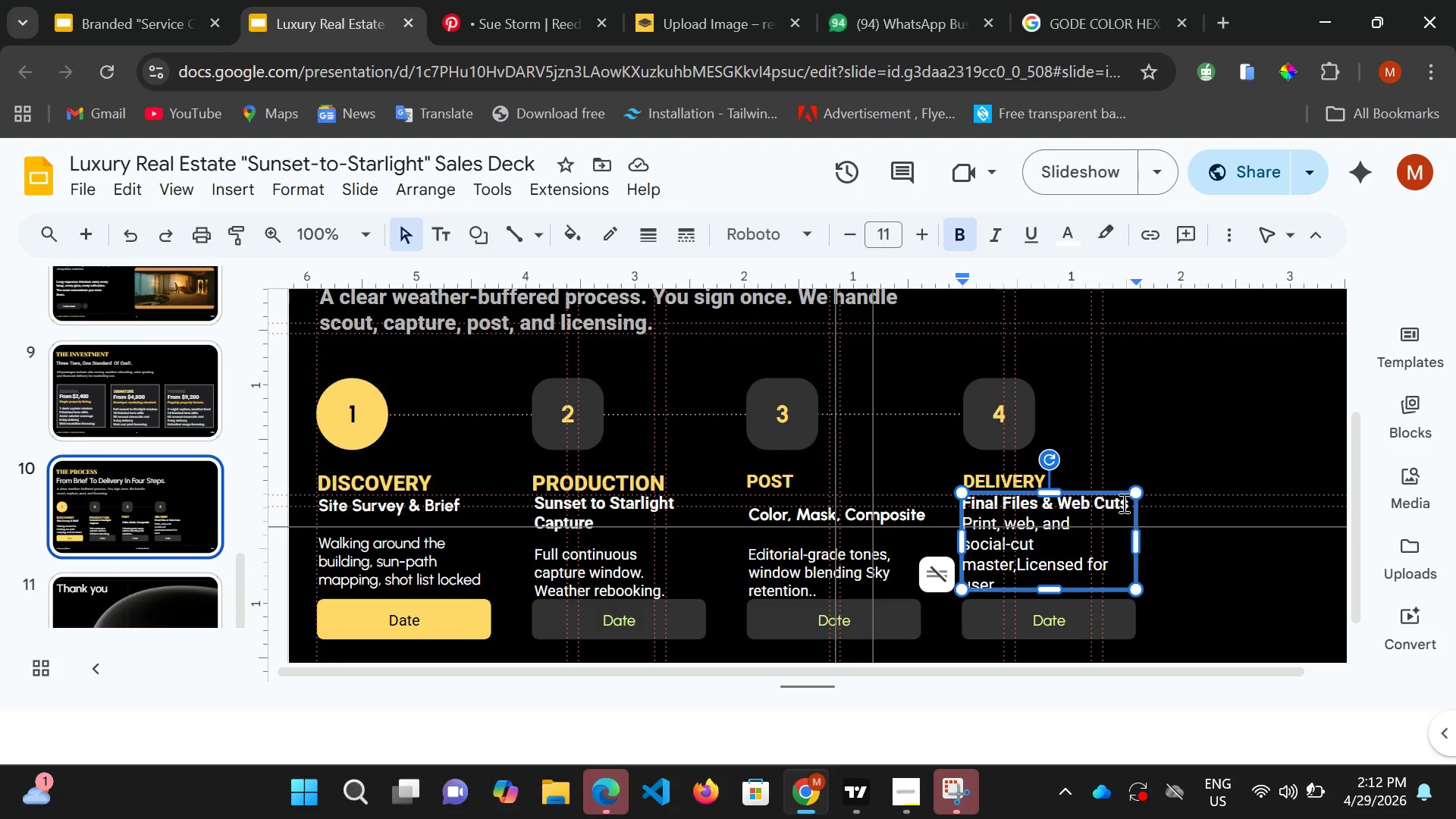 
key(Enter)
 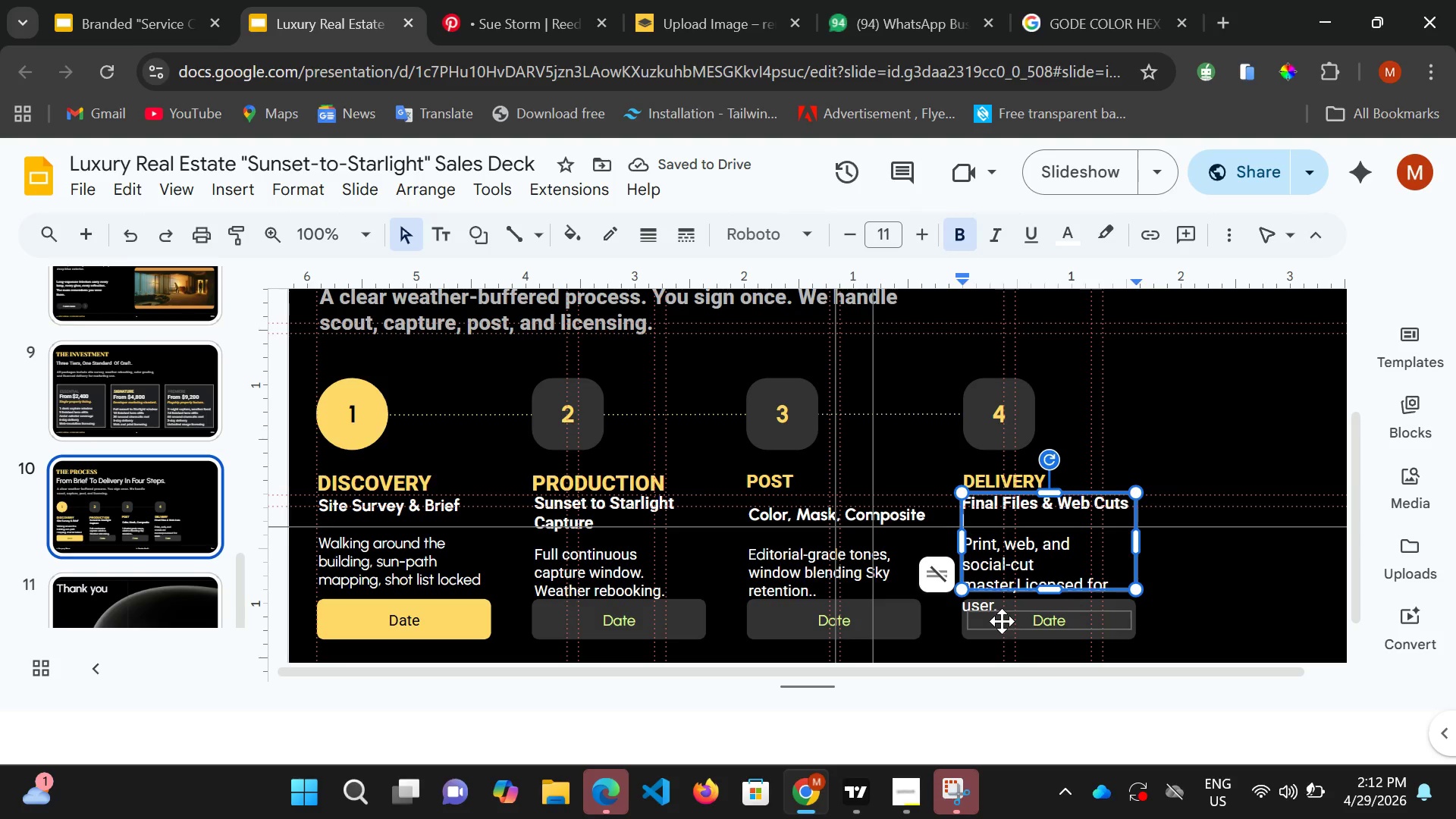 
wait(5.12)
 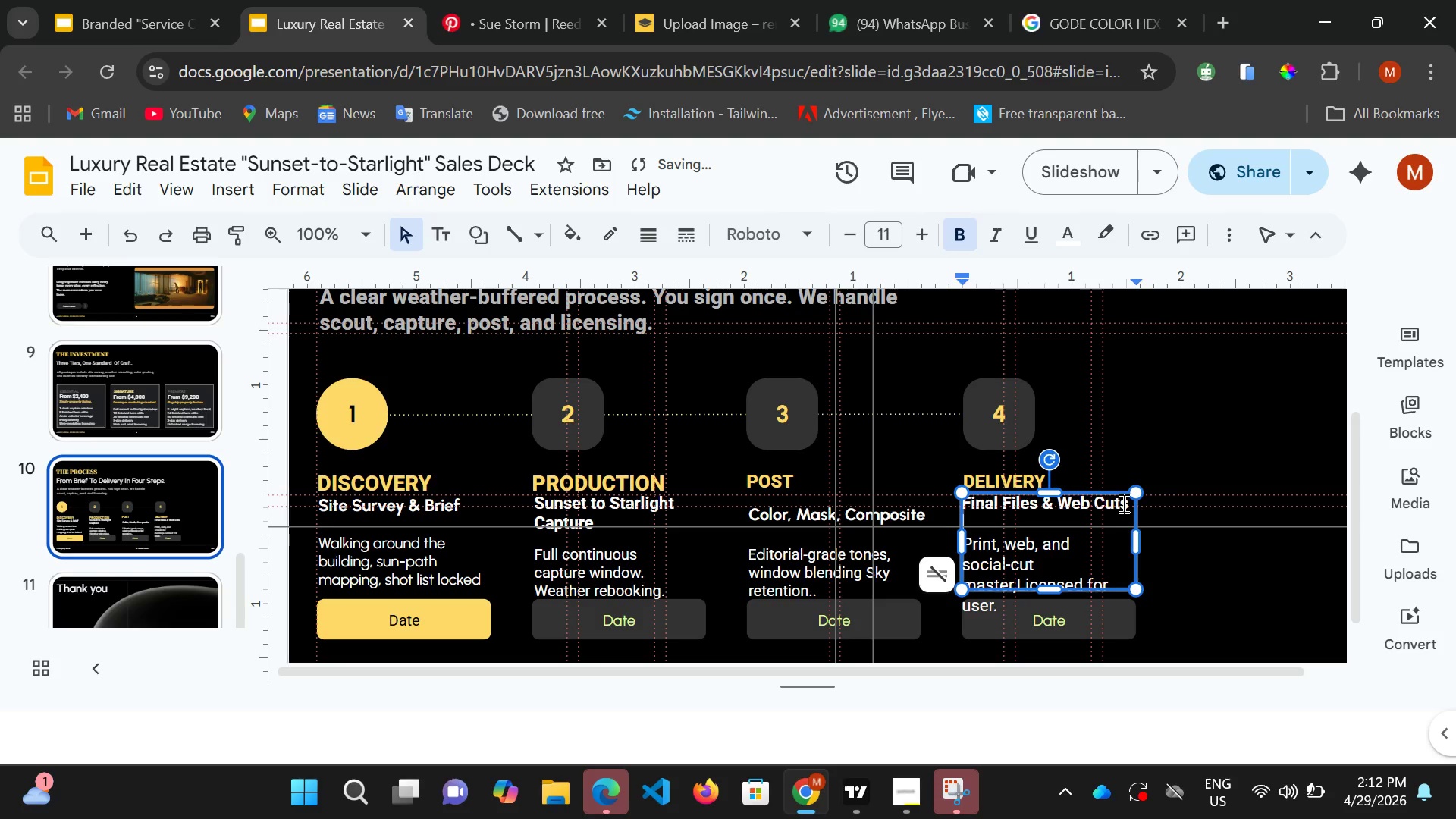 
key(Control+Z)
 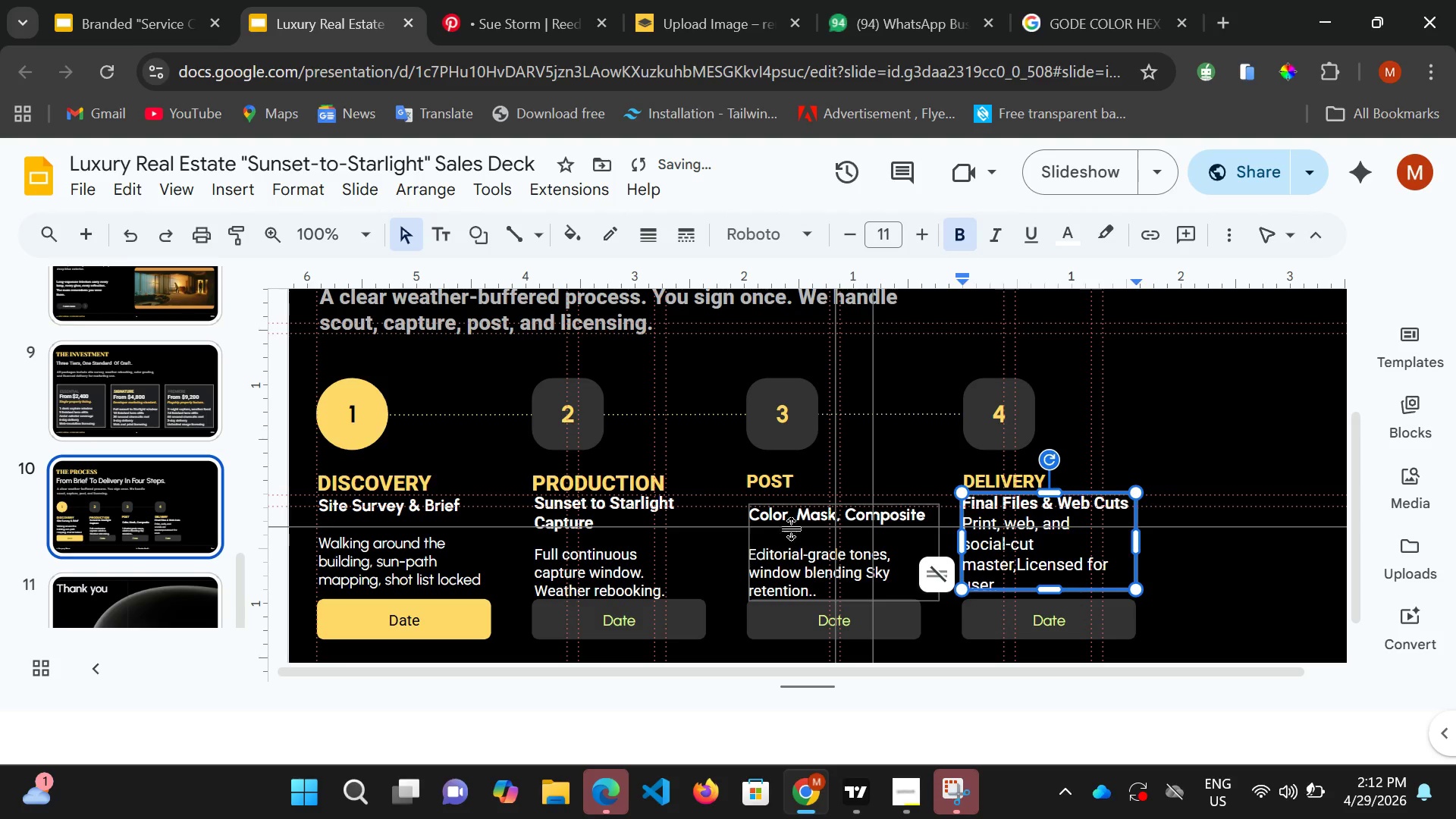 
left_click([798, 523])
 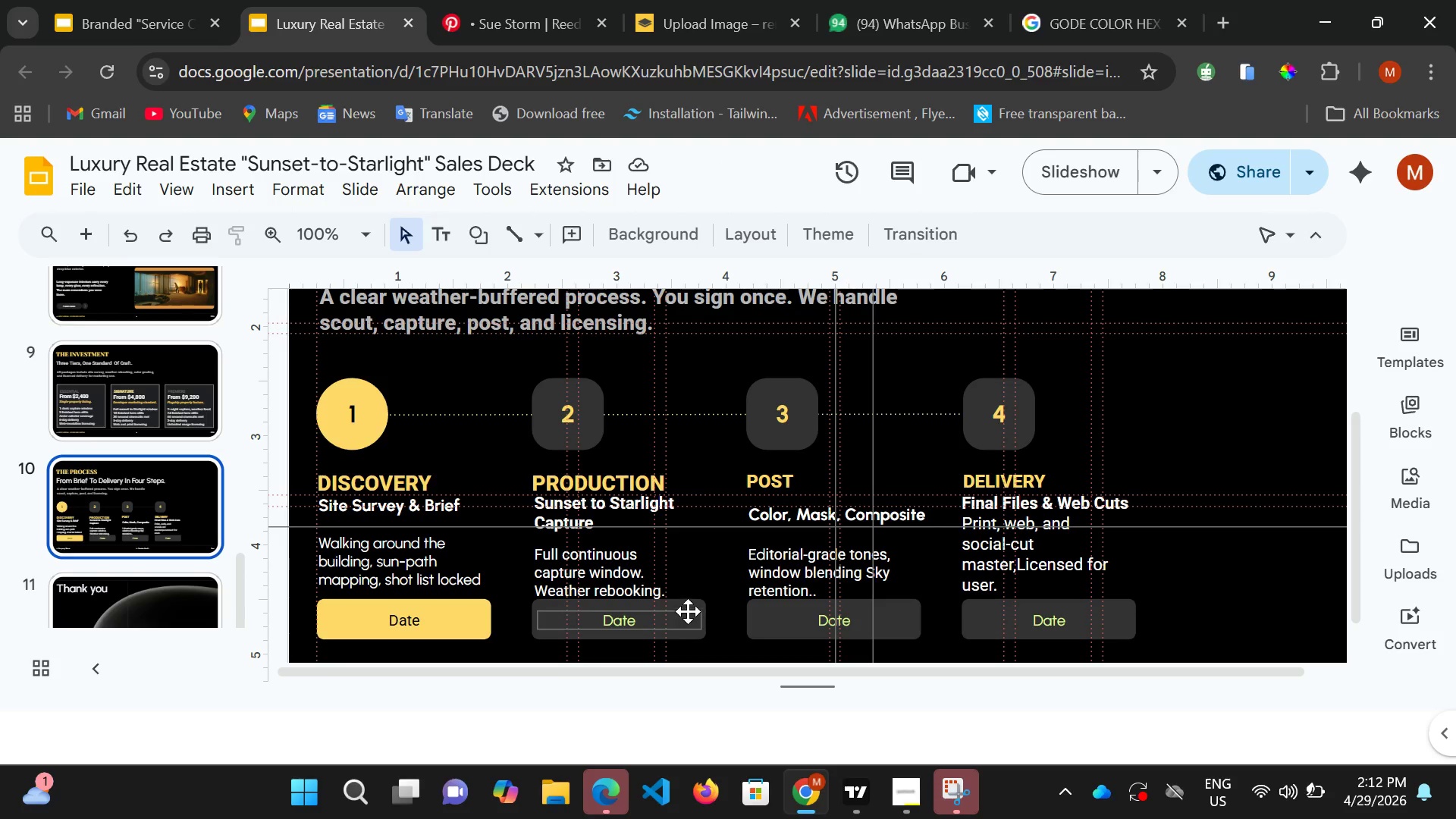 
wait(14.19)
 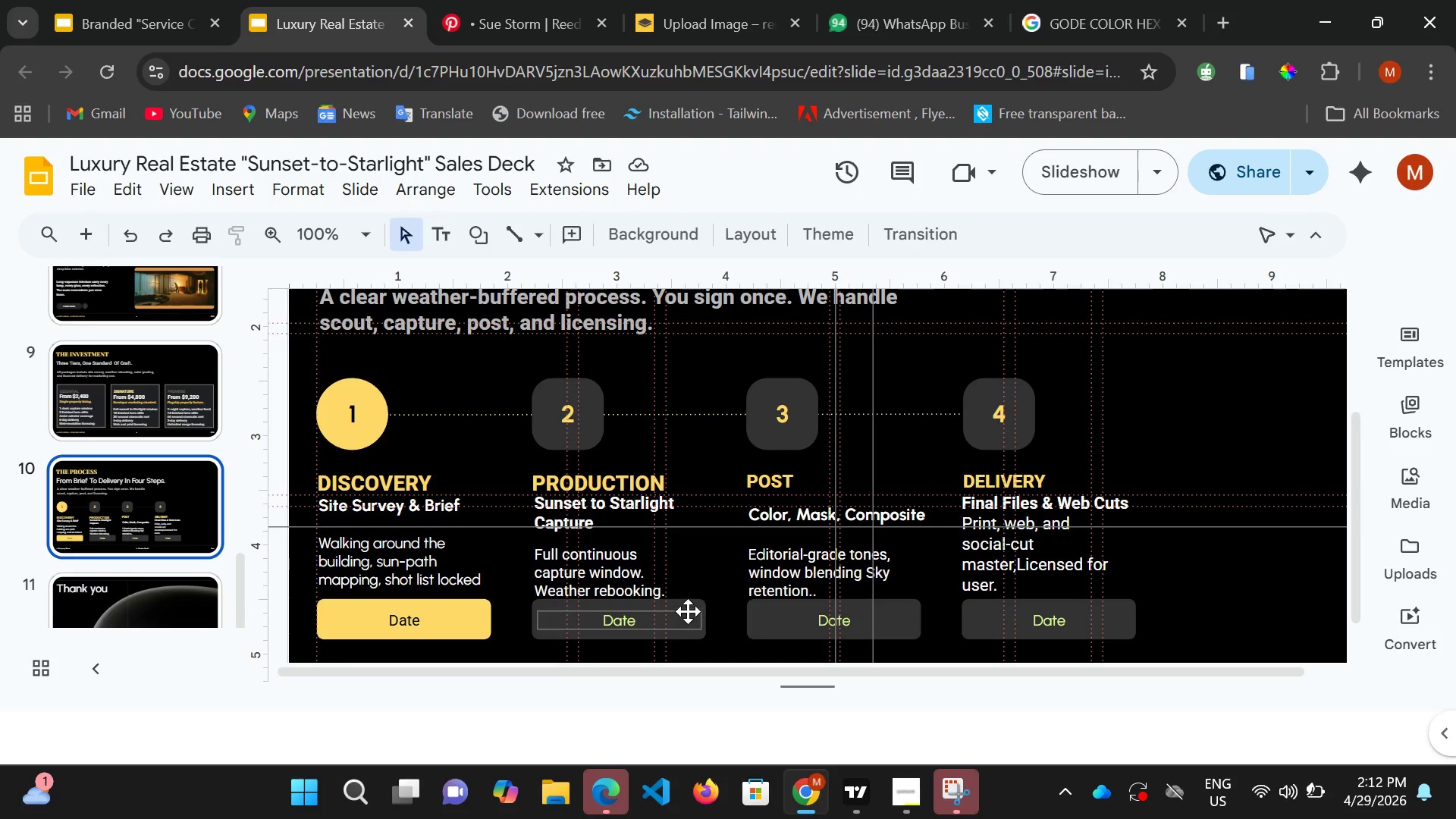 
left_click([616, 632])
 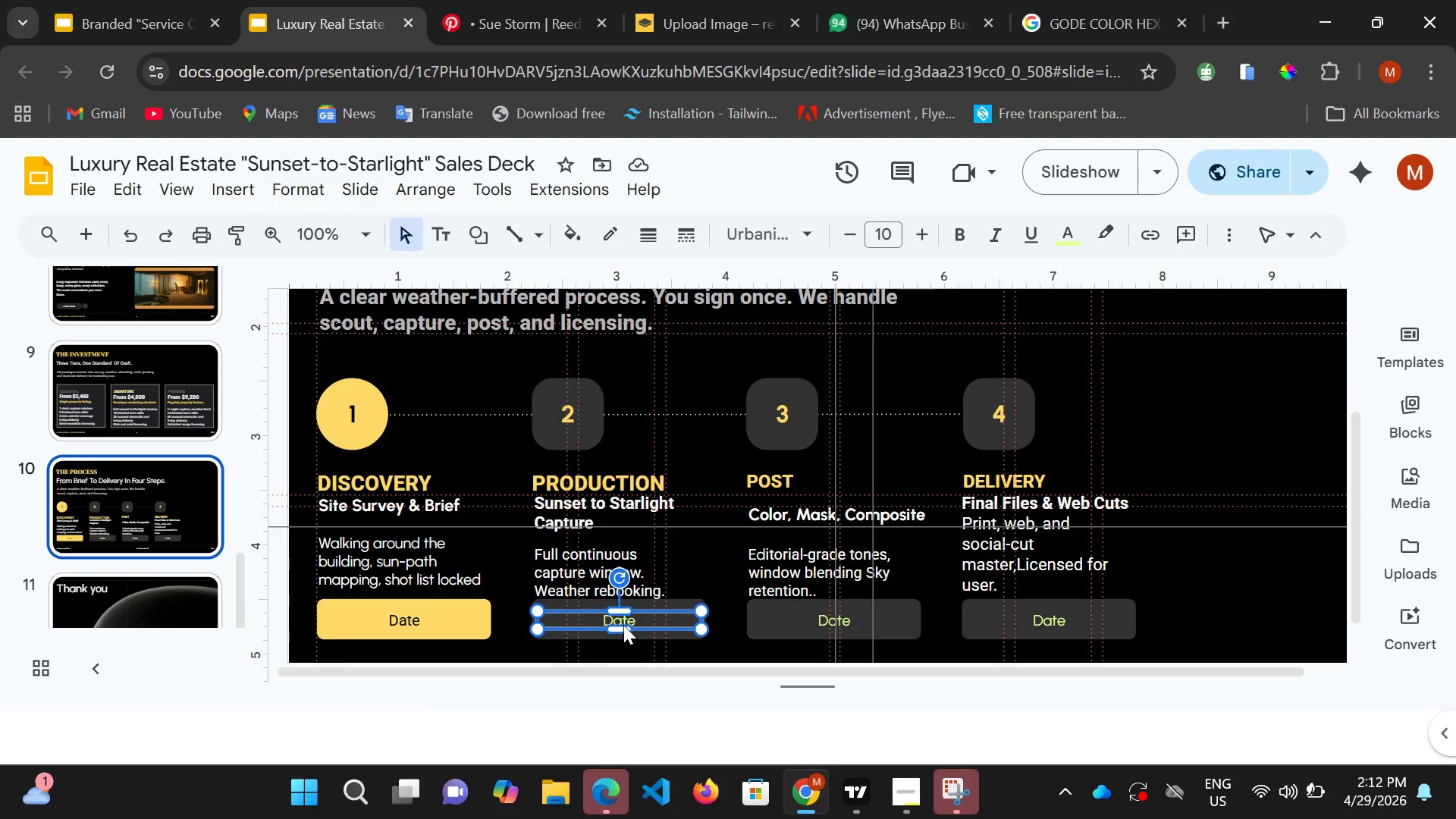 
left_click([623, 625])
 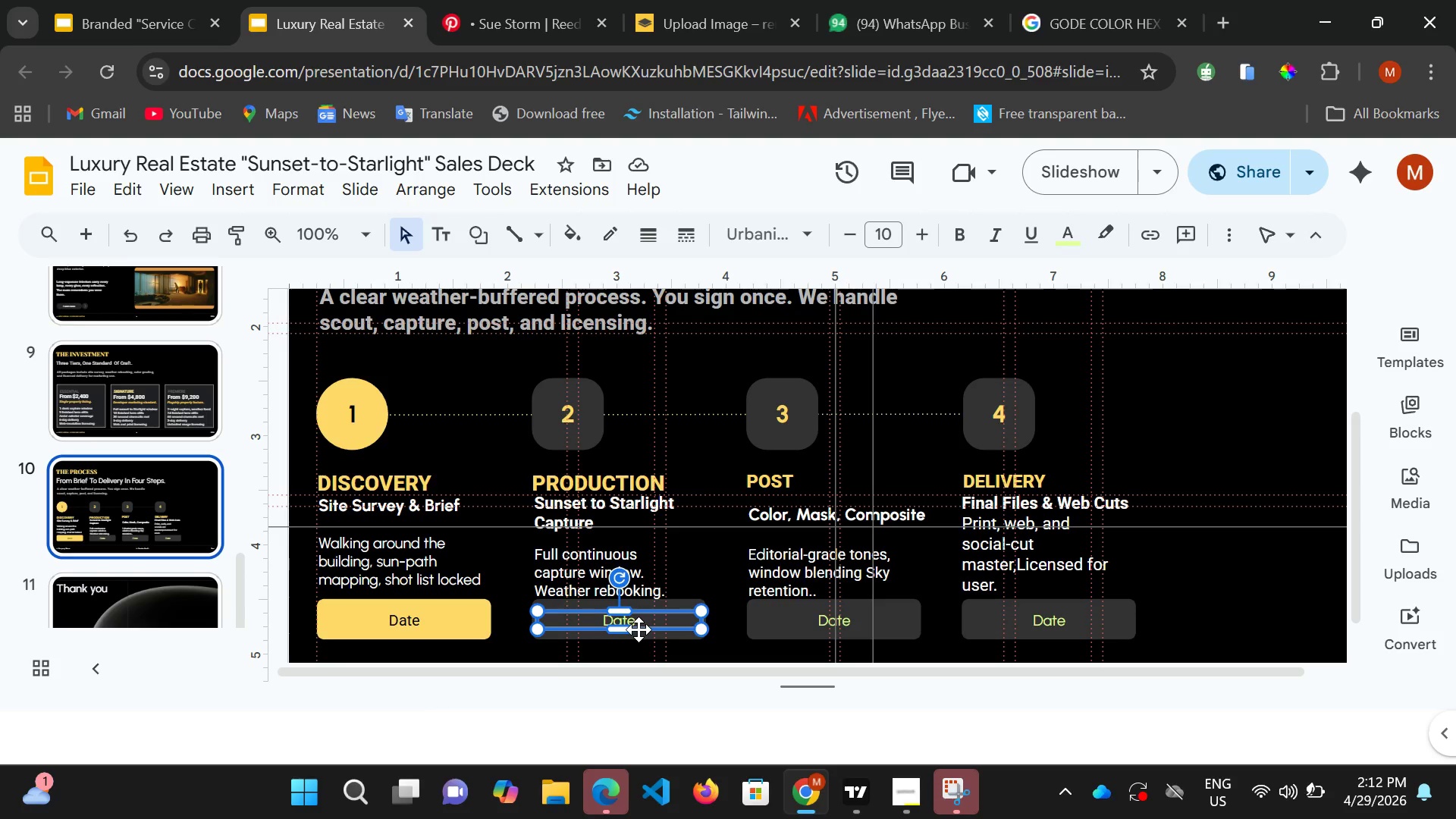 
key(Control+A)
 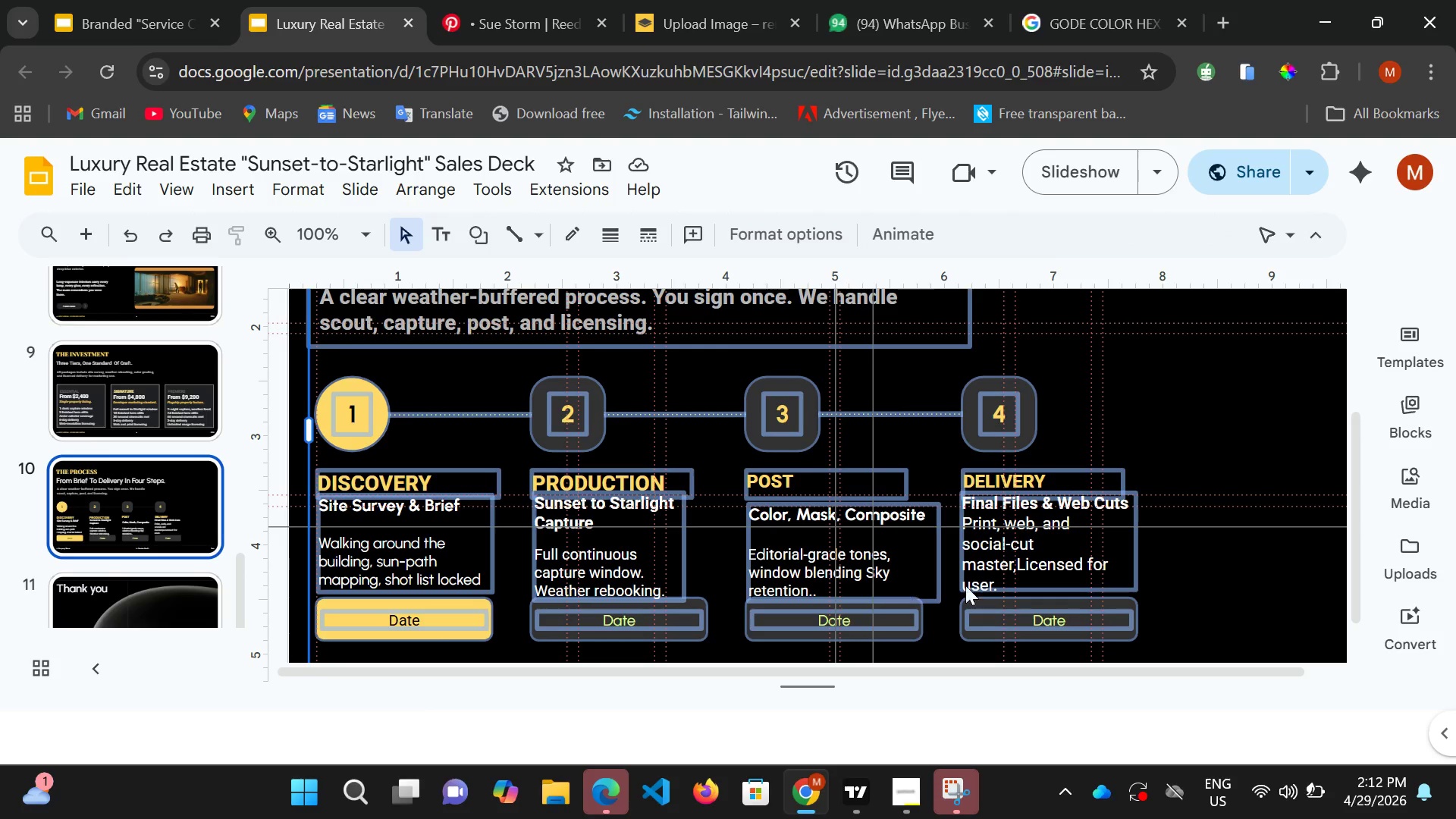 
left_click([1294, 535])
 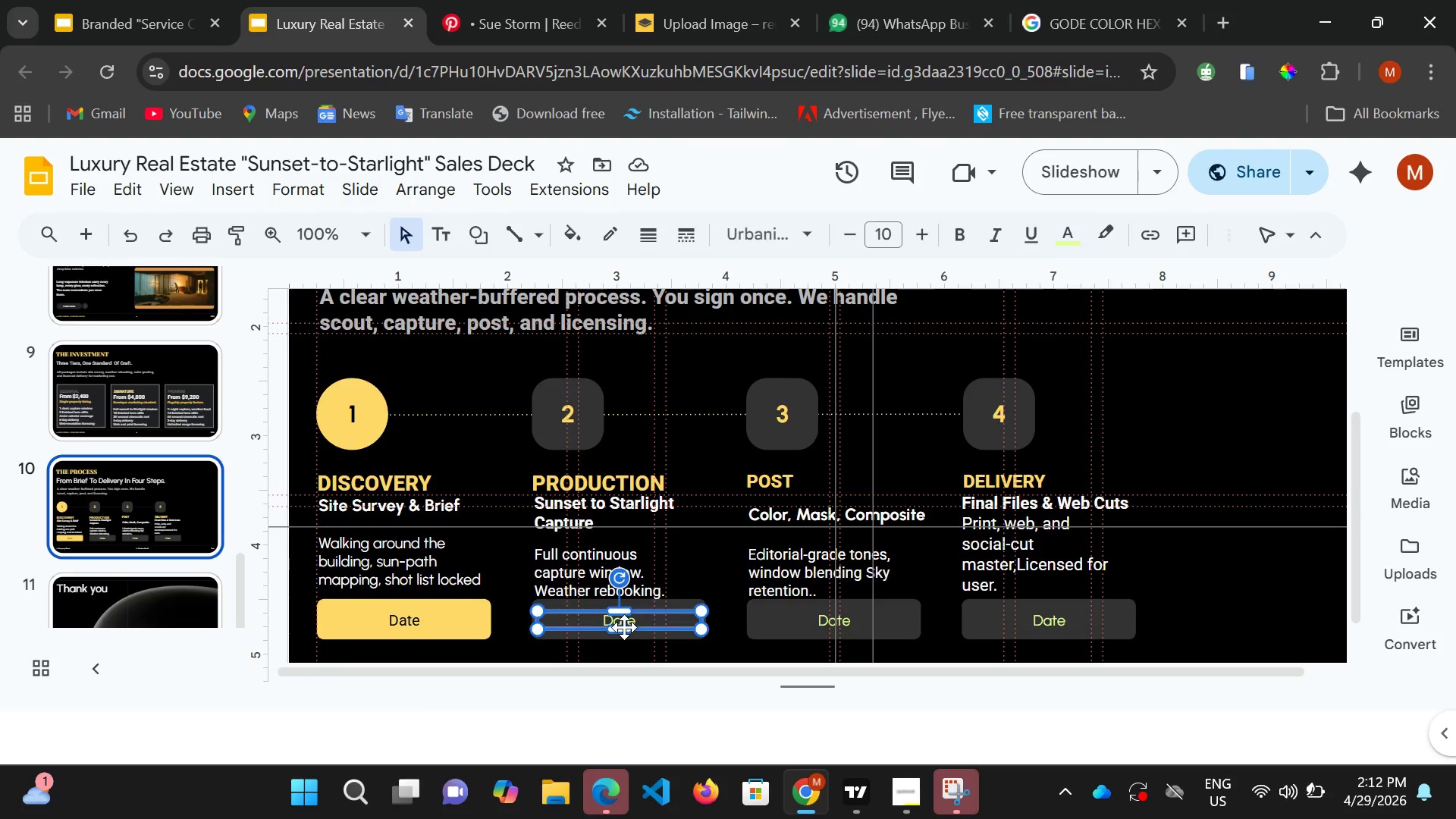 
double_click([624, 627])
 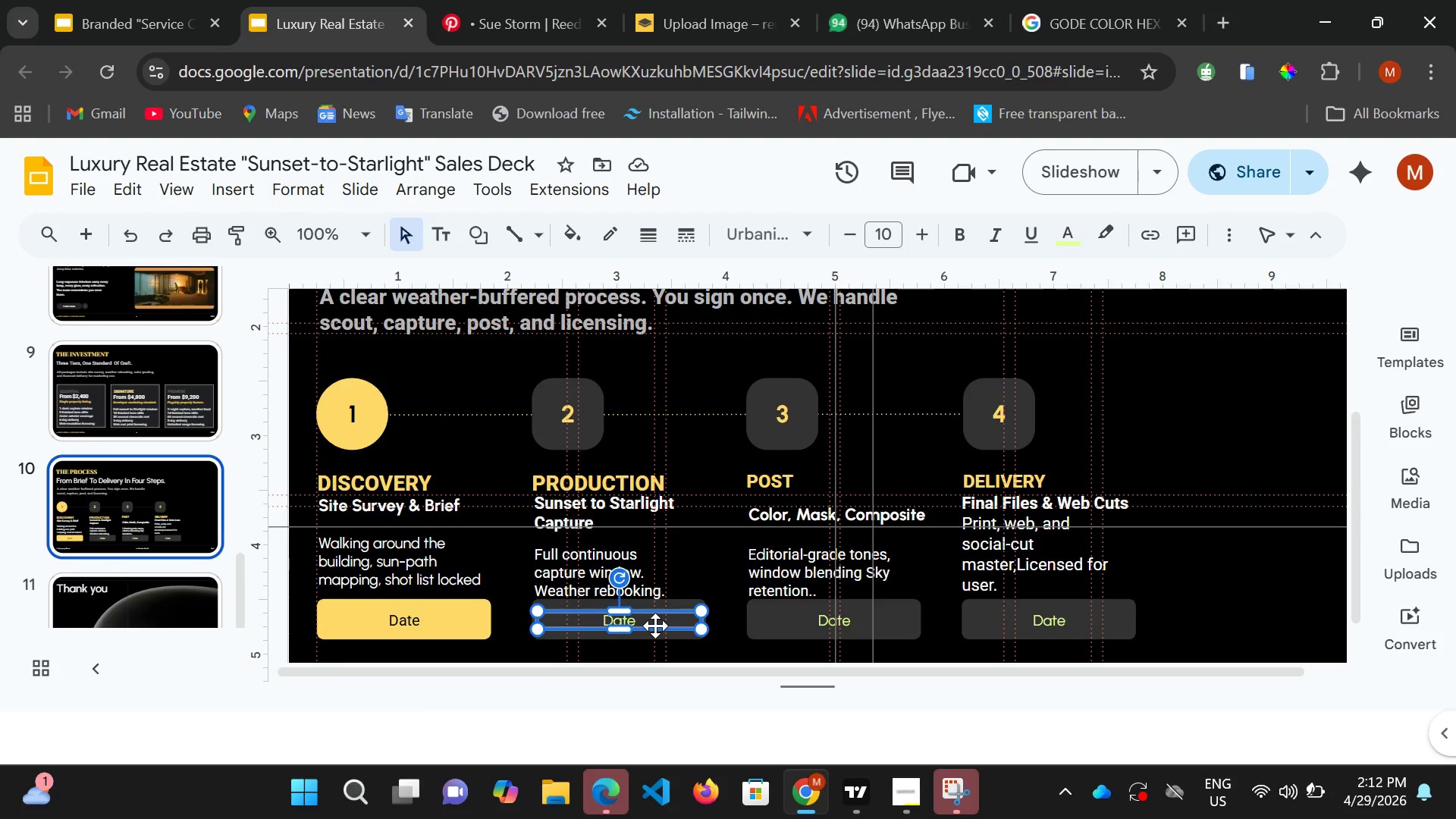 
key(Control+A)
 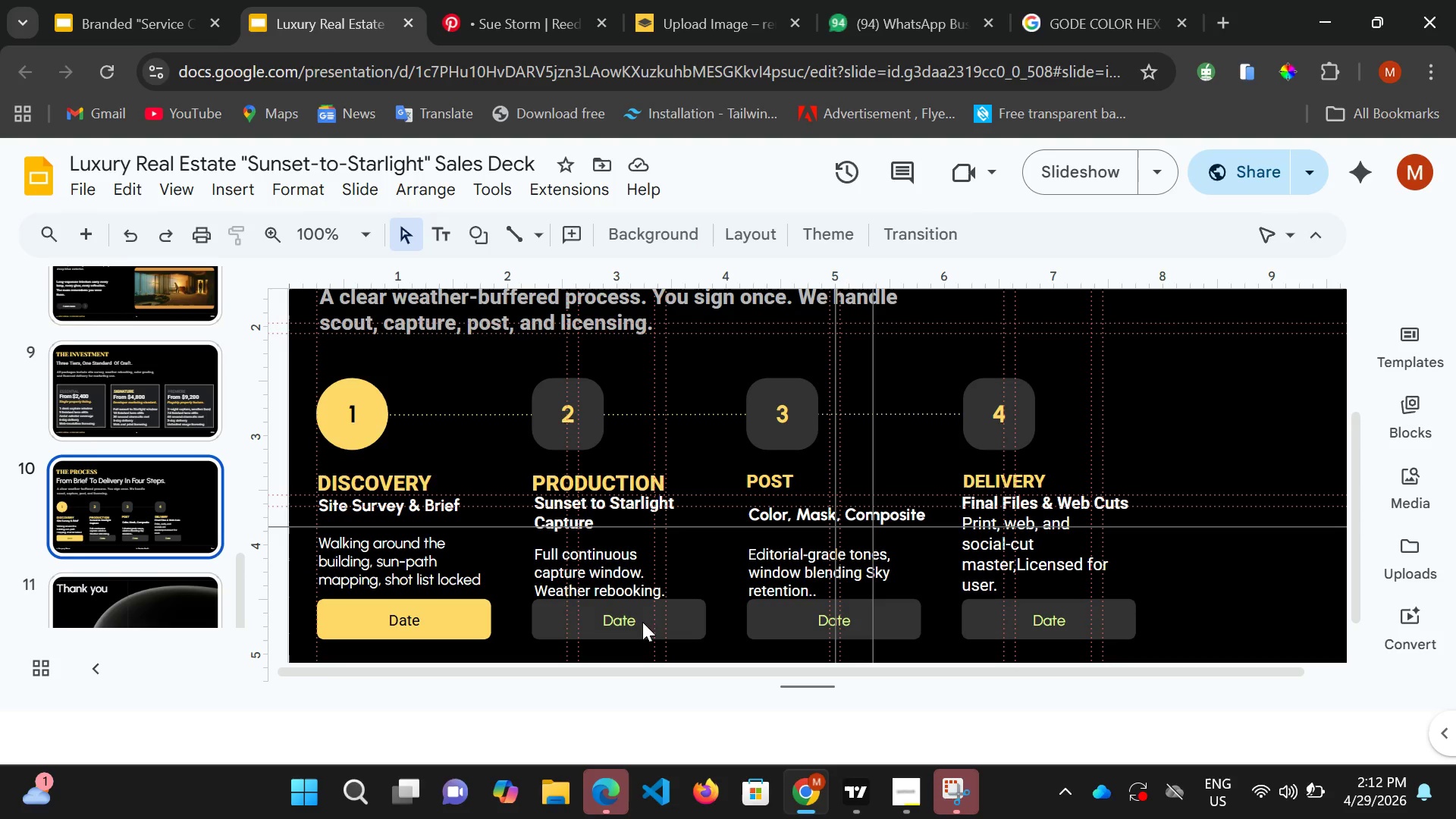 
left_click([634, 626])
 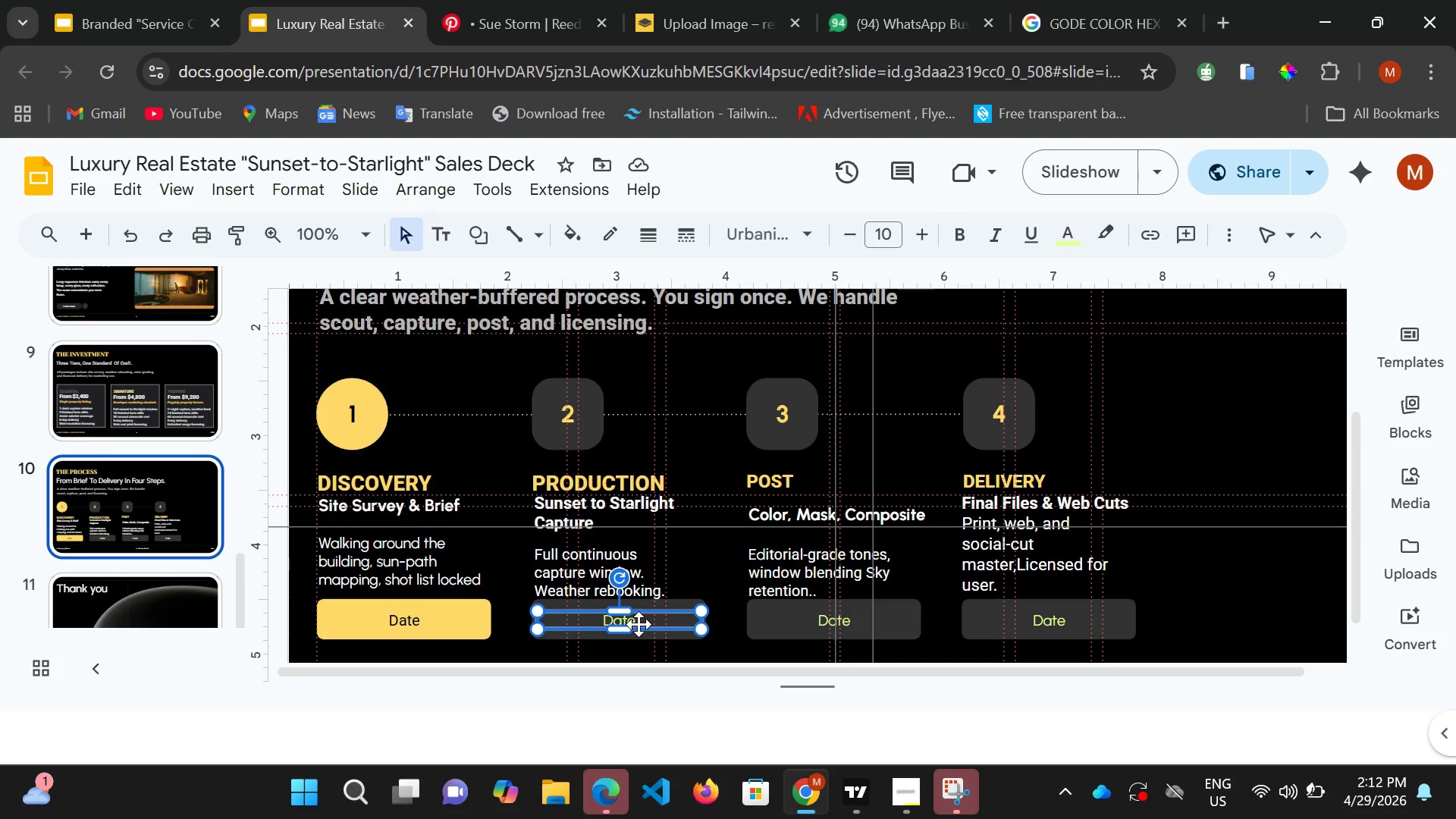 
double_click([639, 624])
 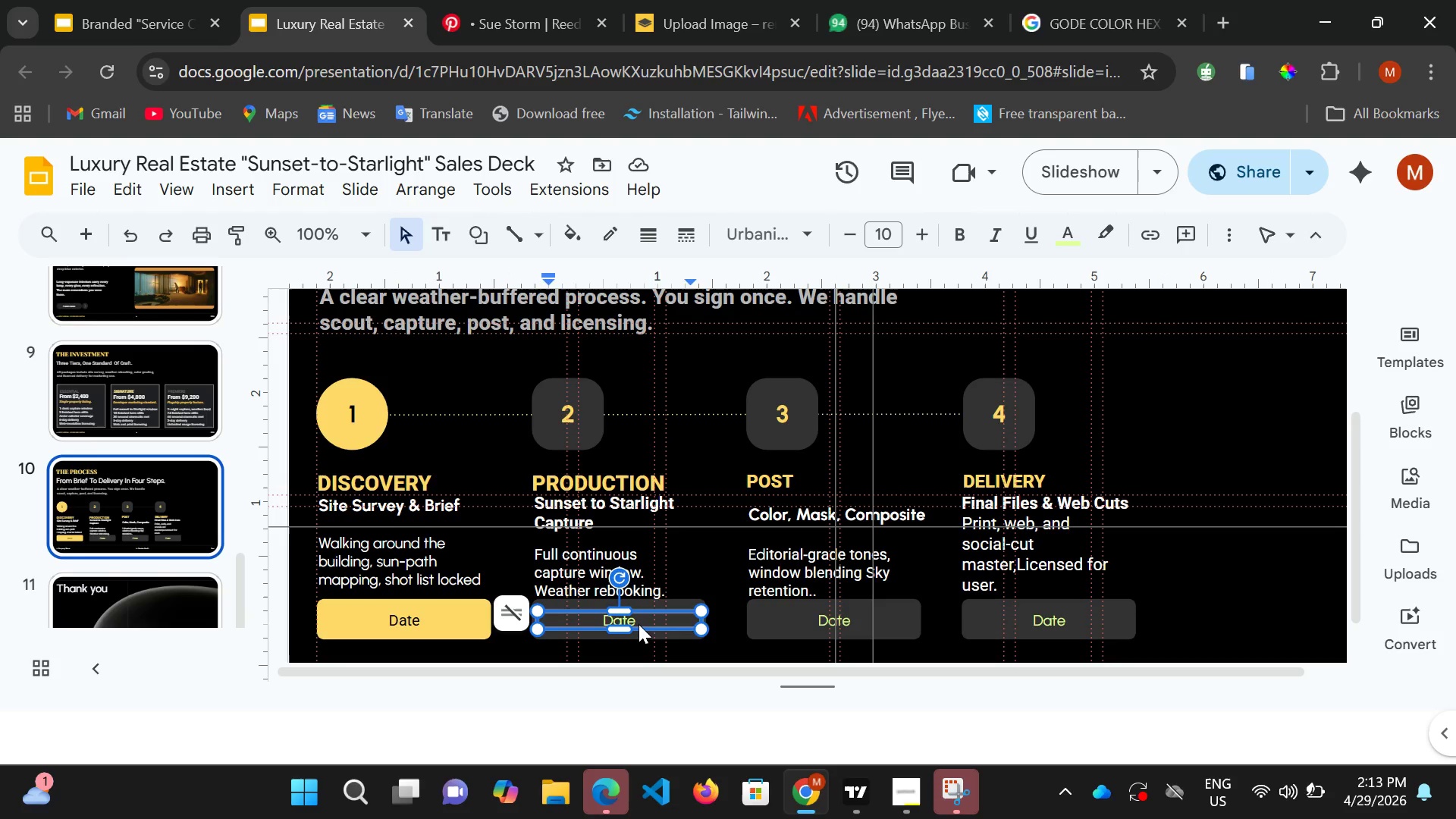 
key(Control+A)
 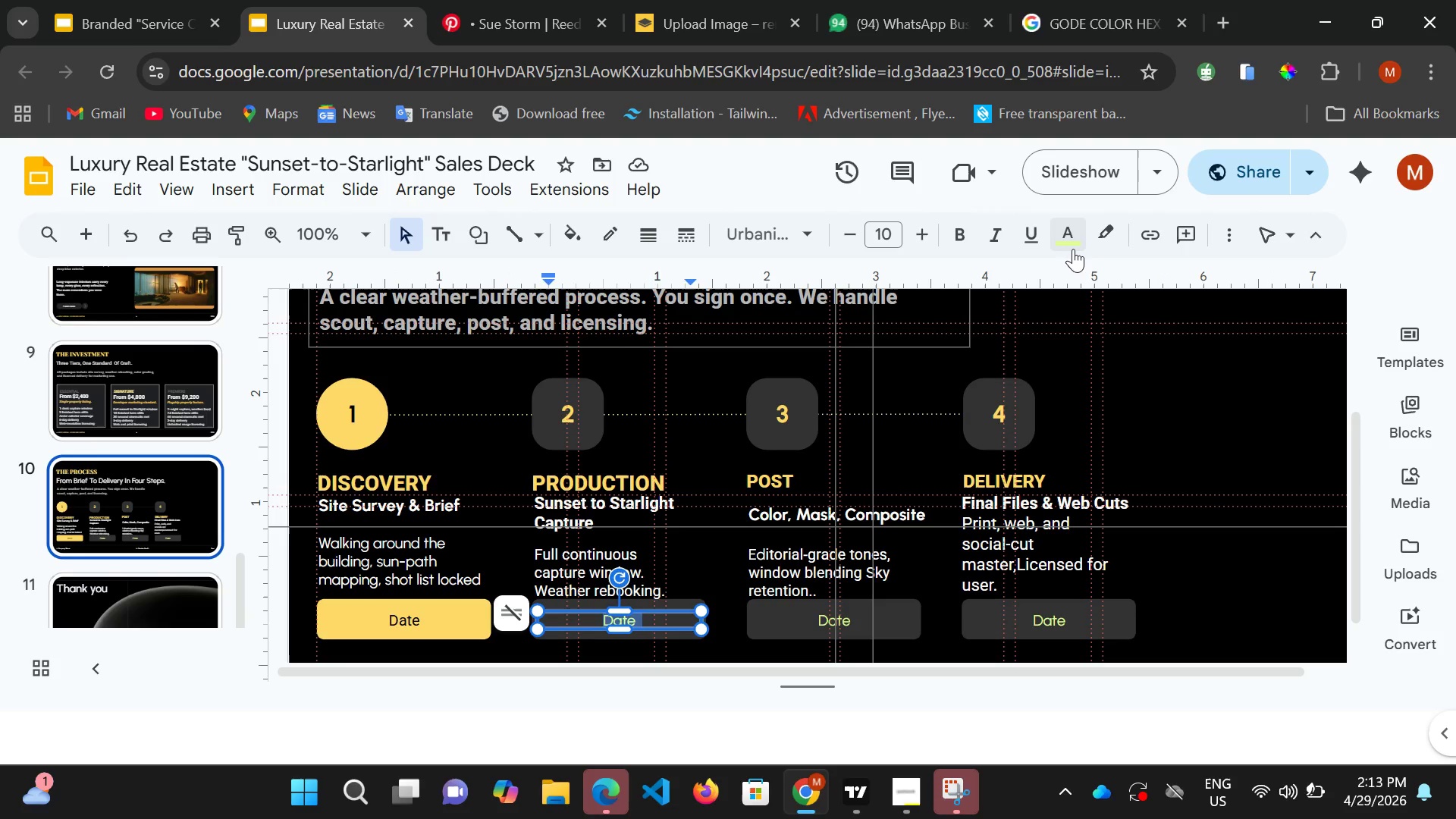 
left_click([1073, 244])
 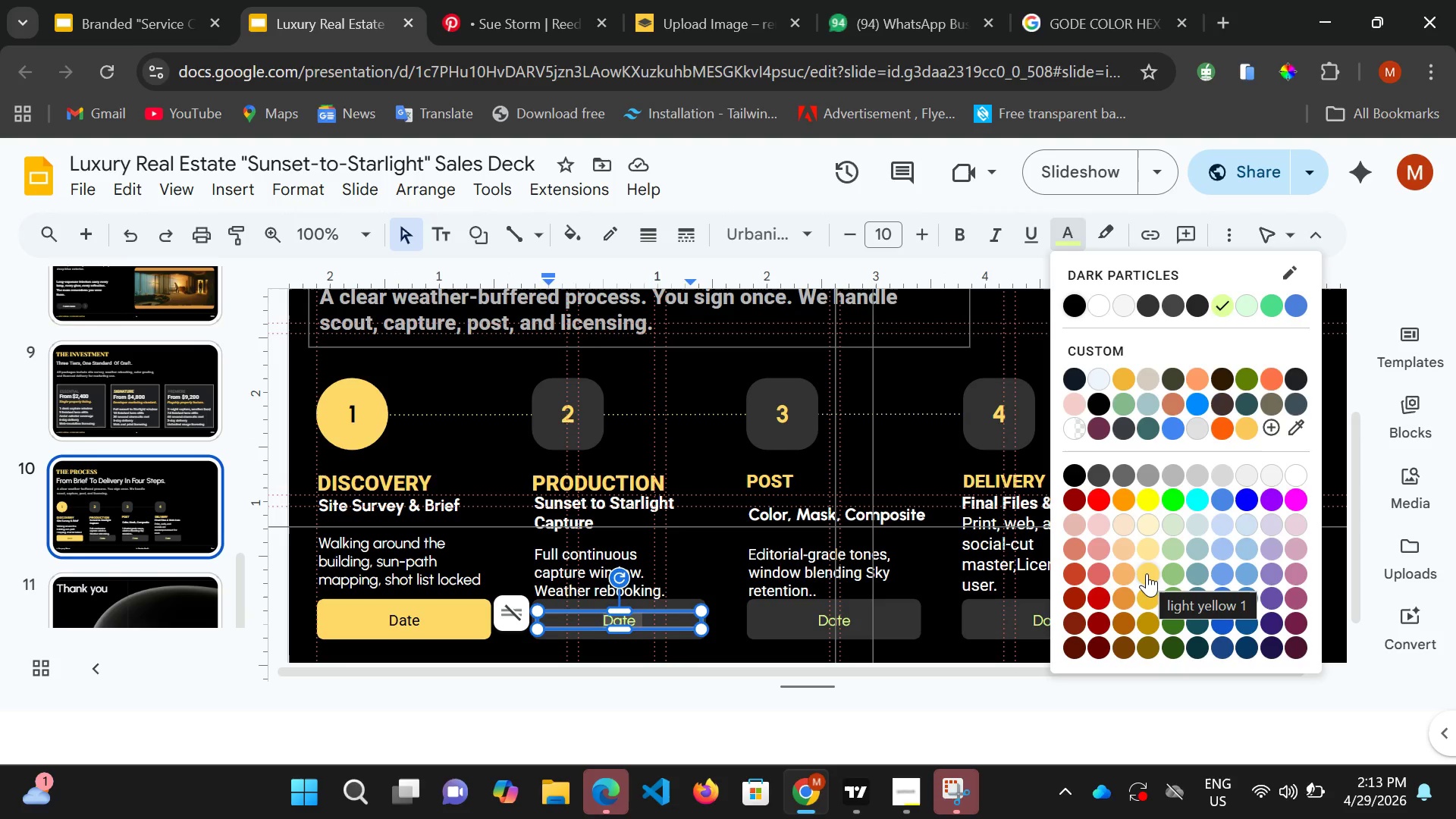 
left_click([1147, 573])
 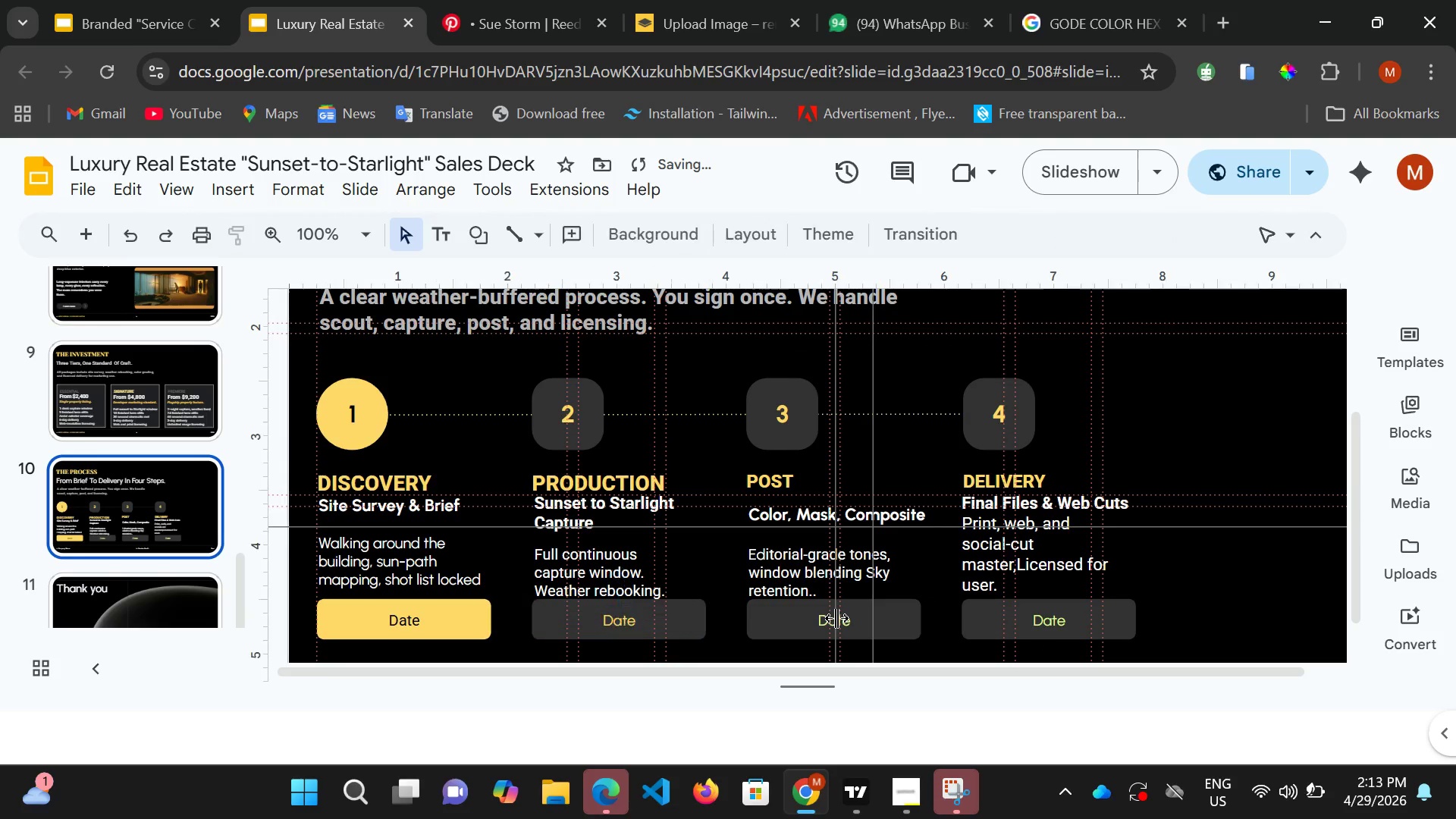 
double_click([836, 618])
 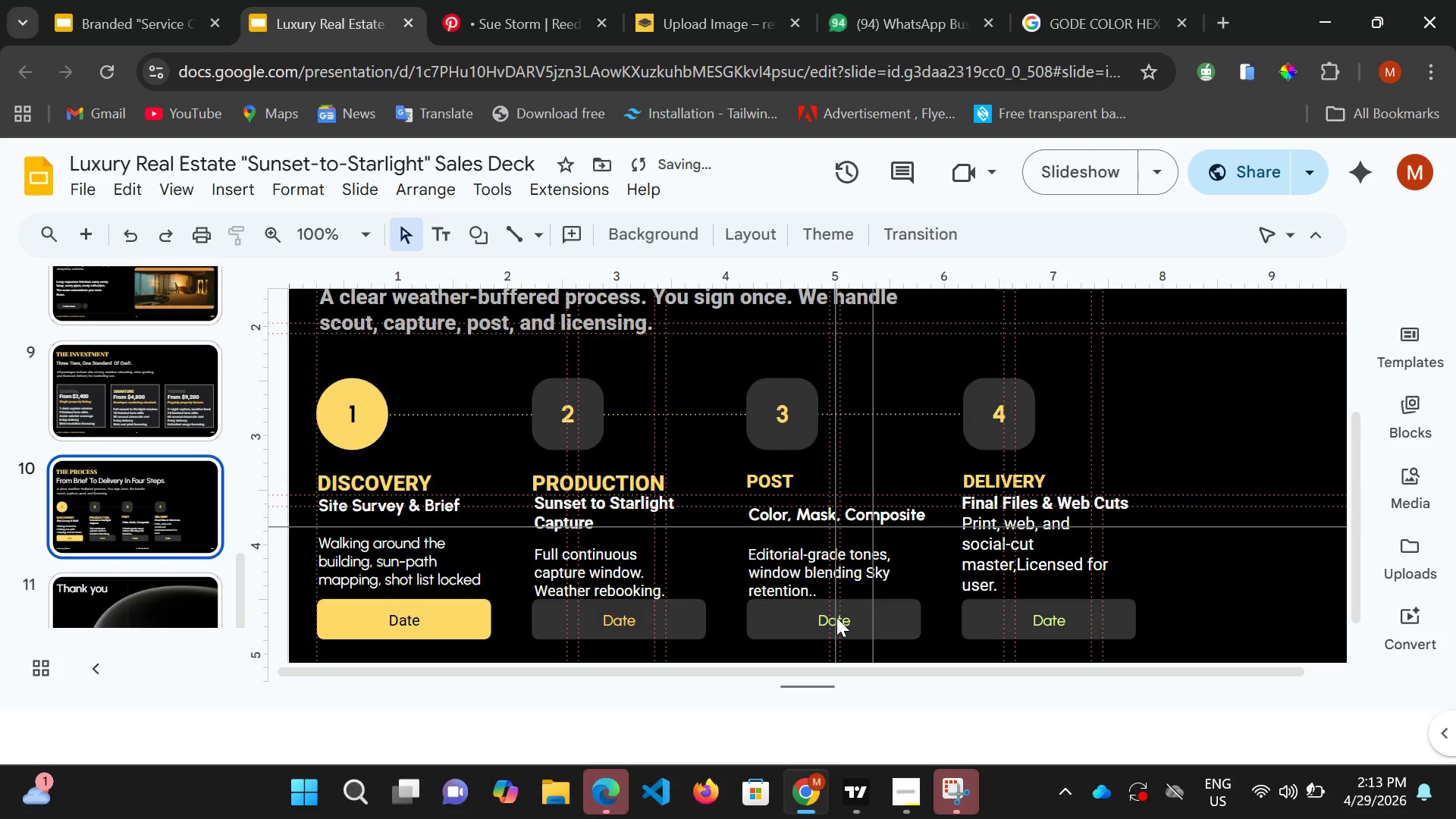 
triple_click([836, 617])
 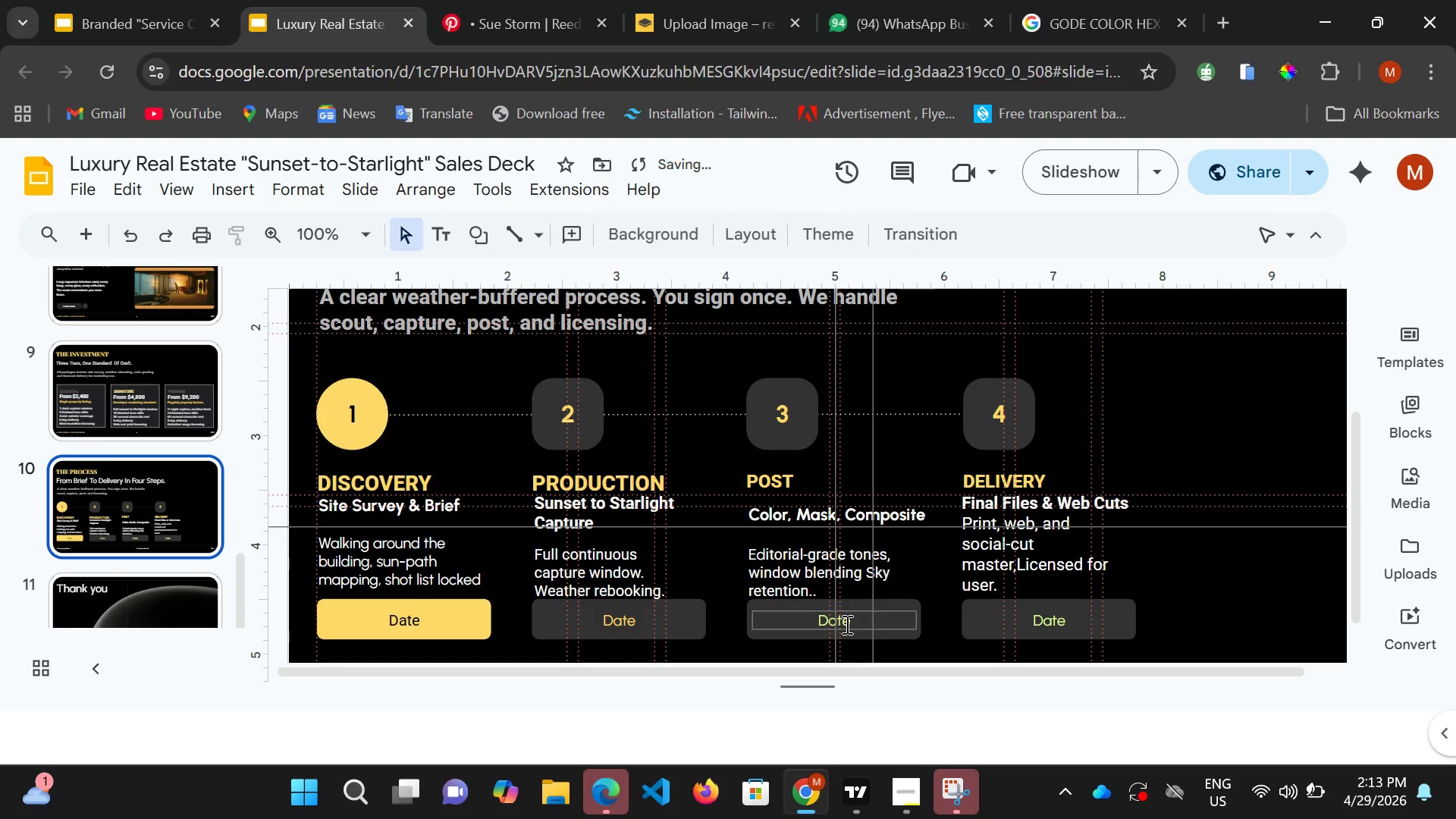 
double_click([846, 624])
 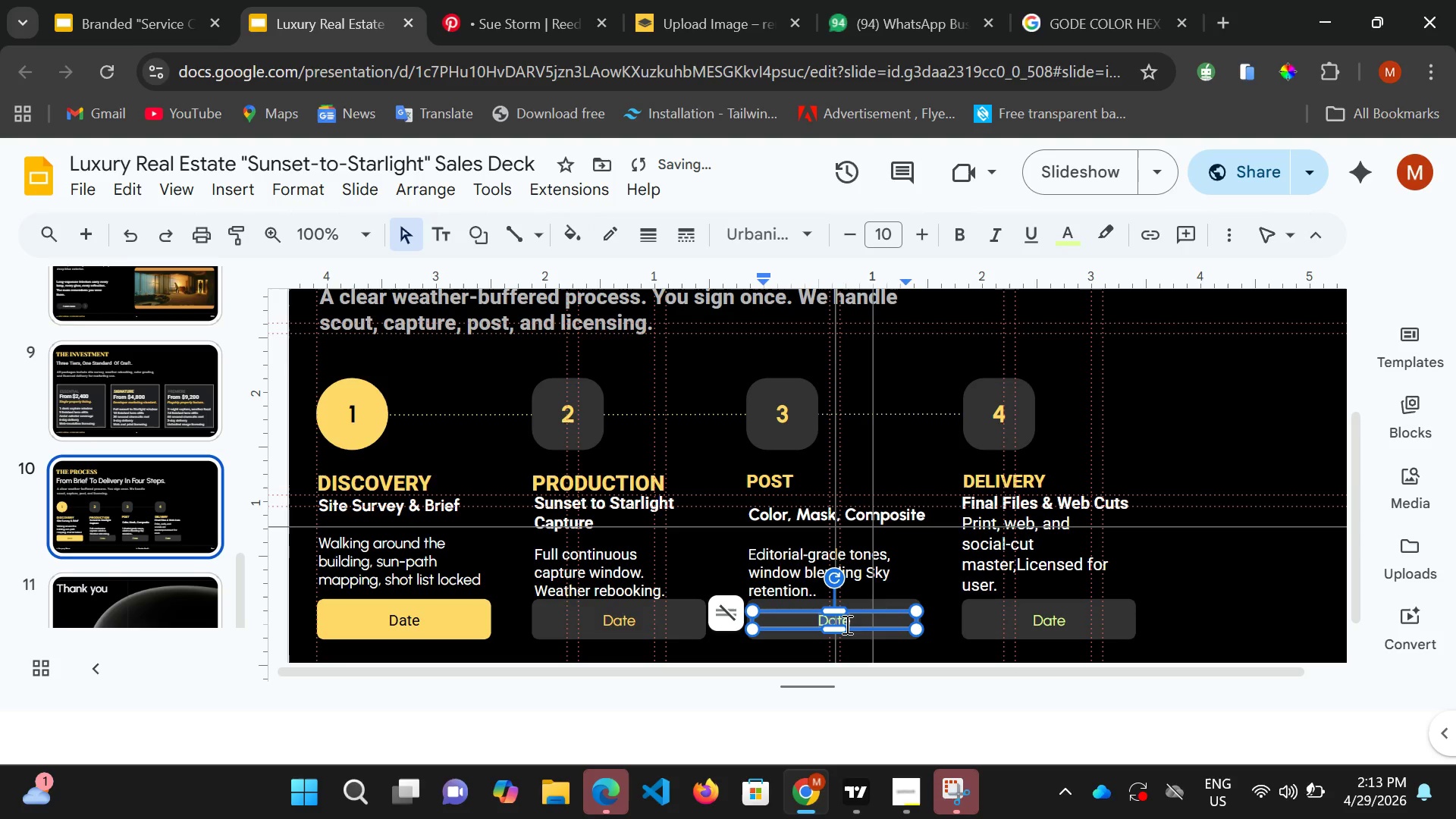 
key(Control+ControlLeft)
 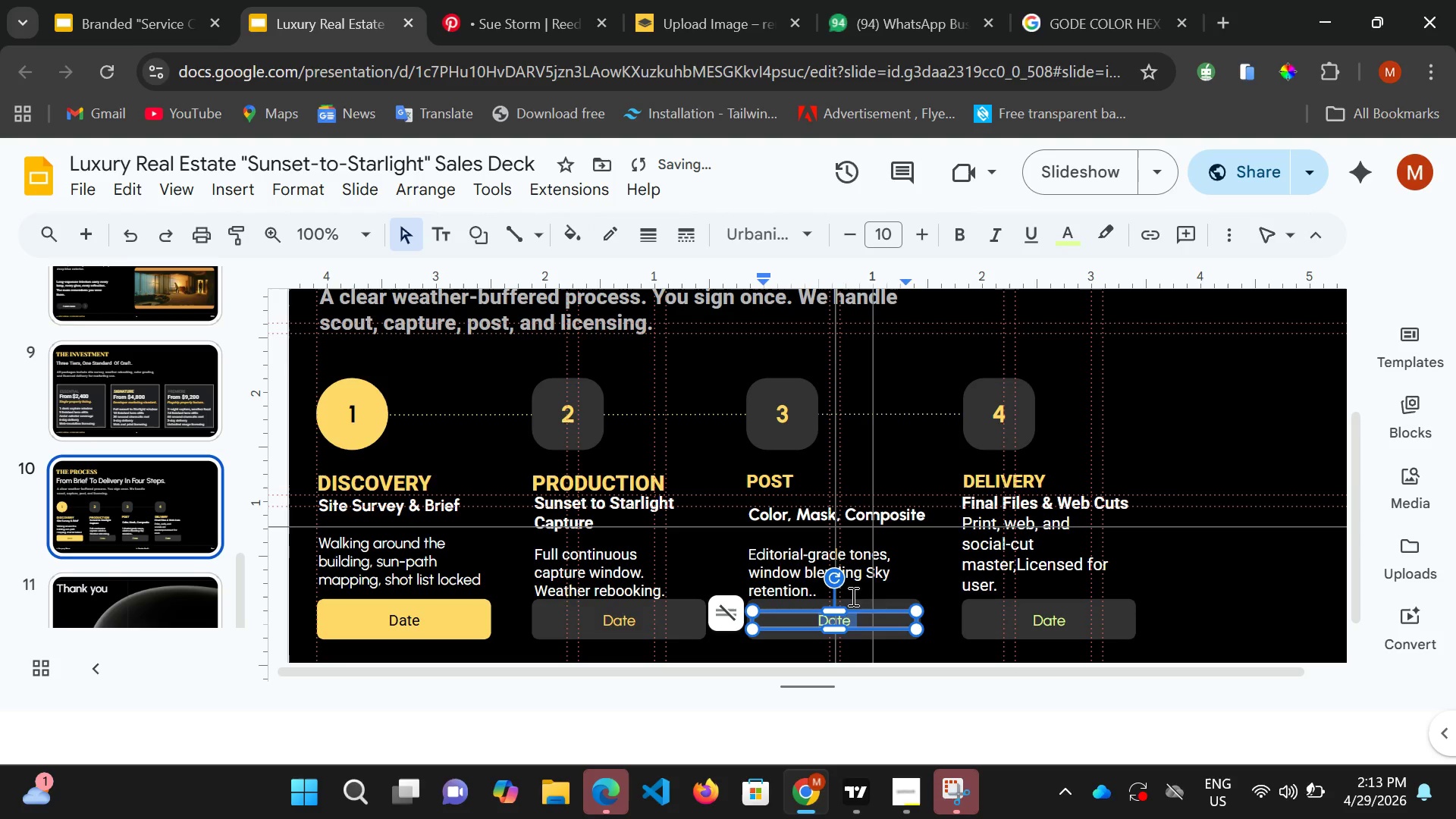 
key(Control+A)
 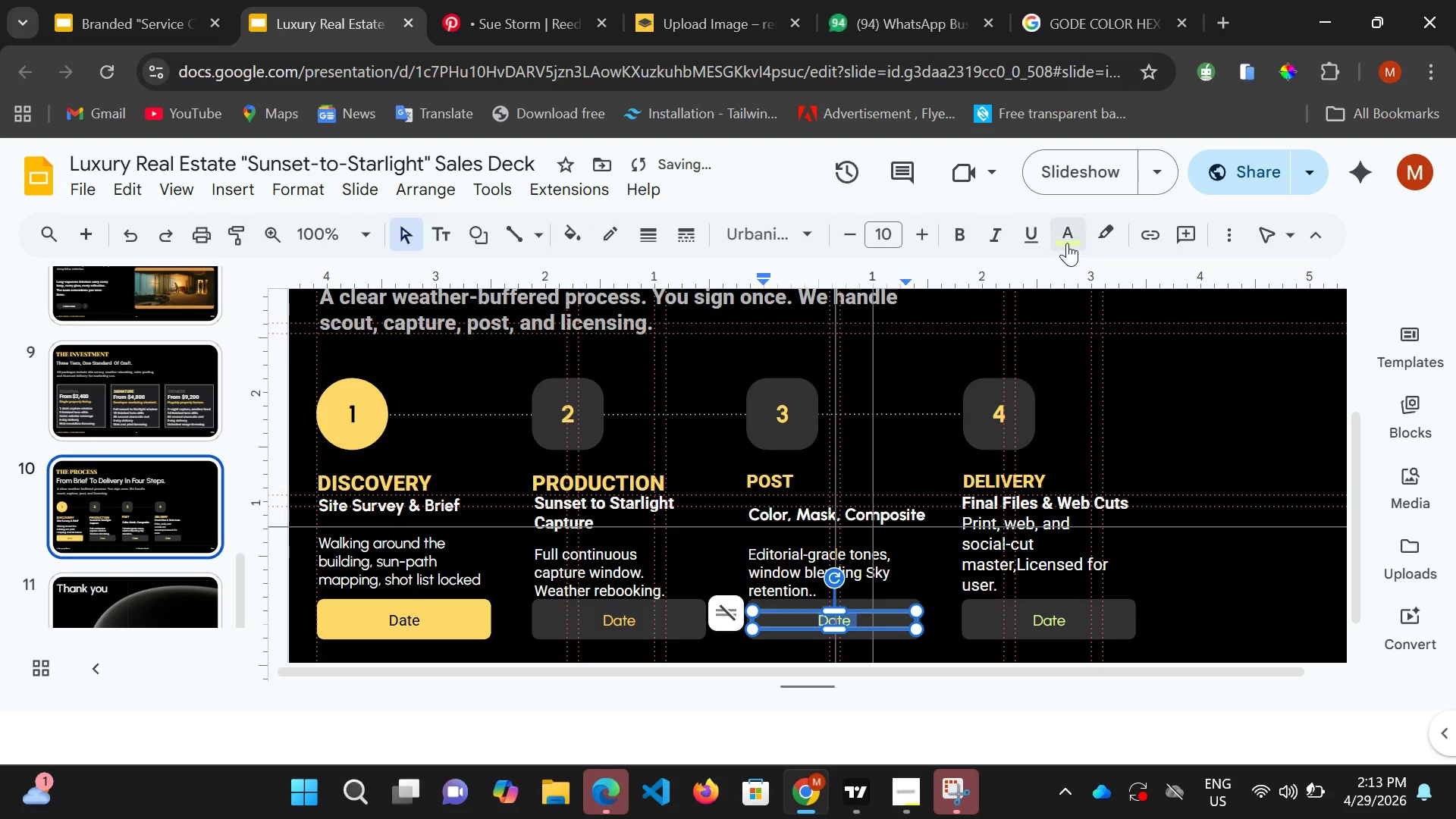 
left_click([1067, 243])
 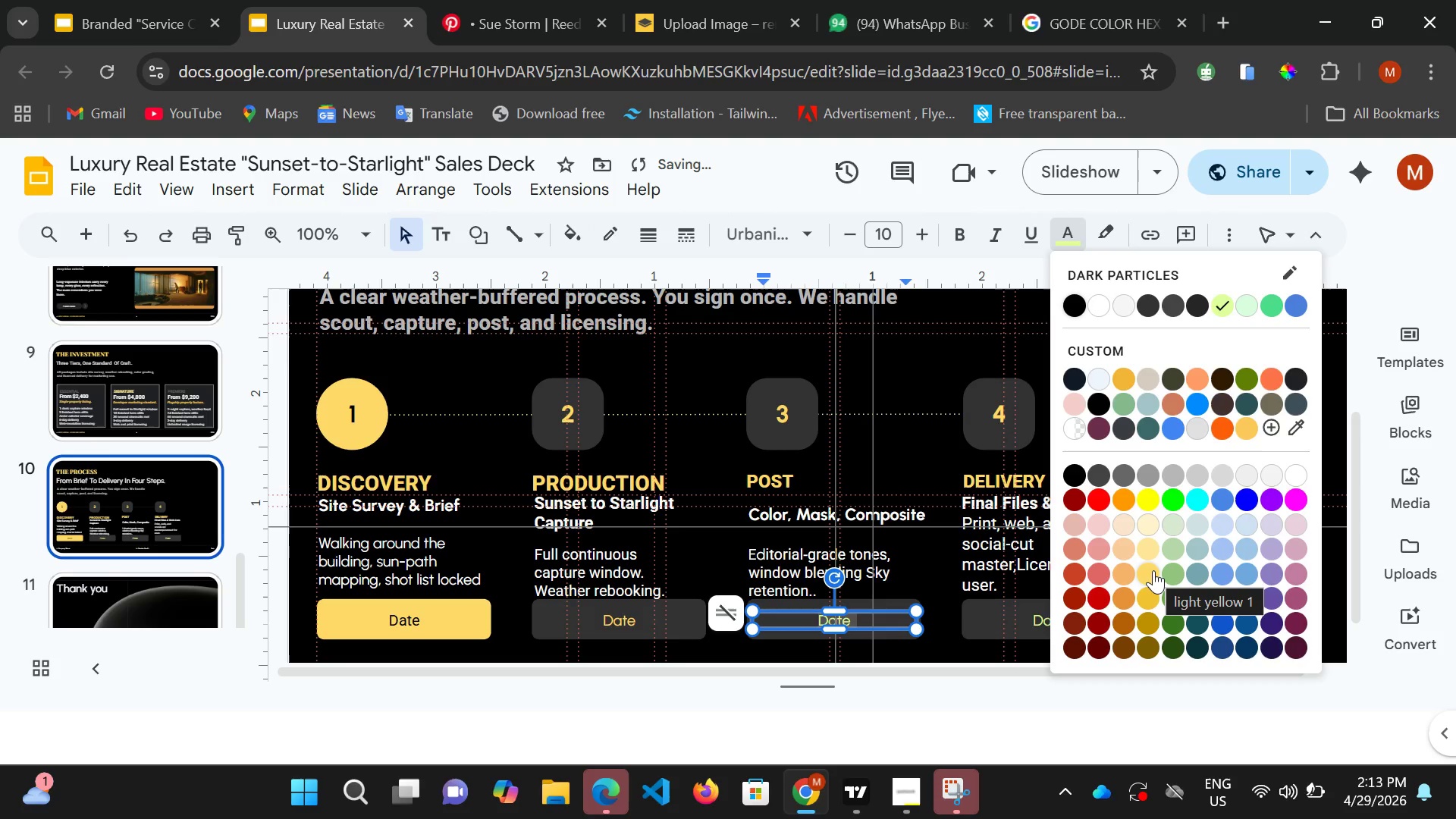 
left_click([1153, 570])
 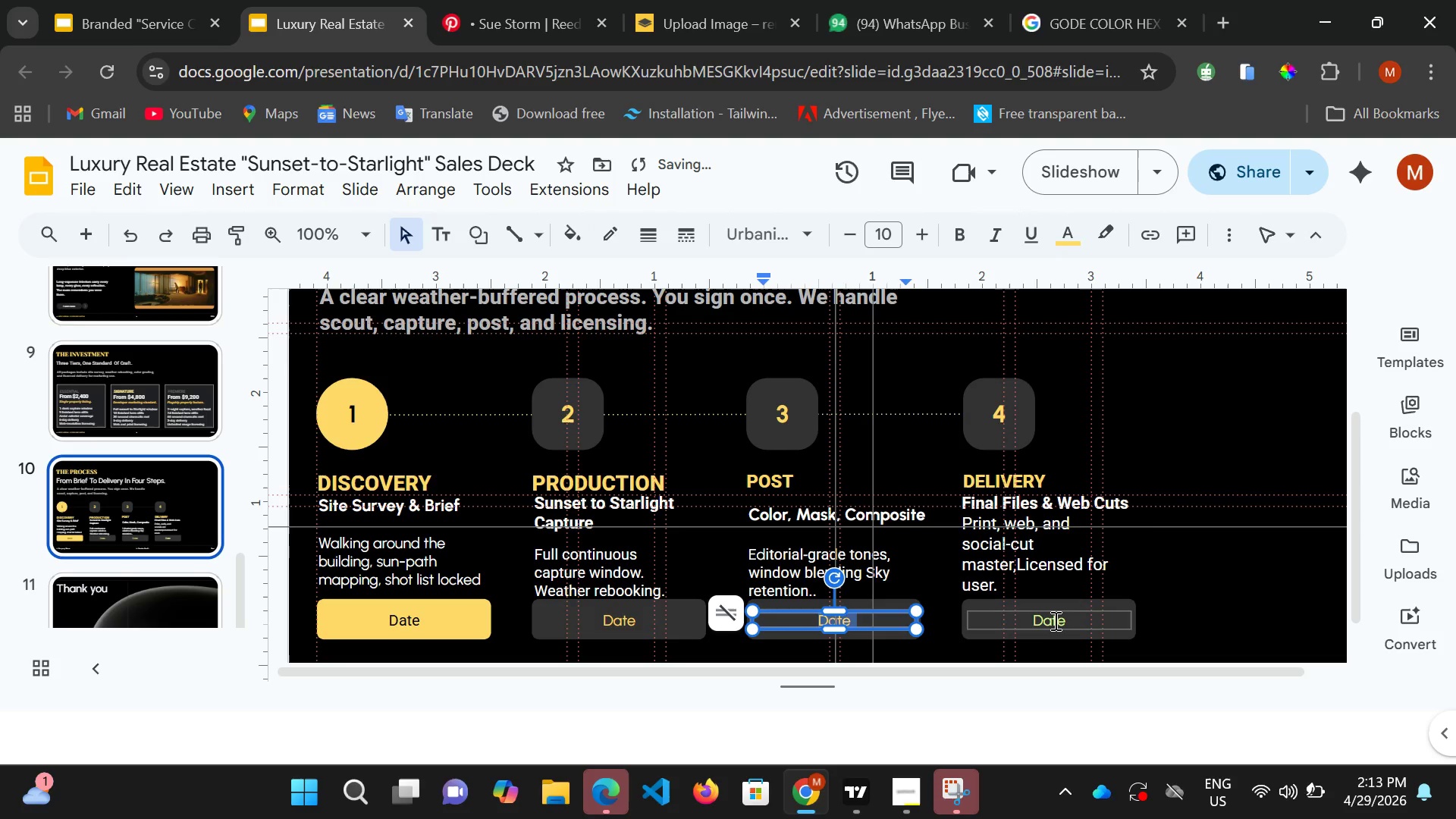 
left_click([1054, 620])
 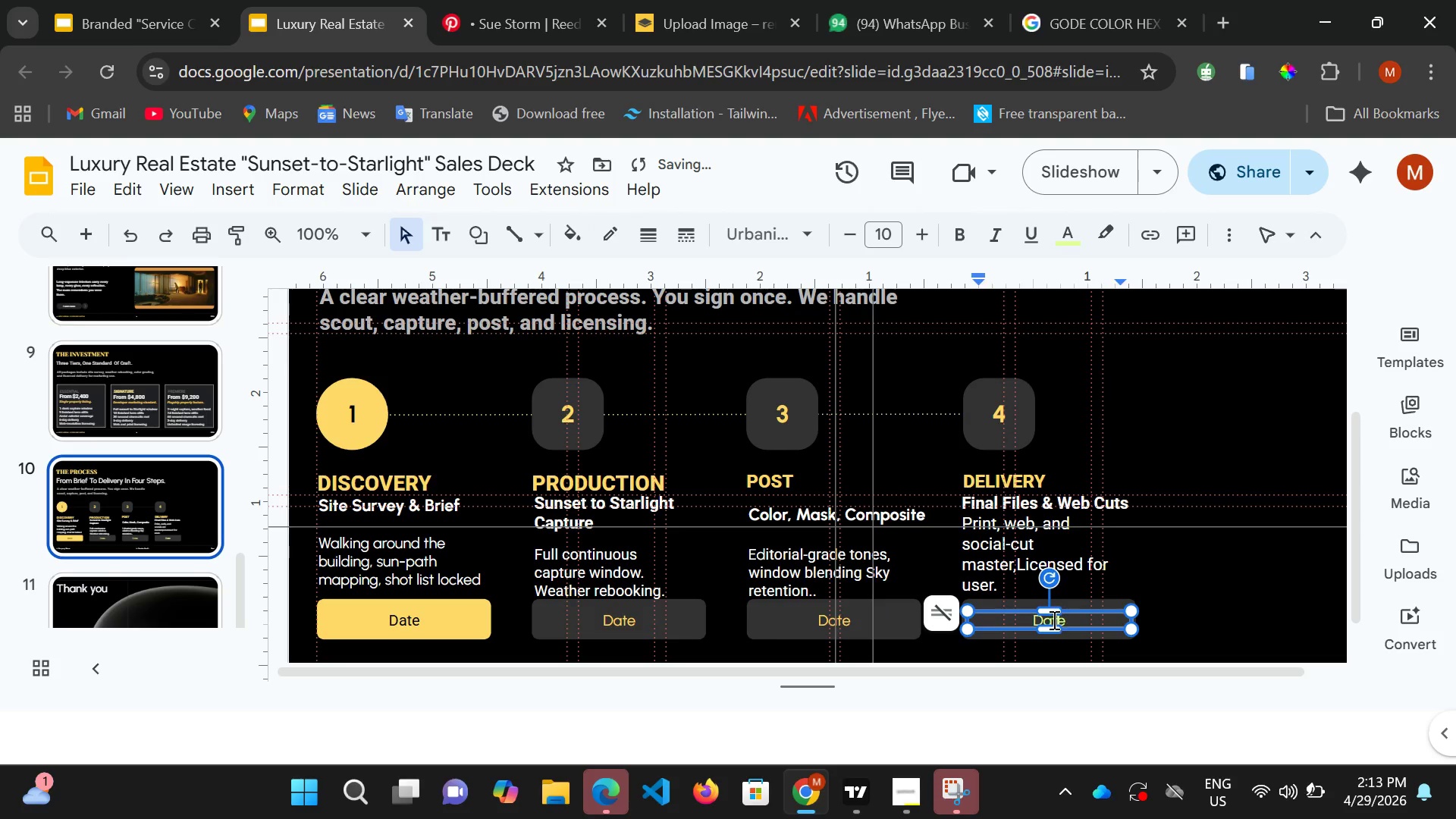 
double_click([1053, 620])
 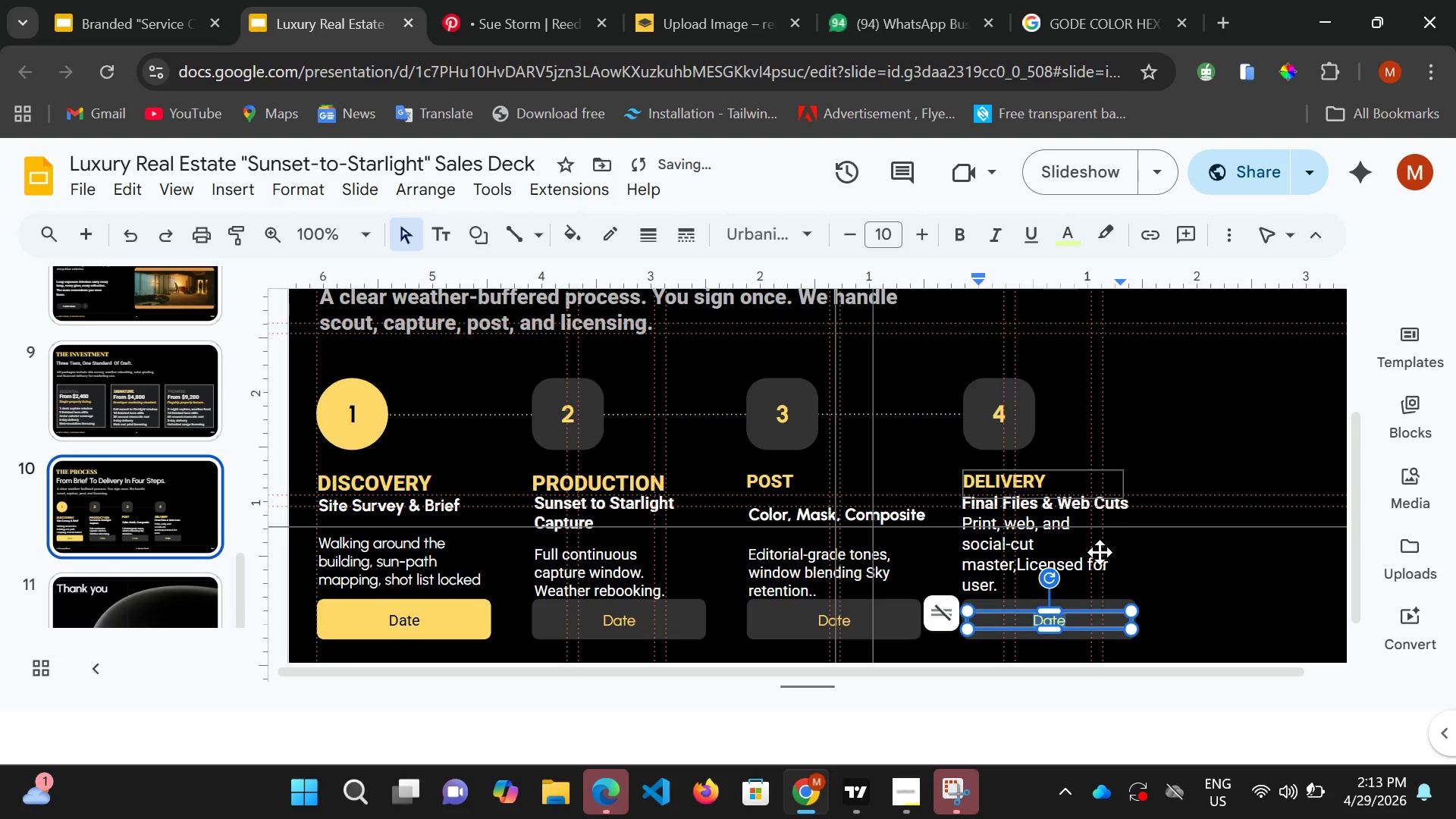 
key(Control+A)
 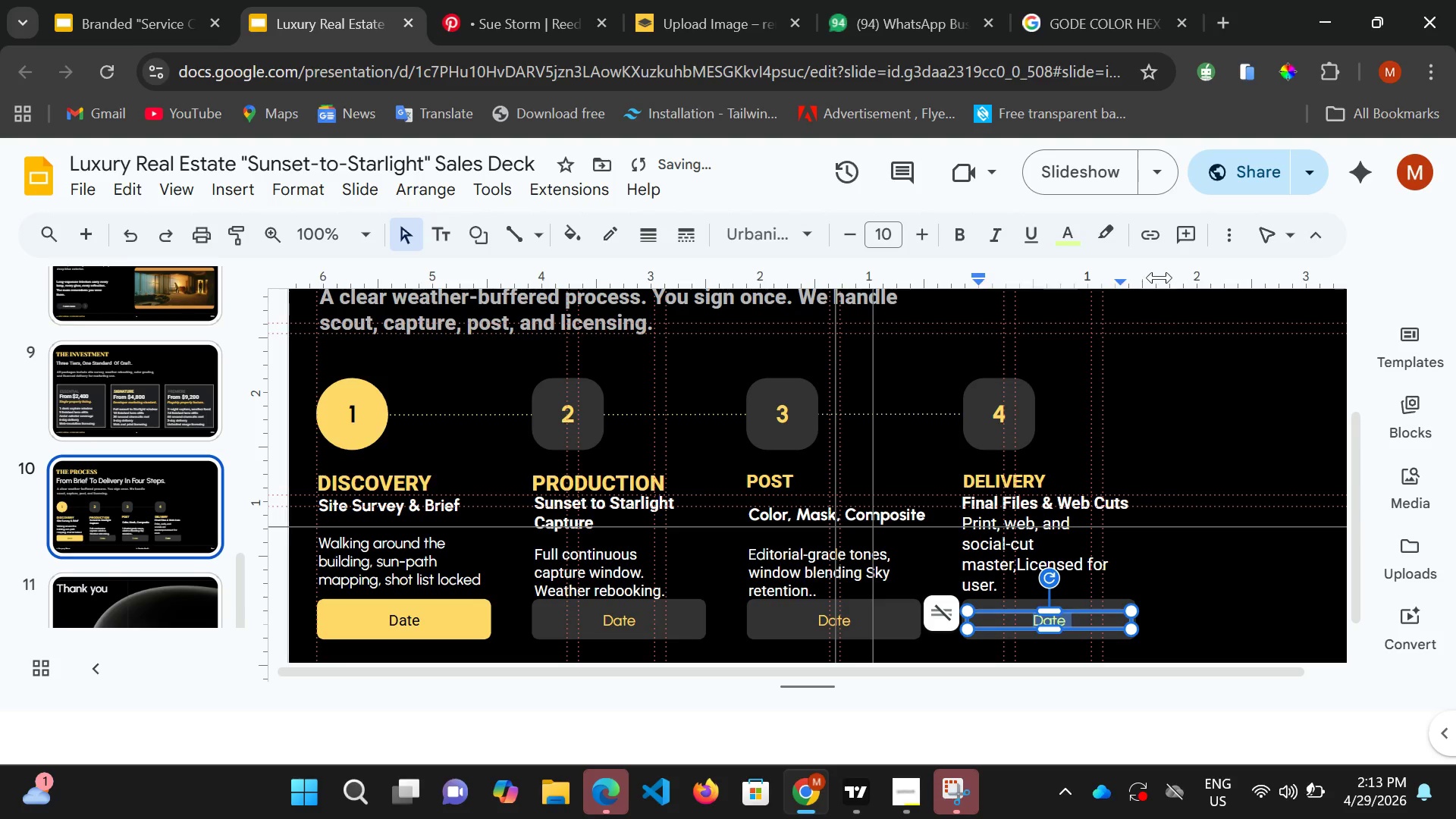 
mouse_move([1076, 242])
 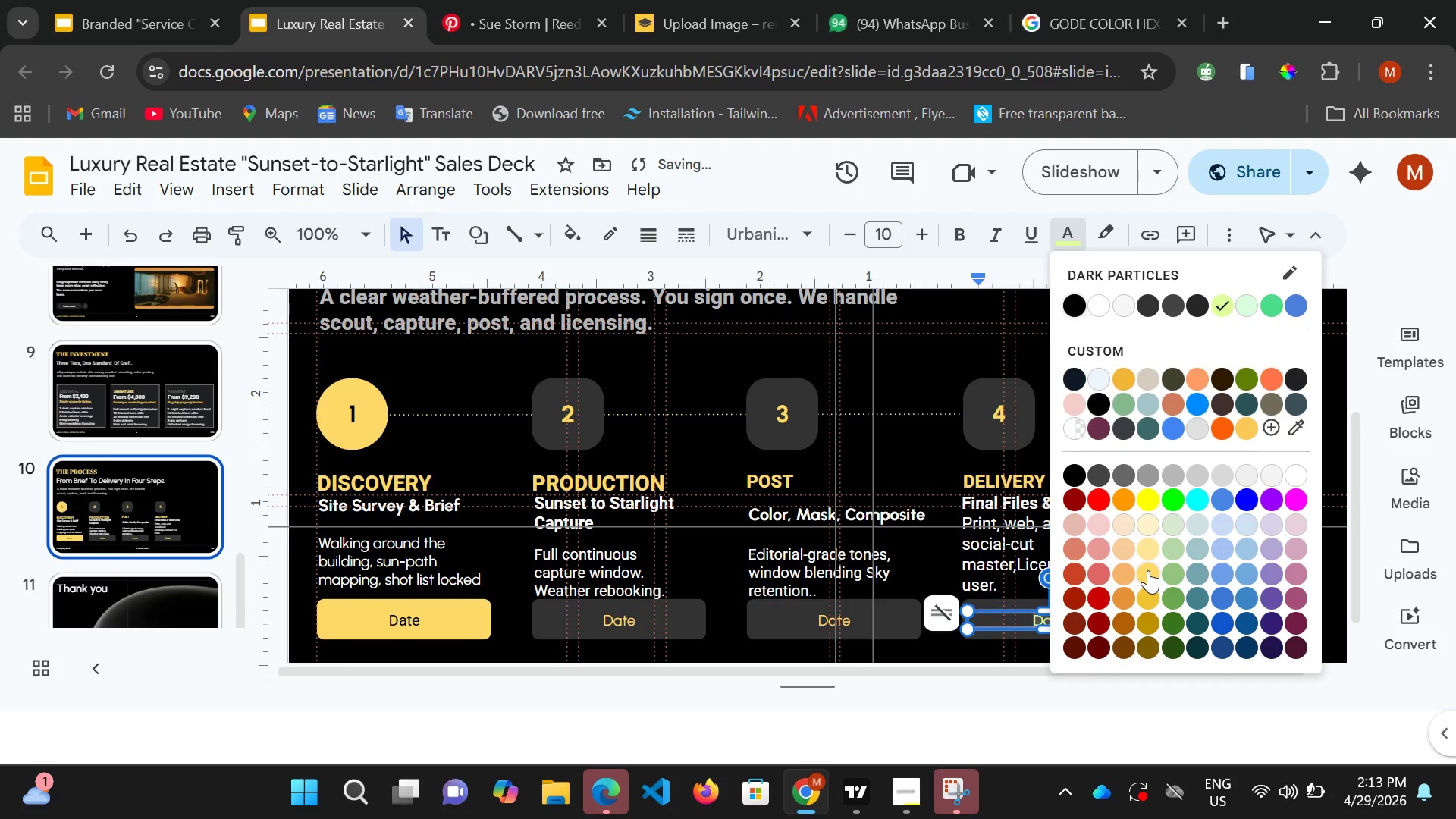 
double_click([1148, 570])
 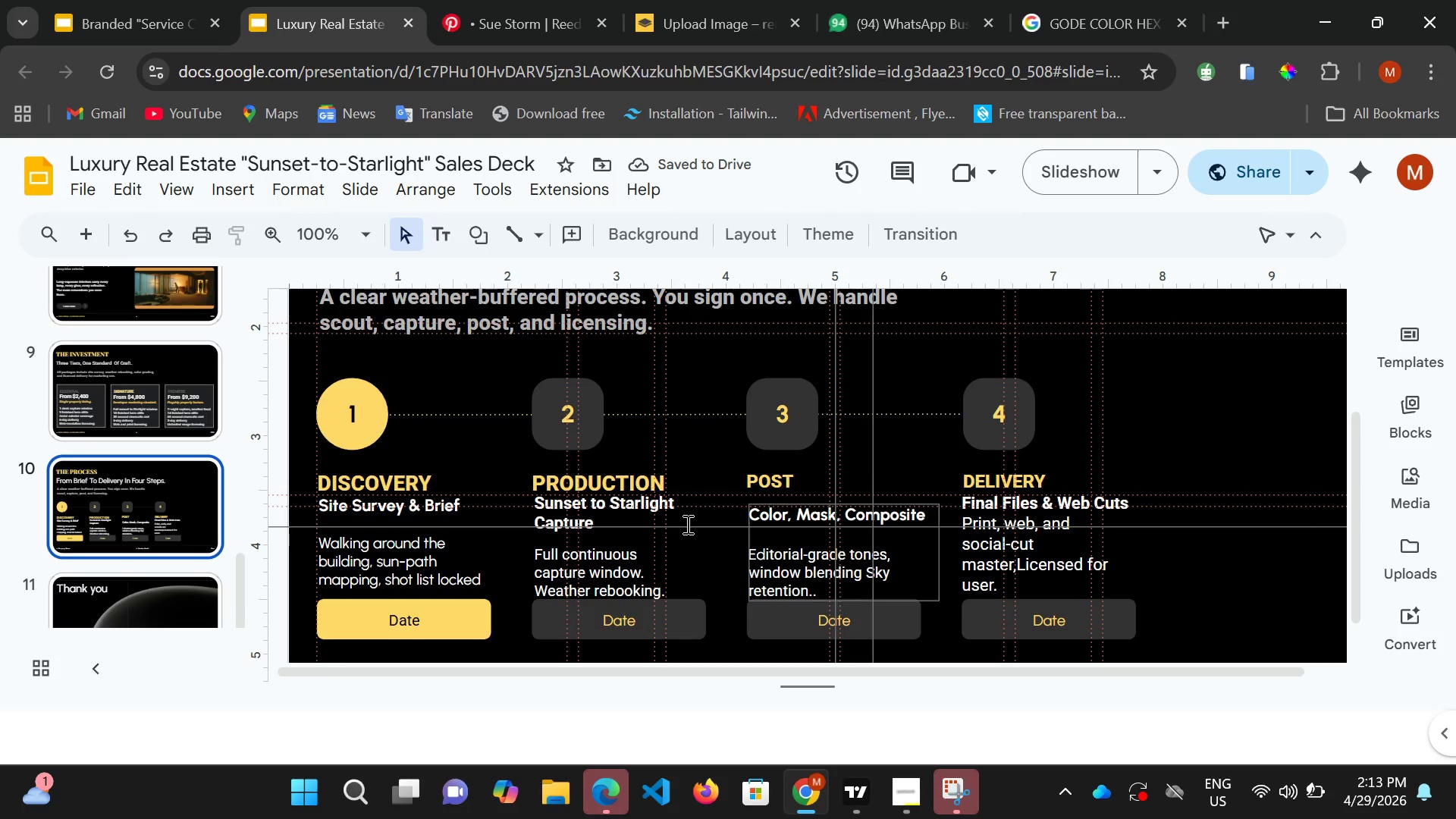 
wait(6.44)
 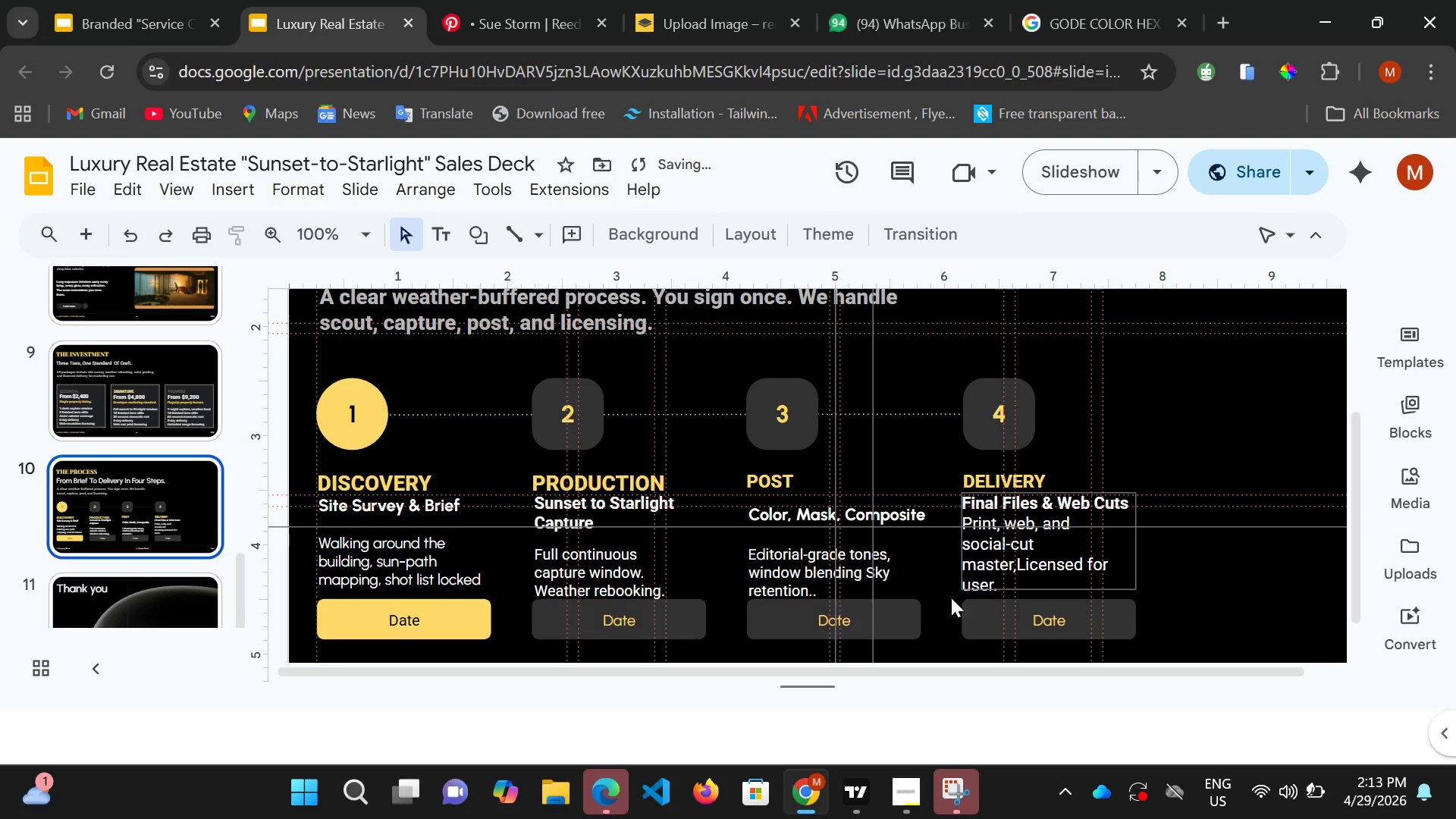 
scroll: coordinate [649, 582], scroll_direction: down, amount: 10.0
 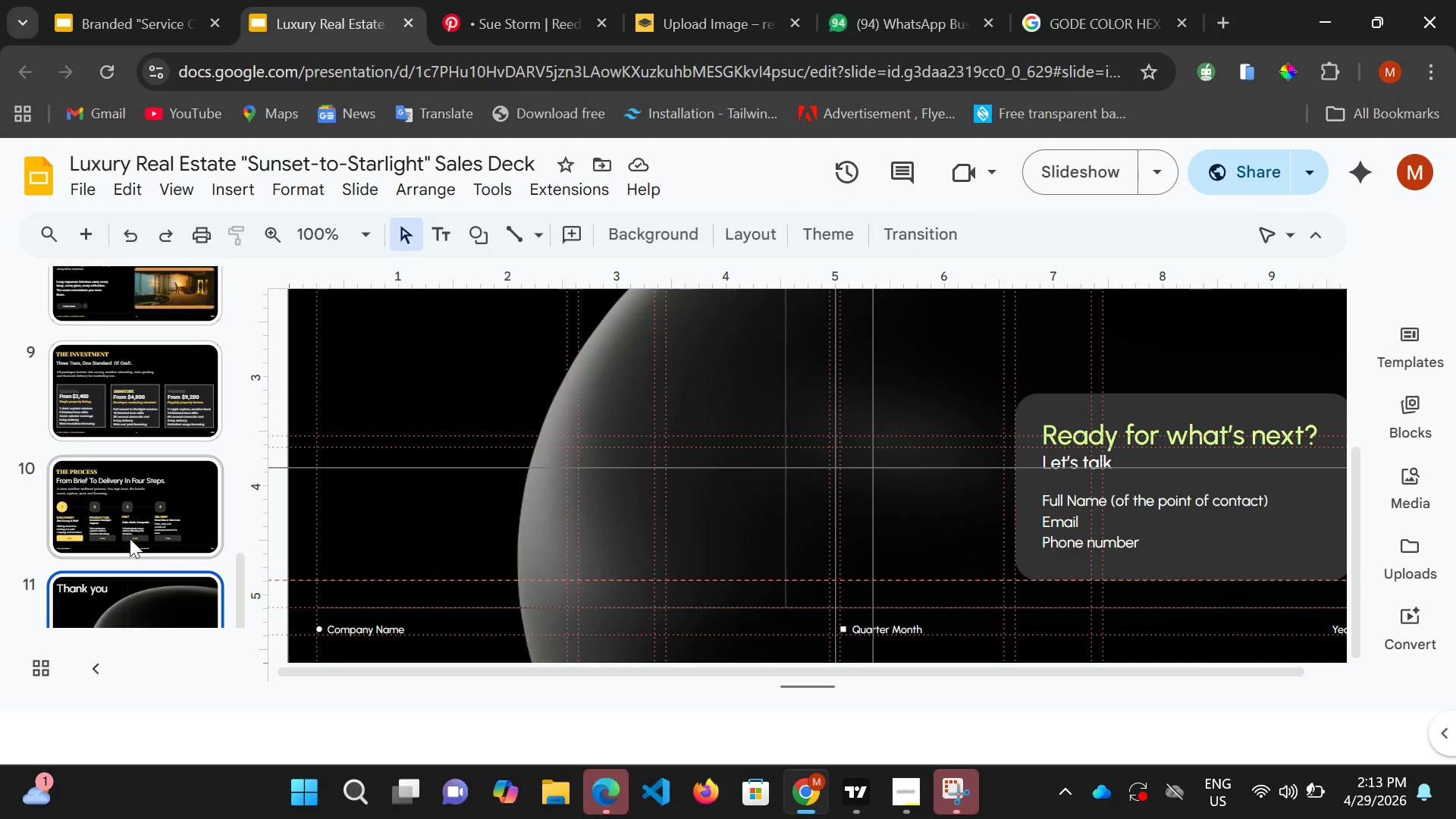 
left_click([133, 513])
 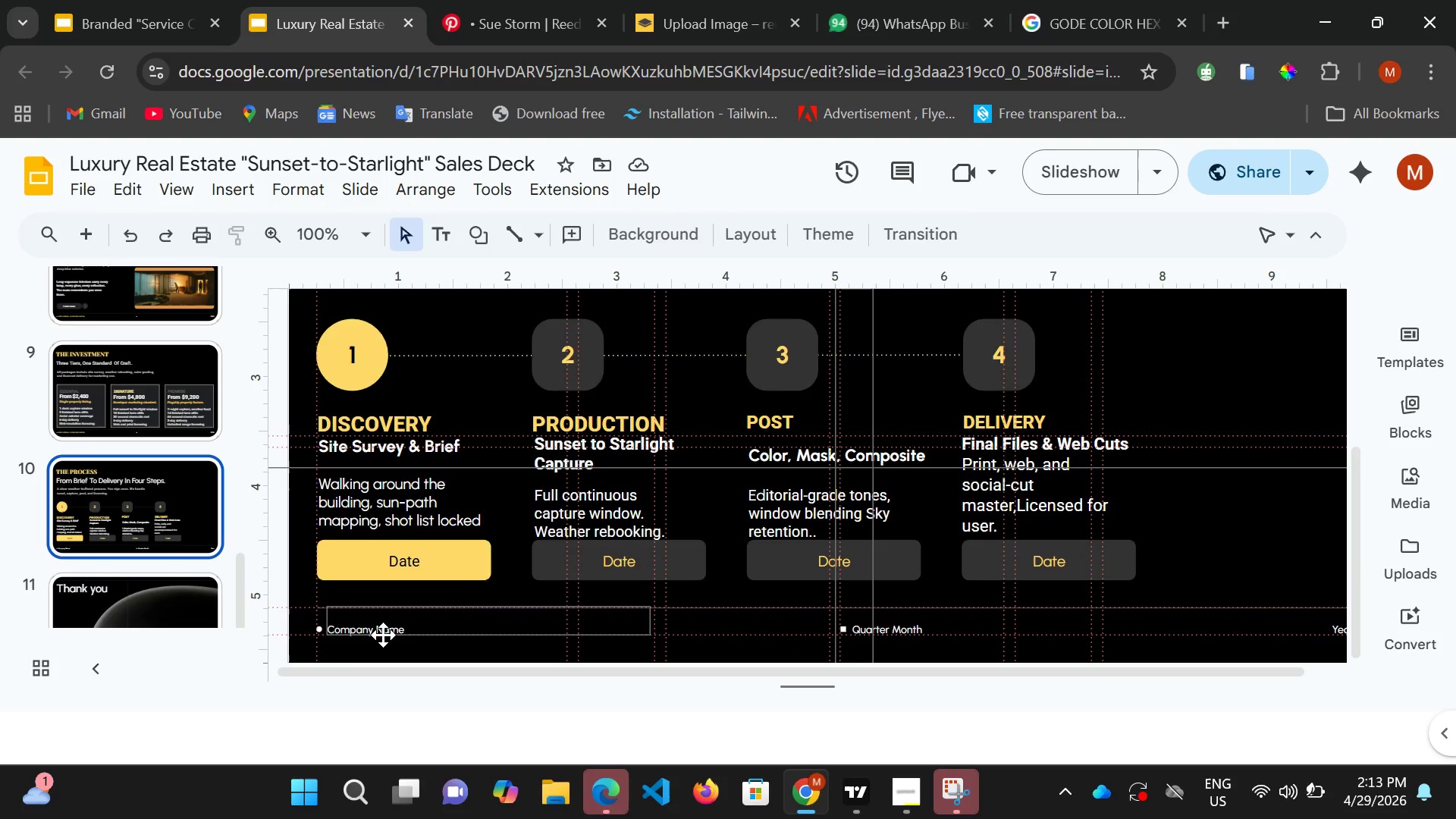 
left_click([383, 635])
 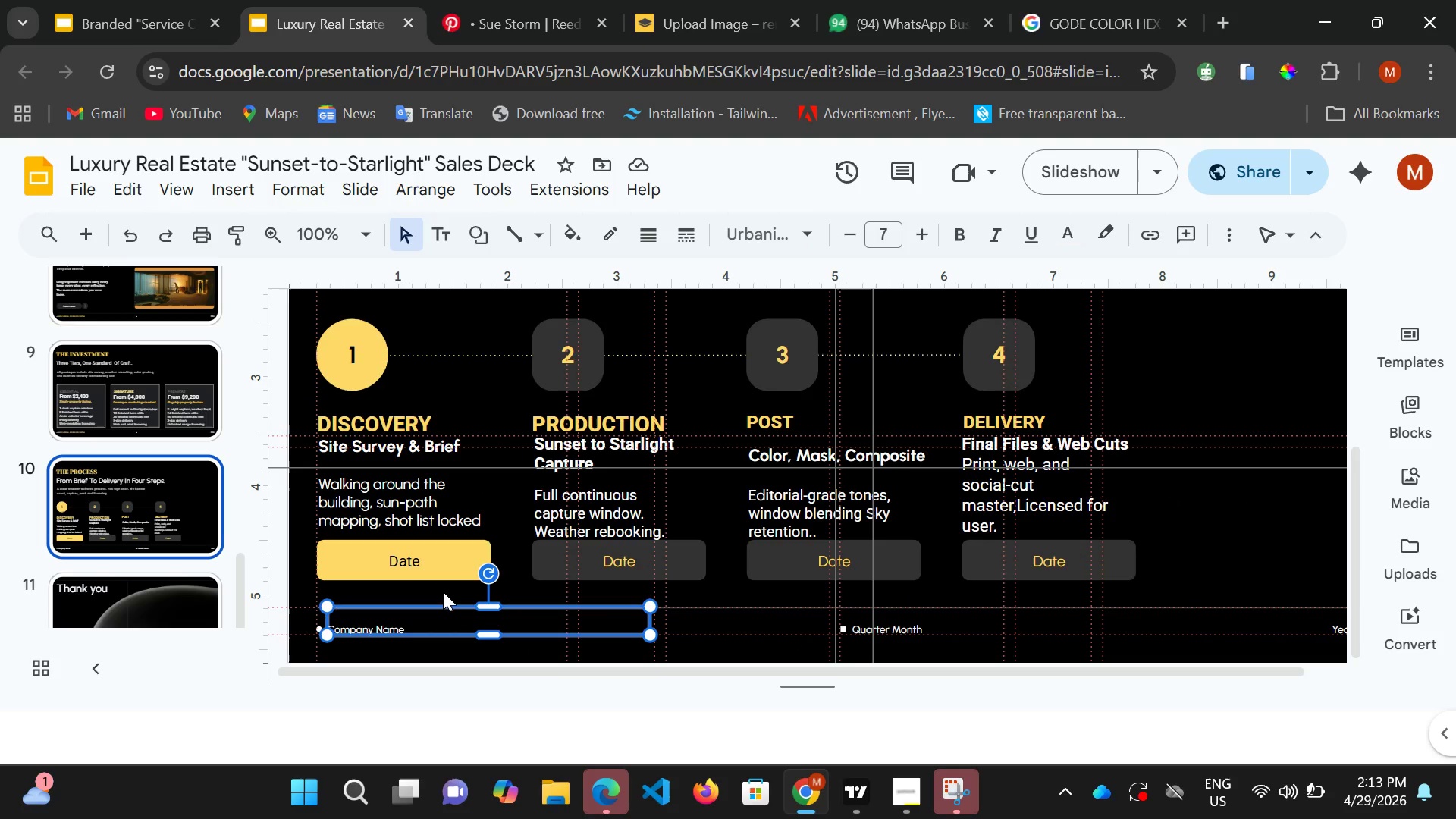 
key(Delete)
 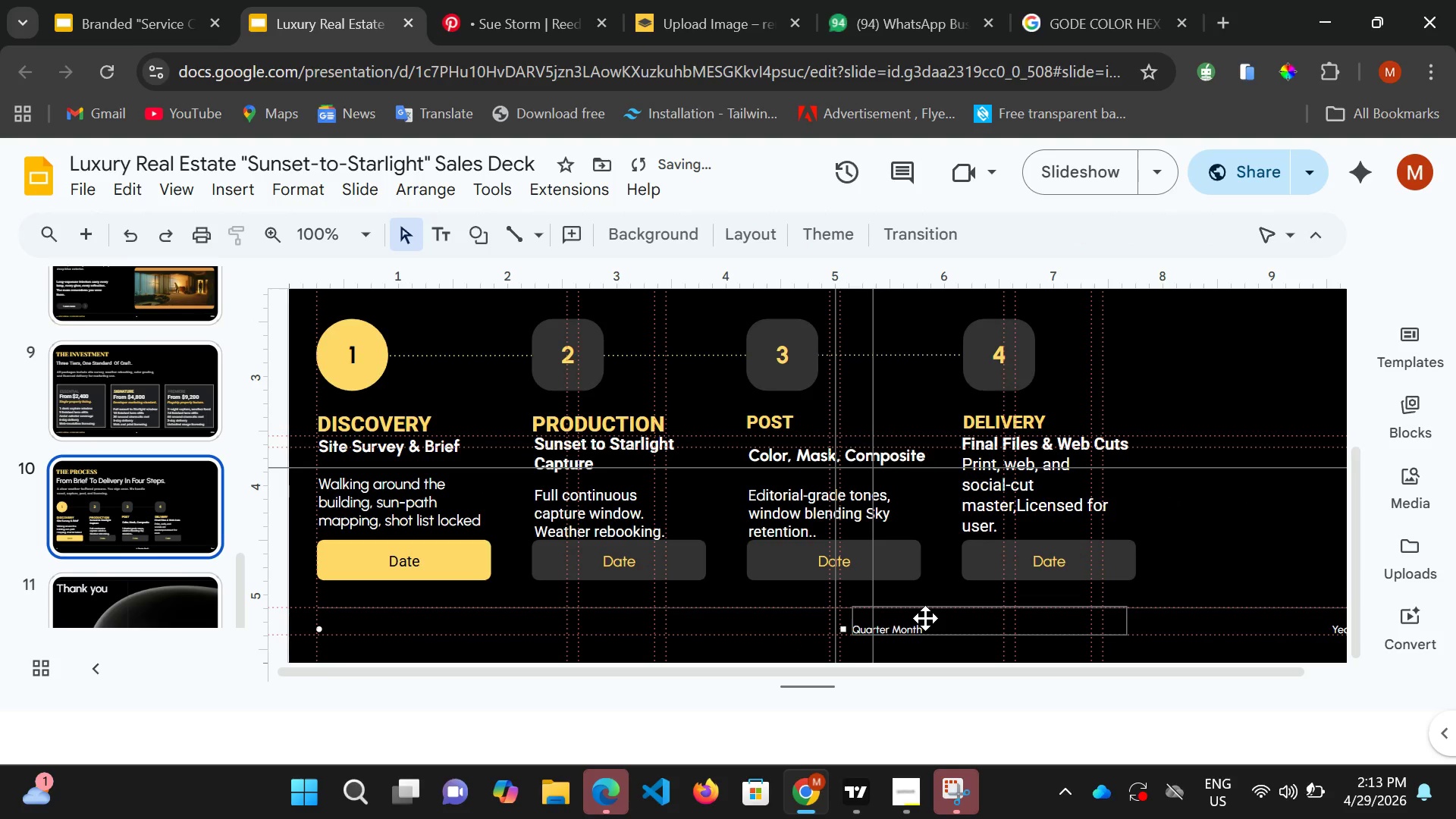 
left_click([925, 618])
 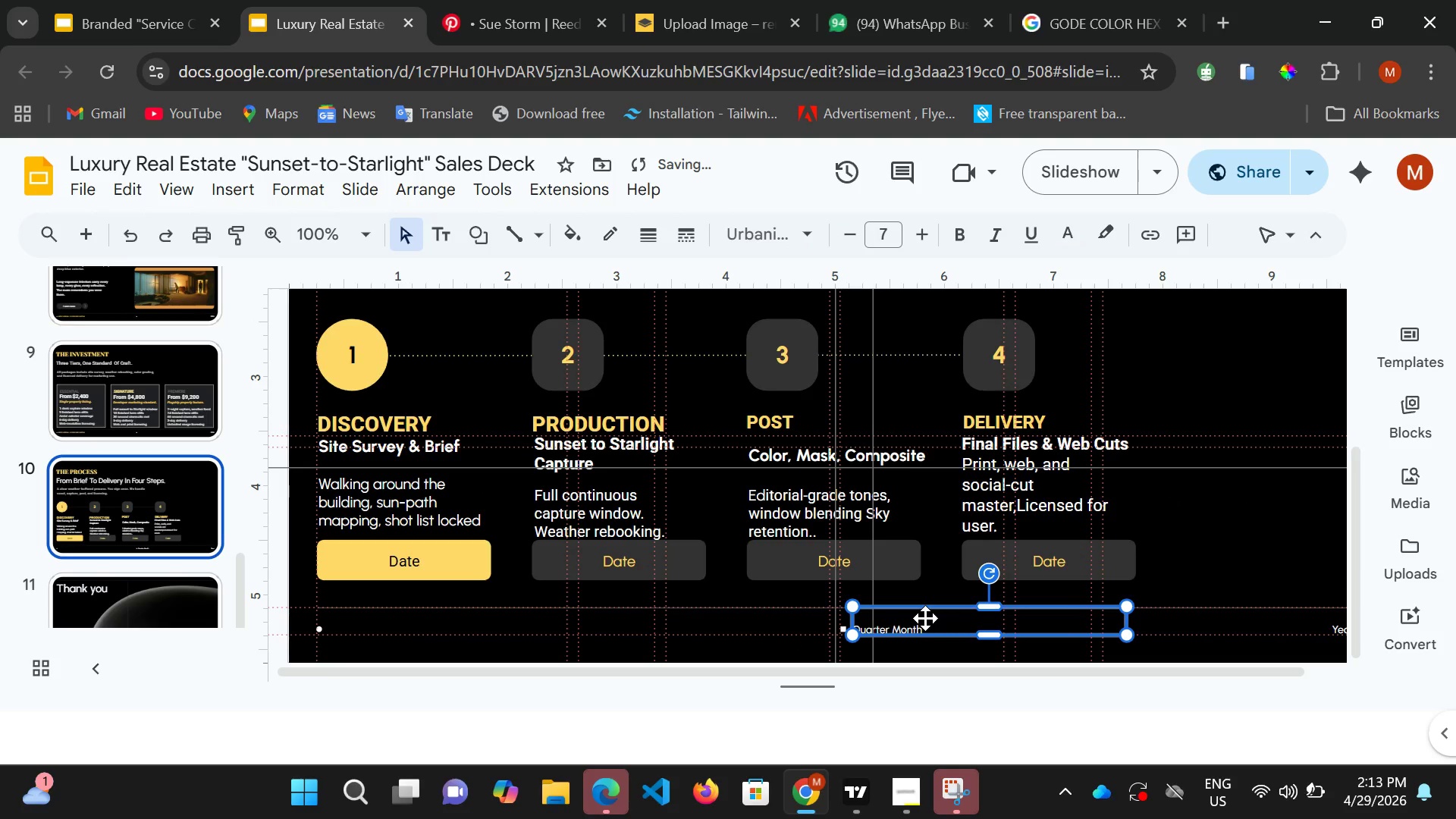 
key(Delete)
 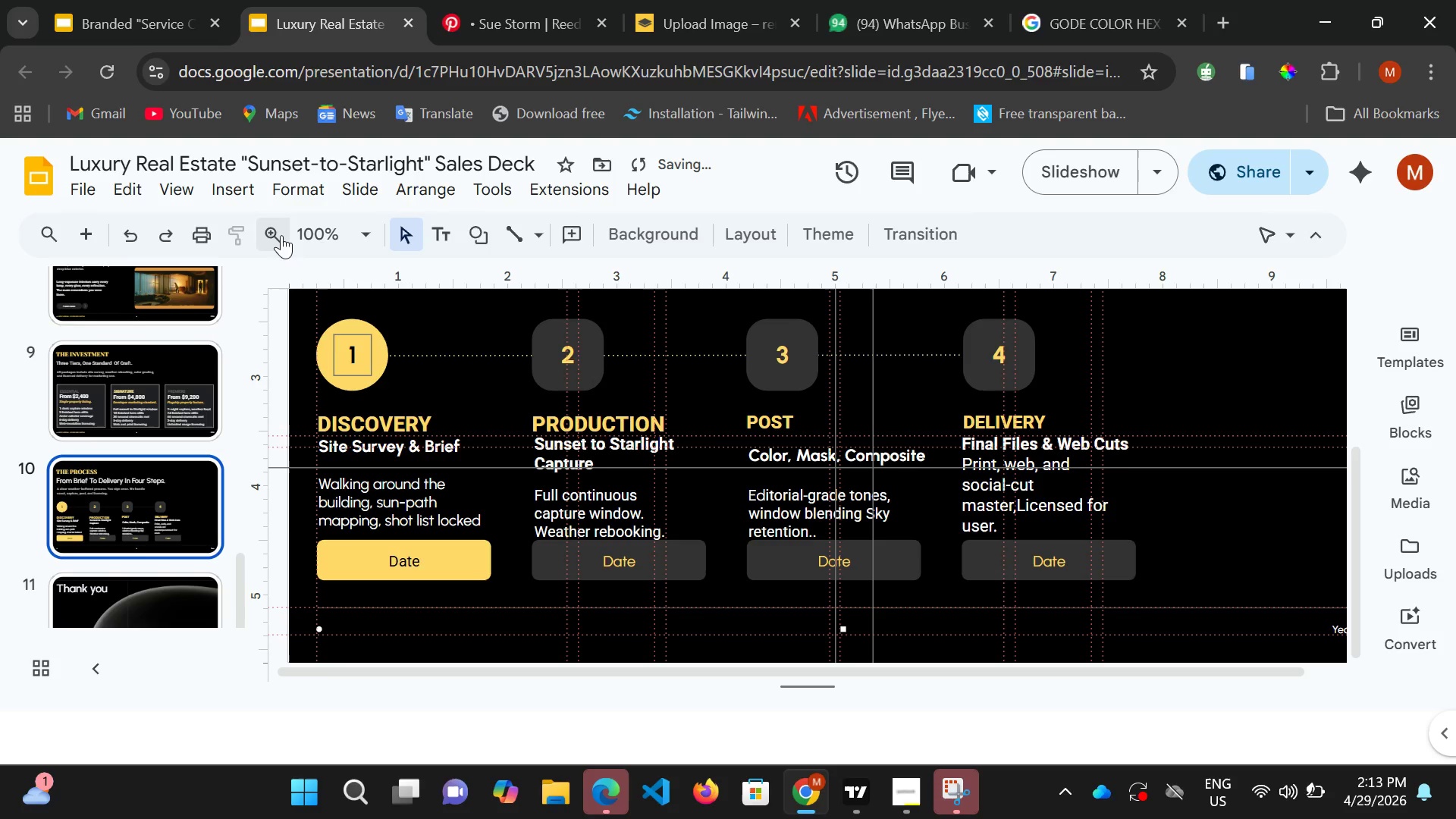 
left_click([351, 231])
 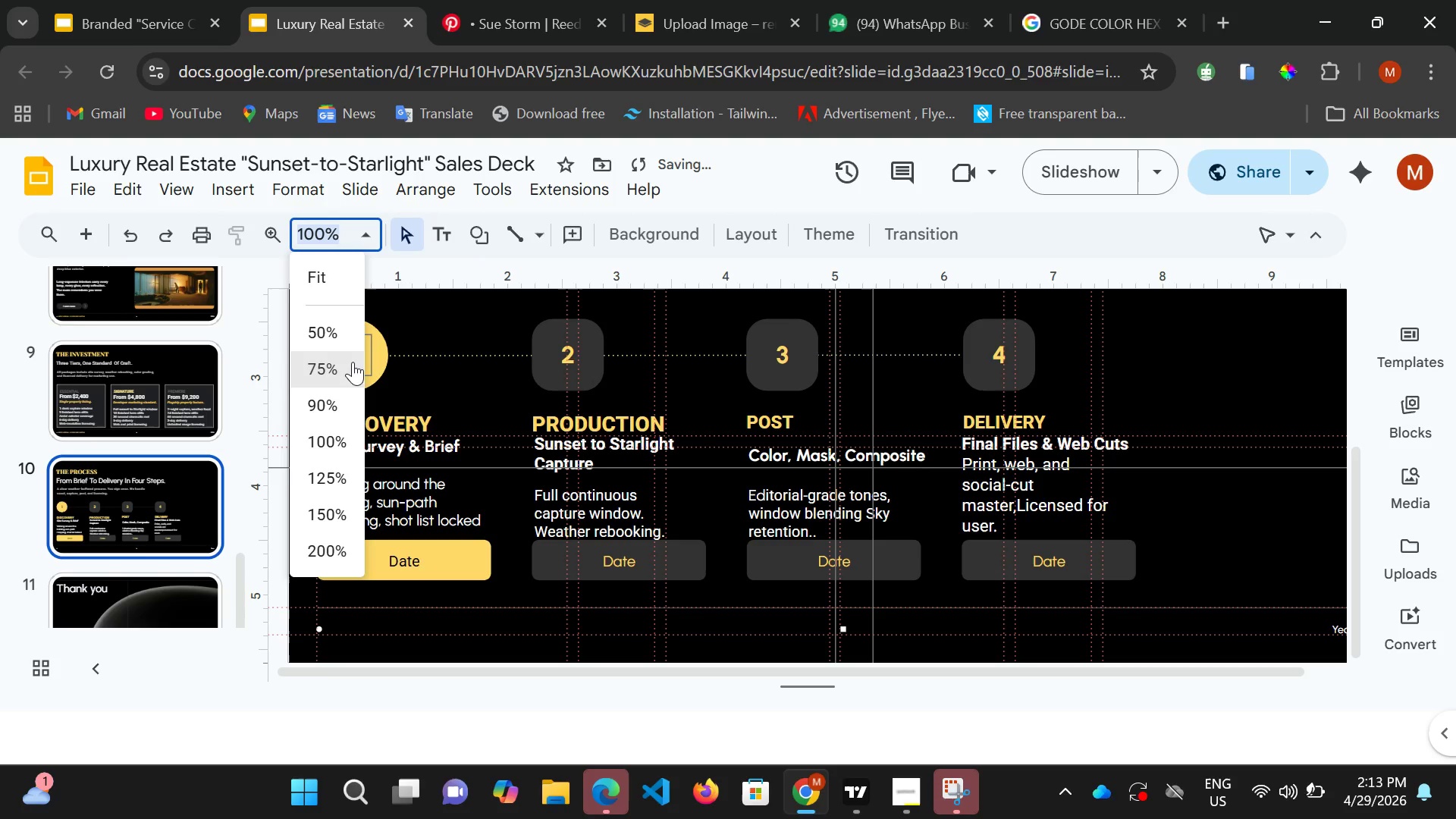 
left_click([353, 362])
 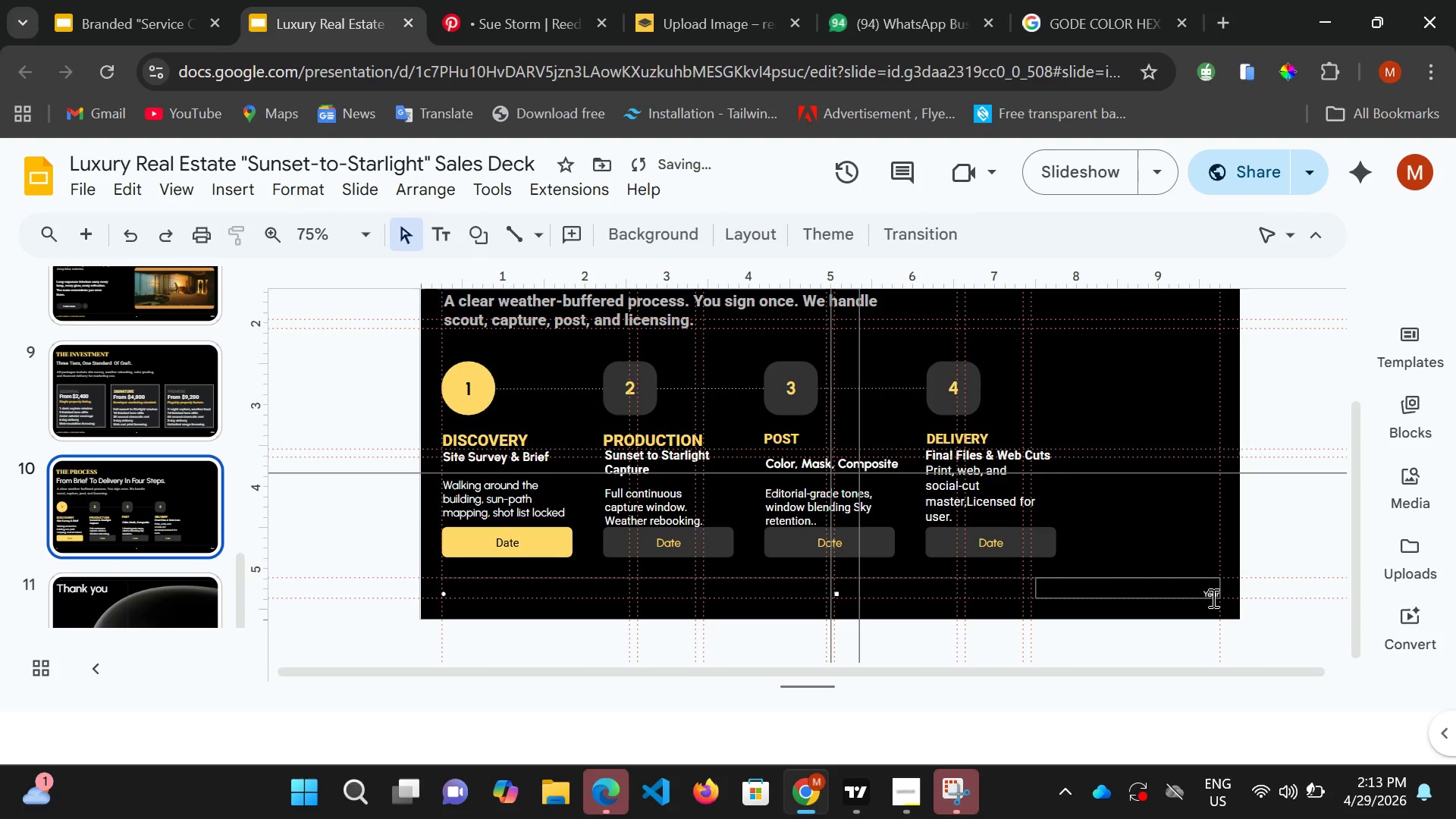 
left_click([1212, 598])
 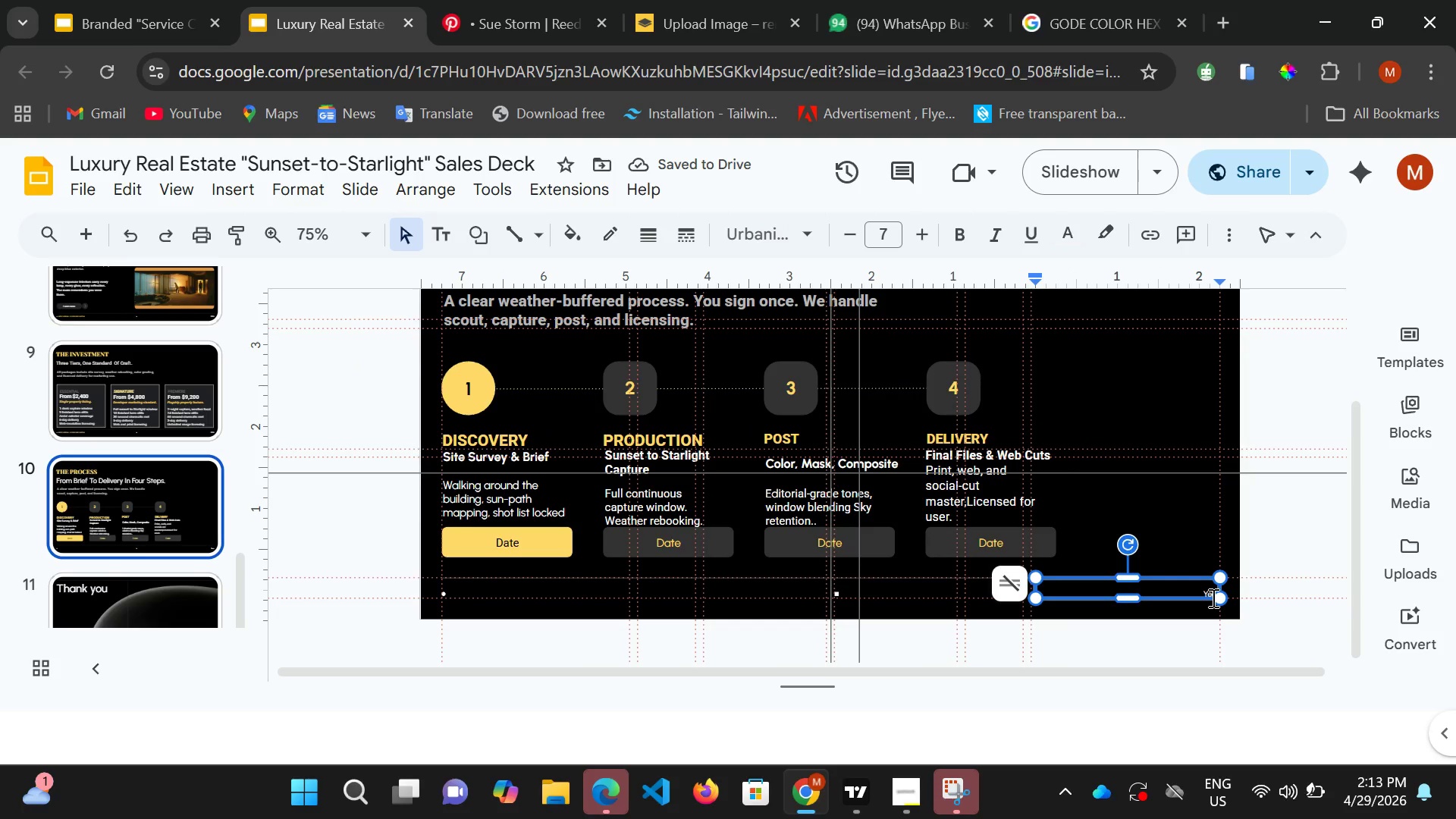 
key(Delete)
 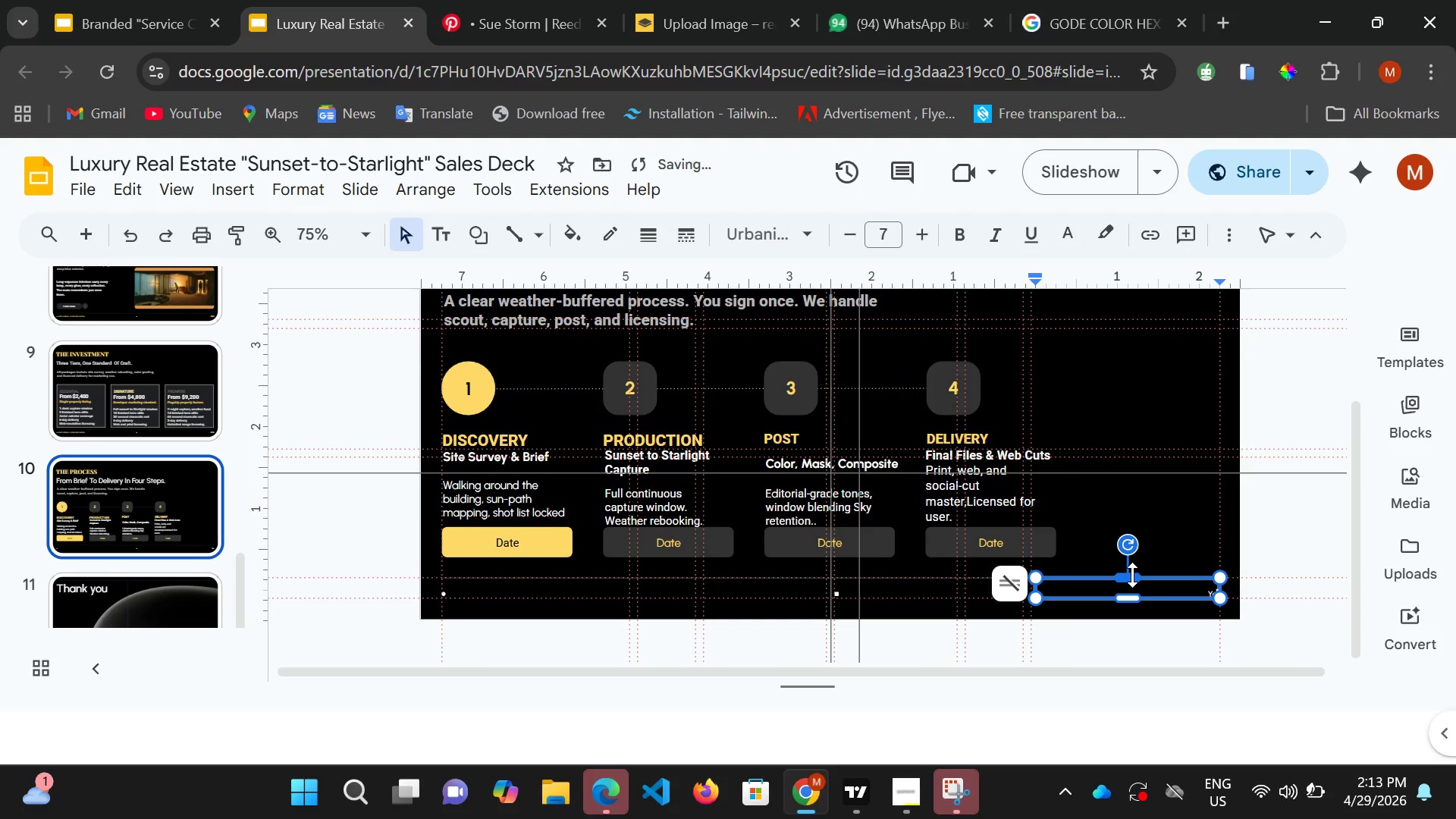 
left_click([1132, 575])
 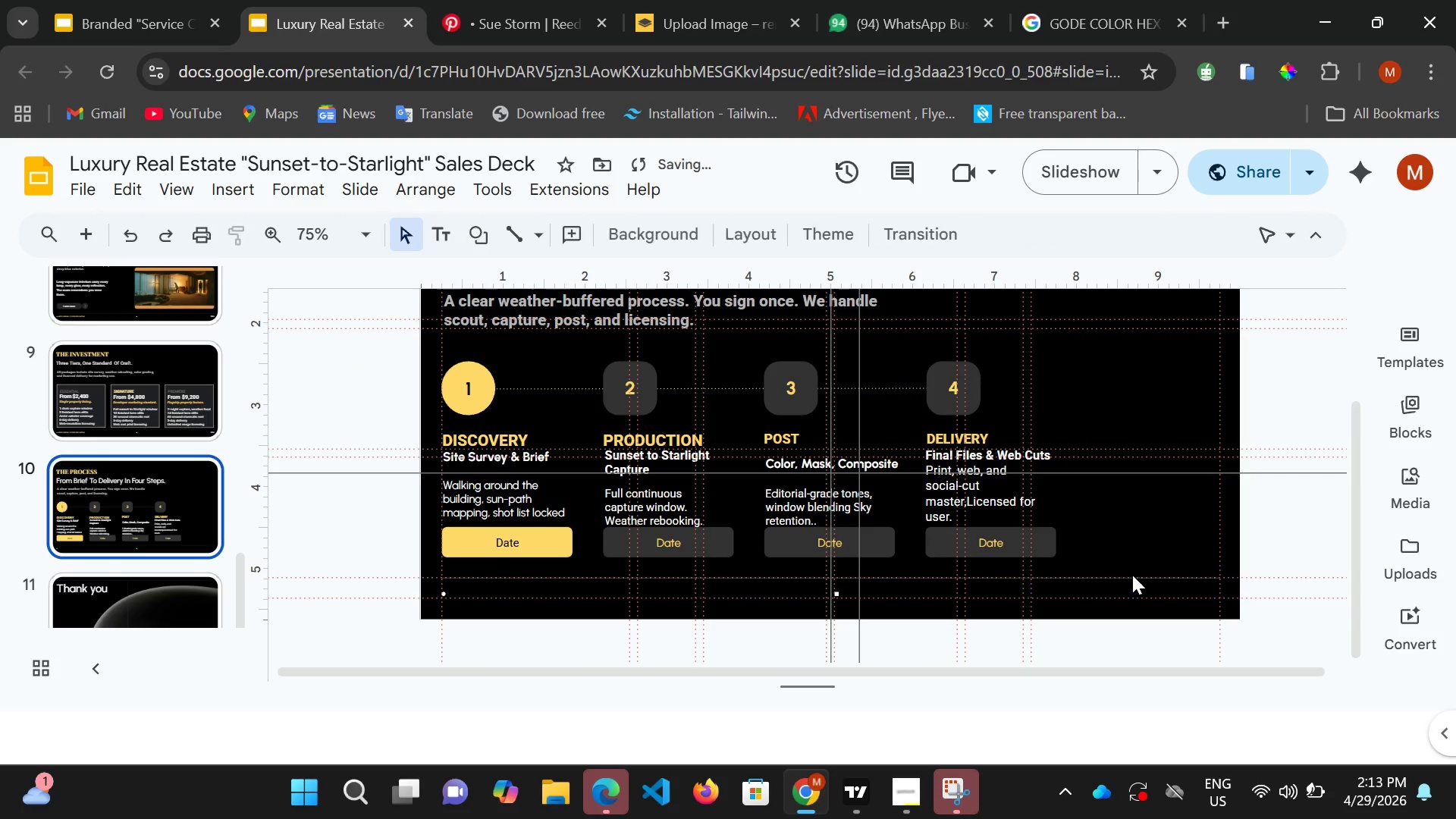 
key(Delete)
 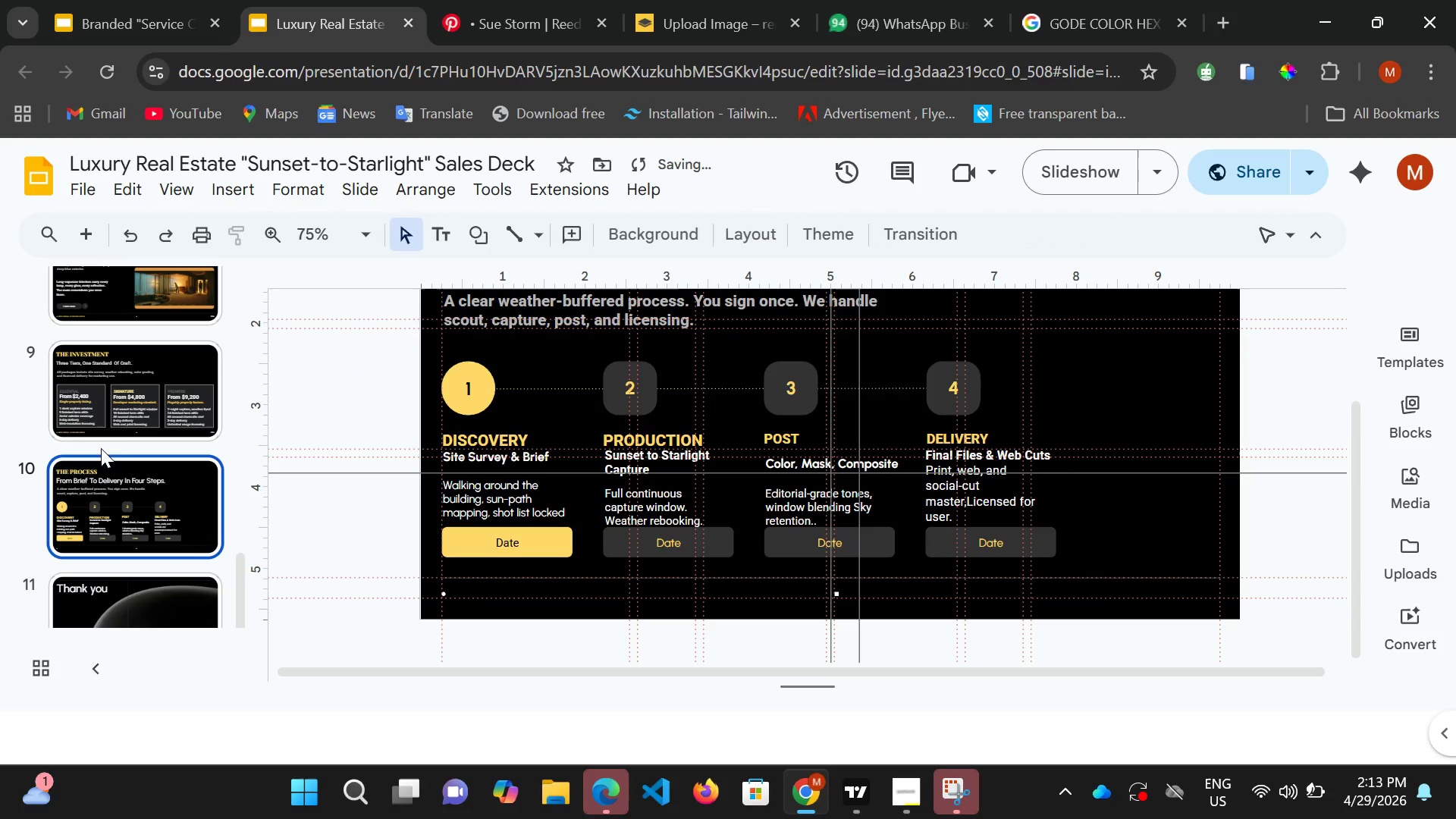 
left_click([114, 402])
 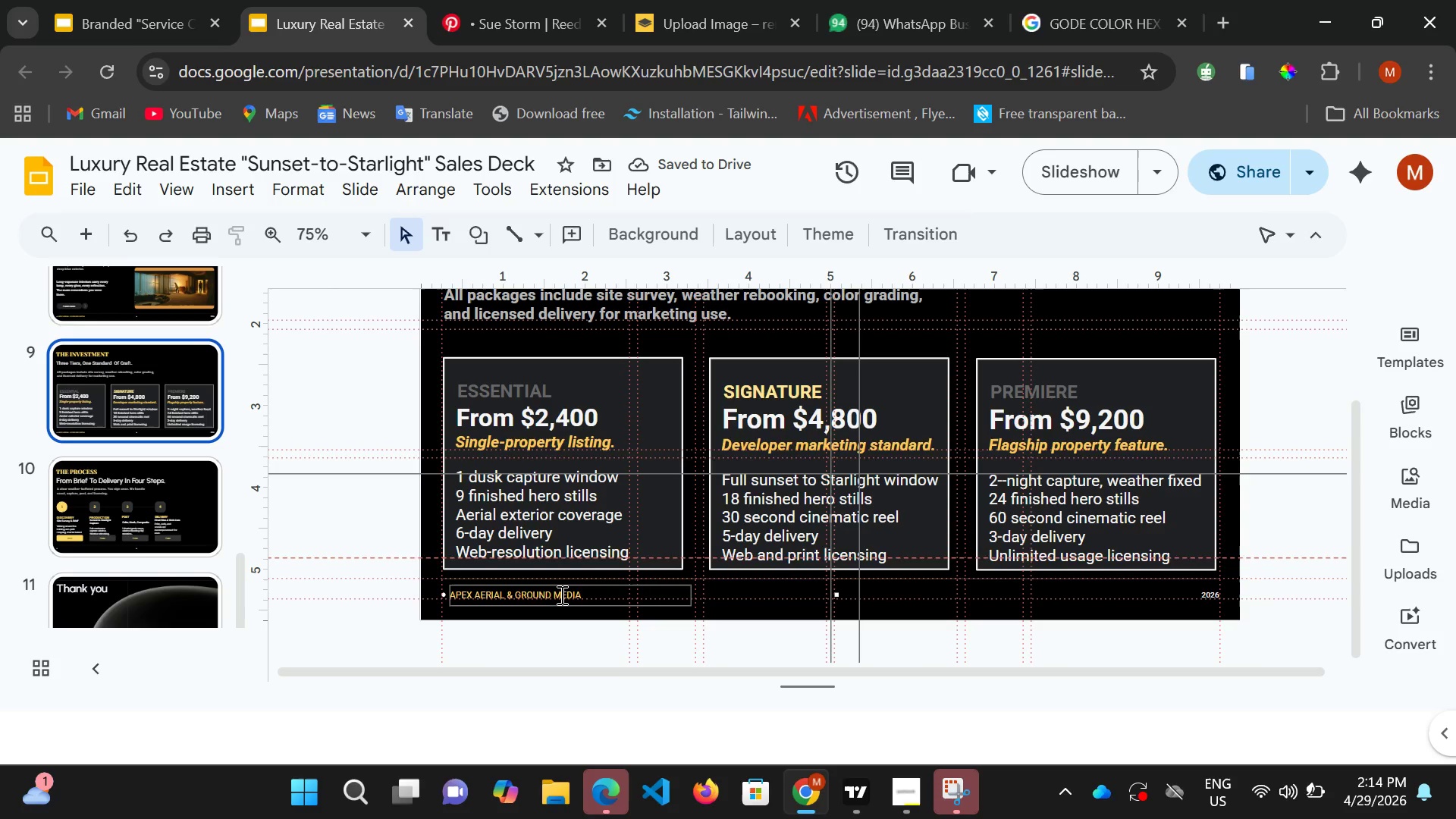 
left_click([560, 595])
 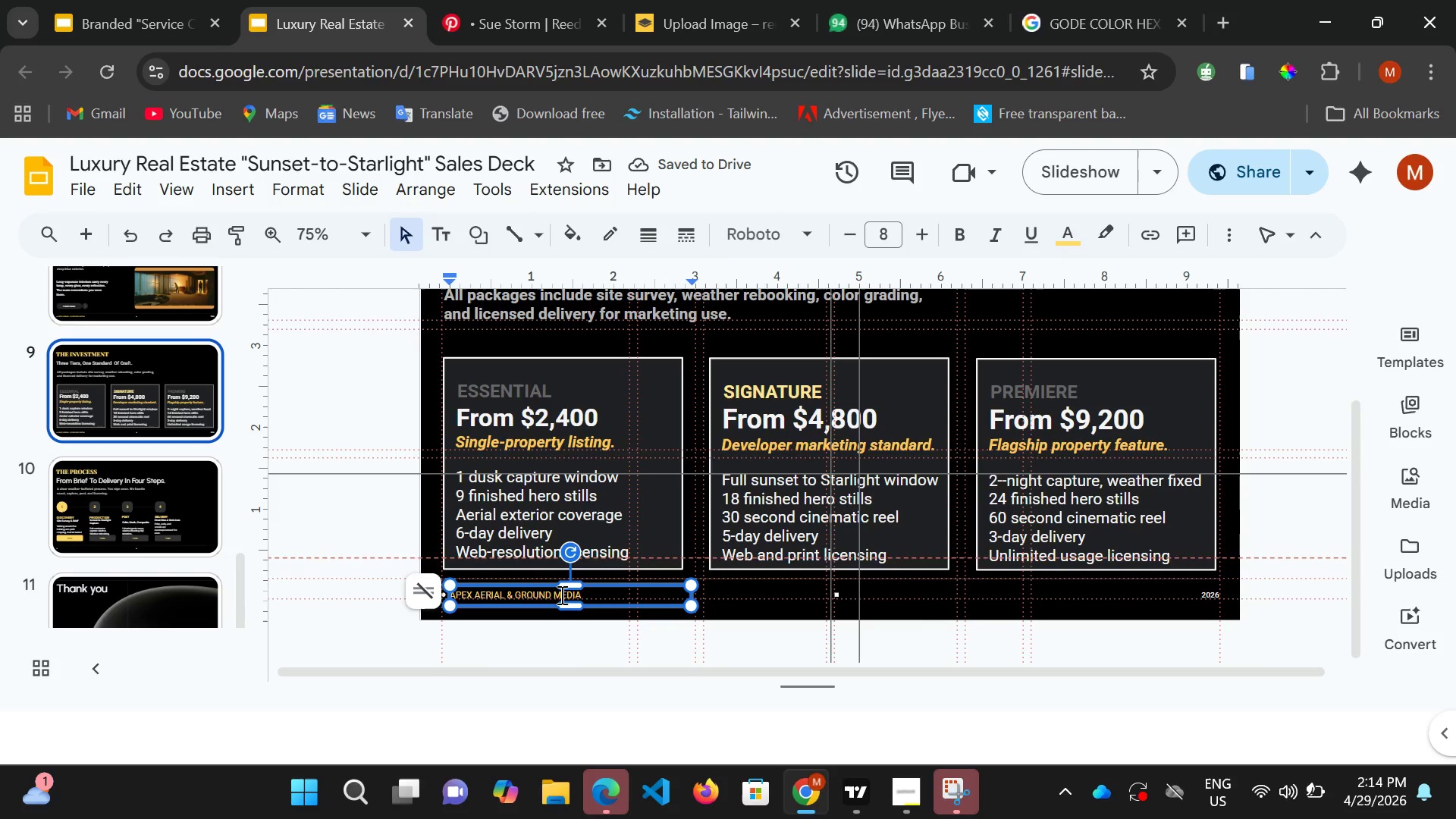 
hold_key(key=ControlLeft, duration=1.14)
 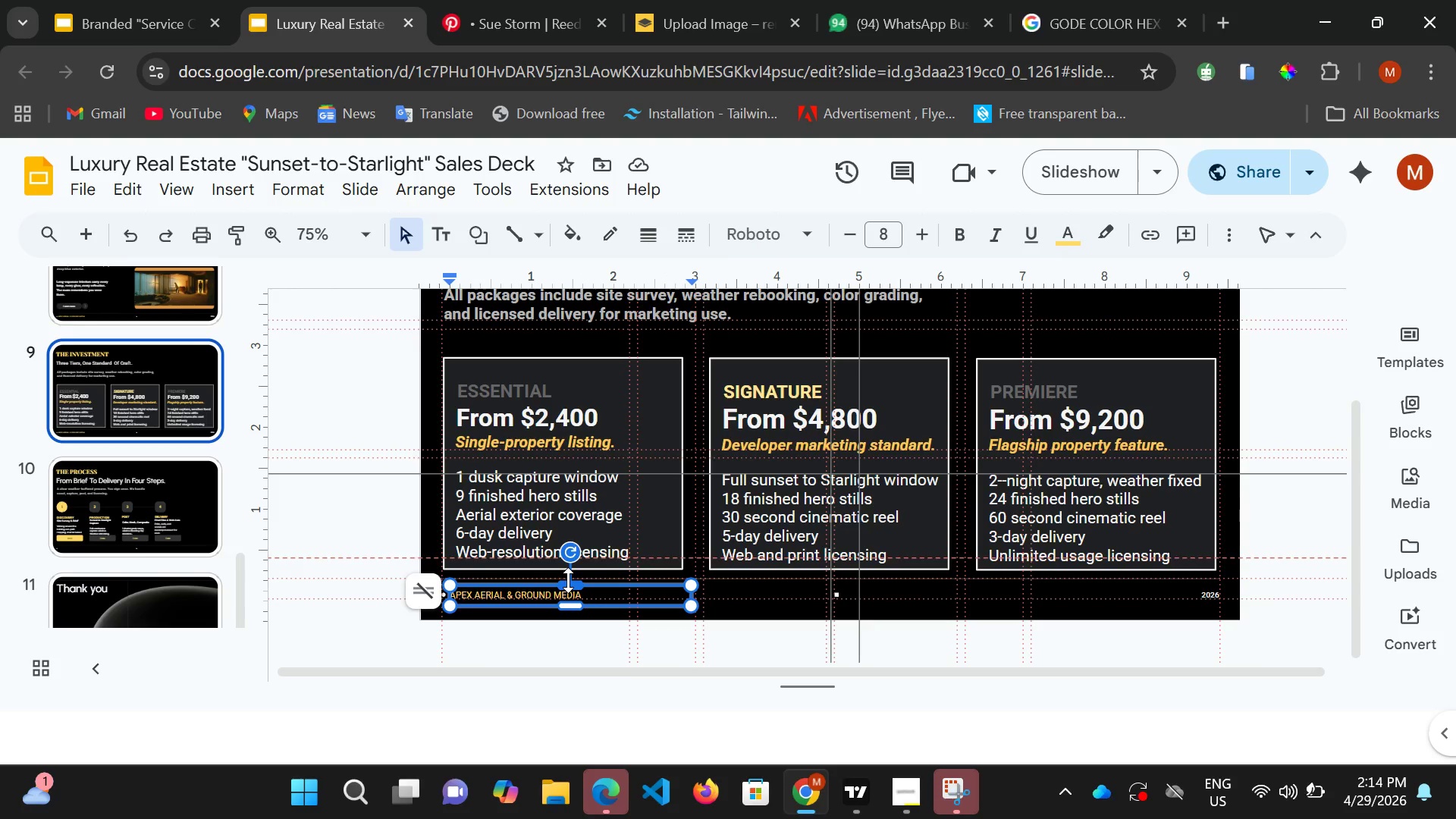 
left_click([568, 580])
 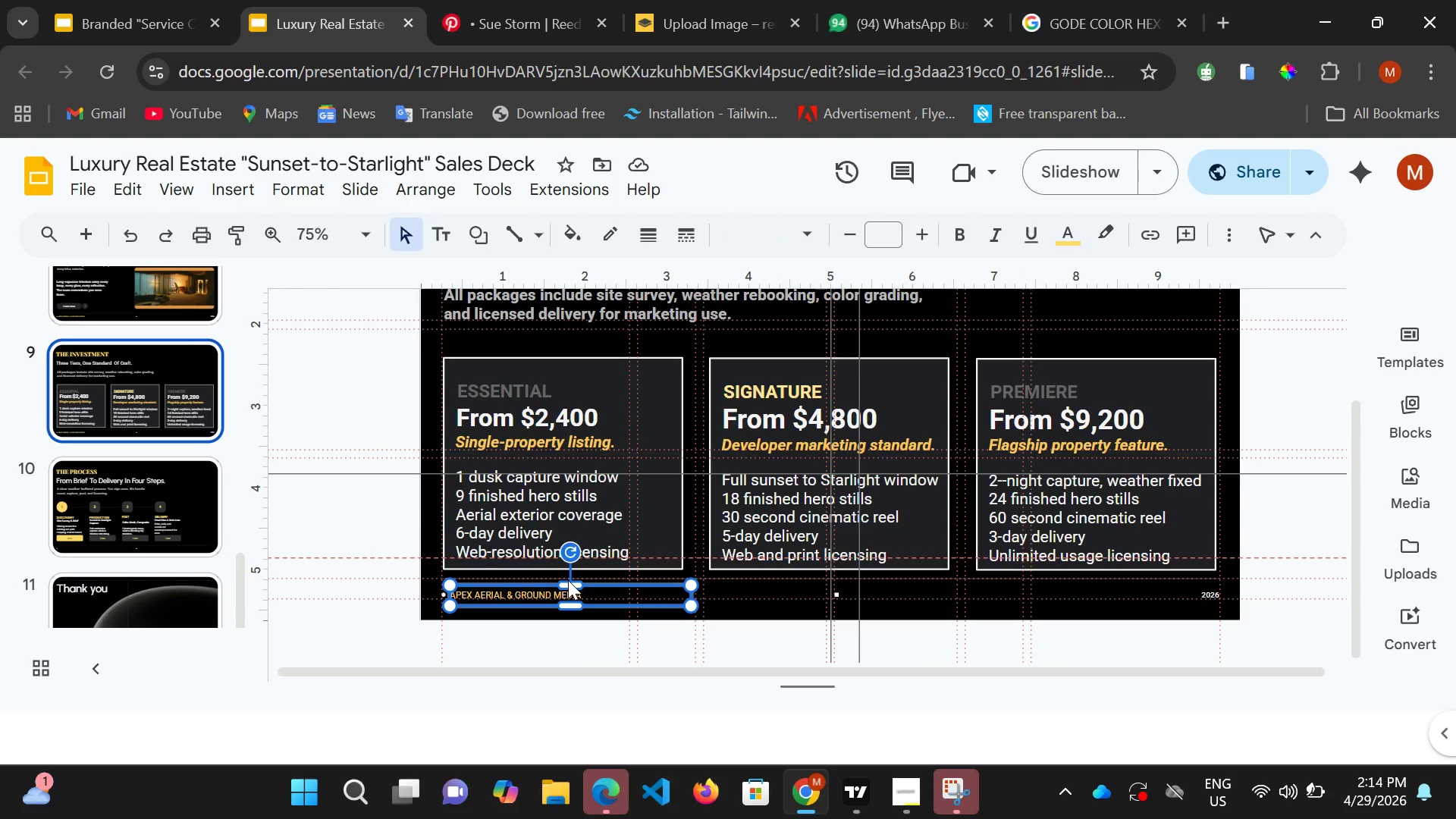 
key(Control+C)
 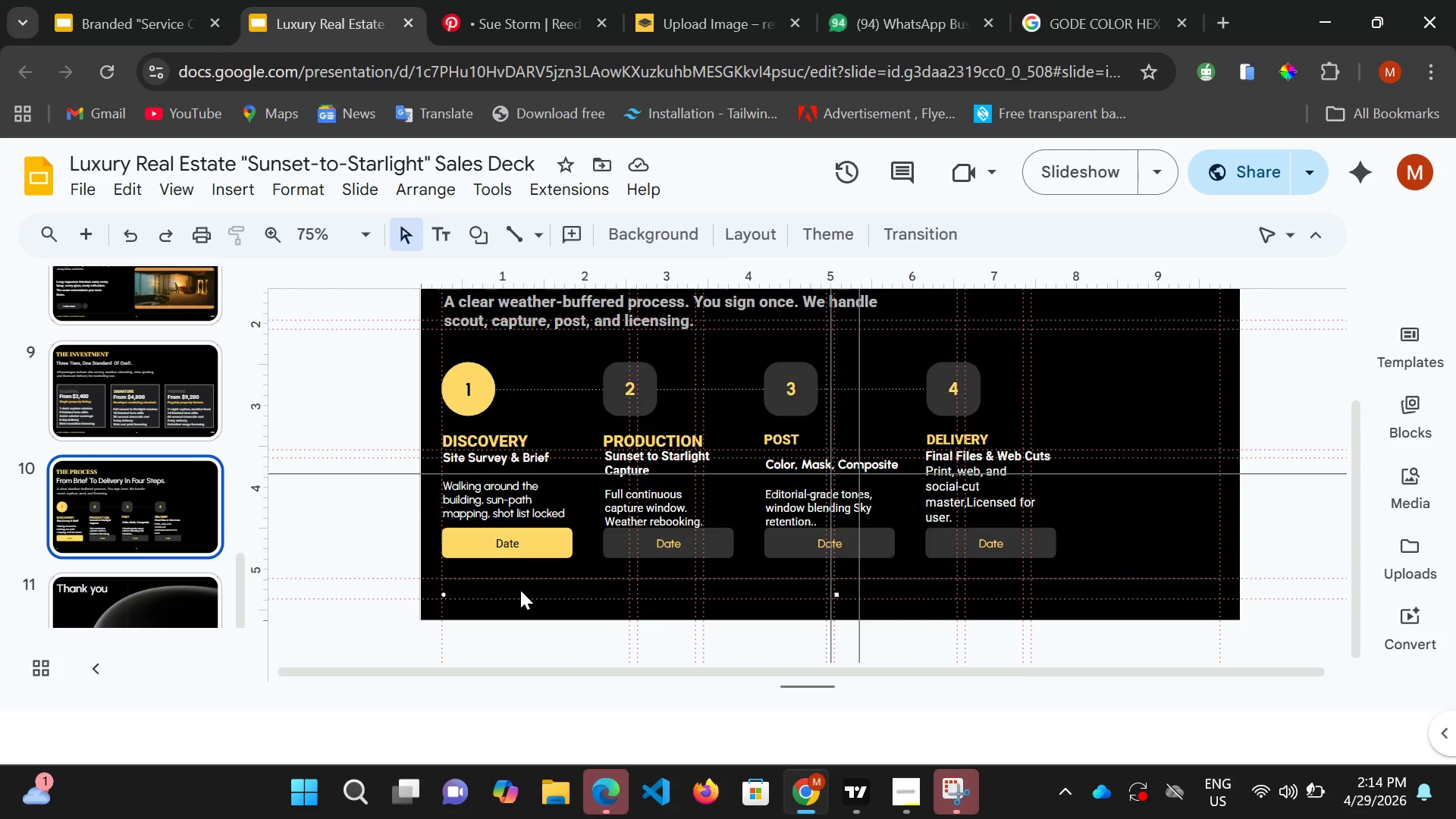 
left_click([504, 588])
 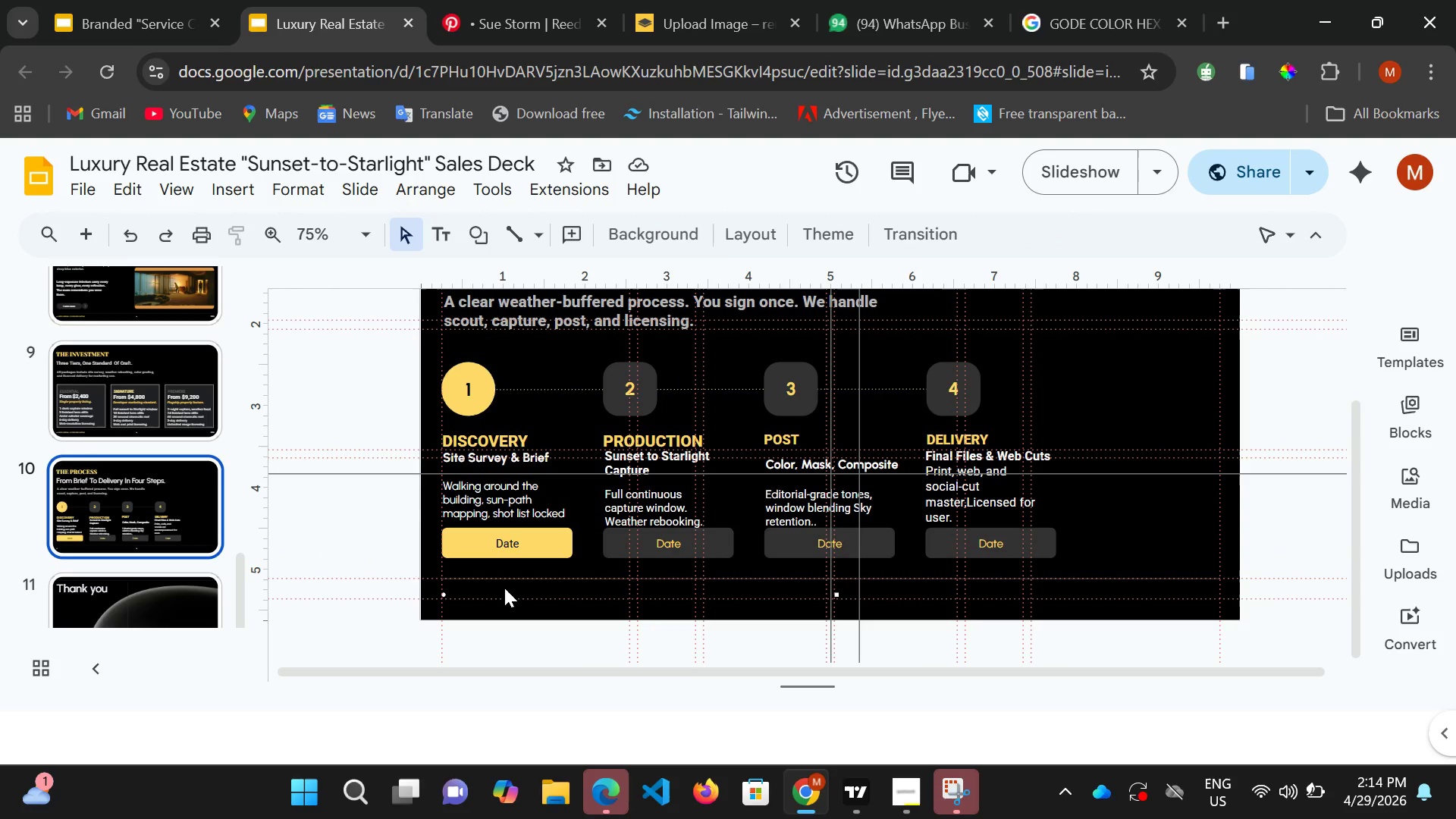 
key(Control+V)
 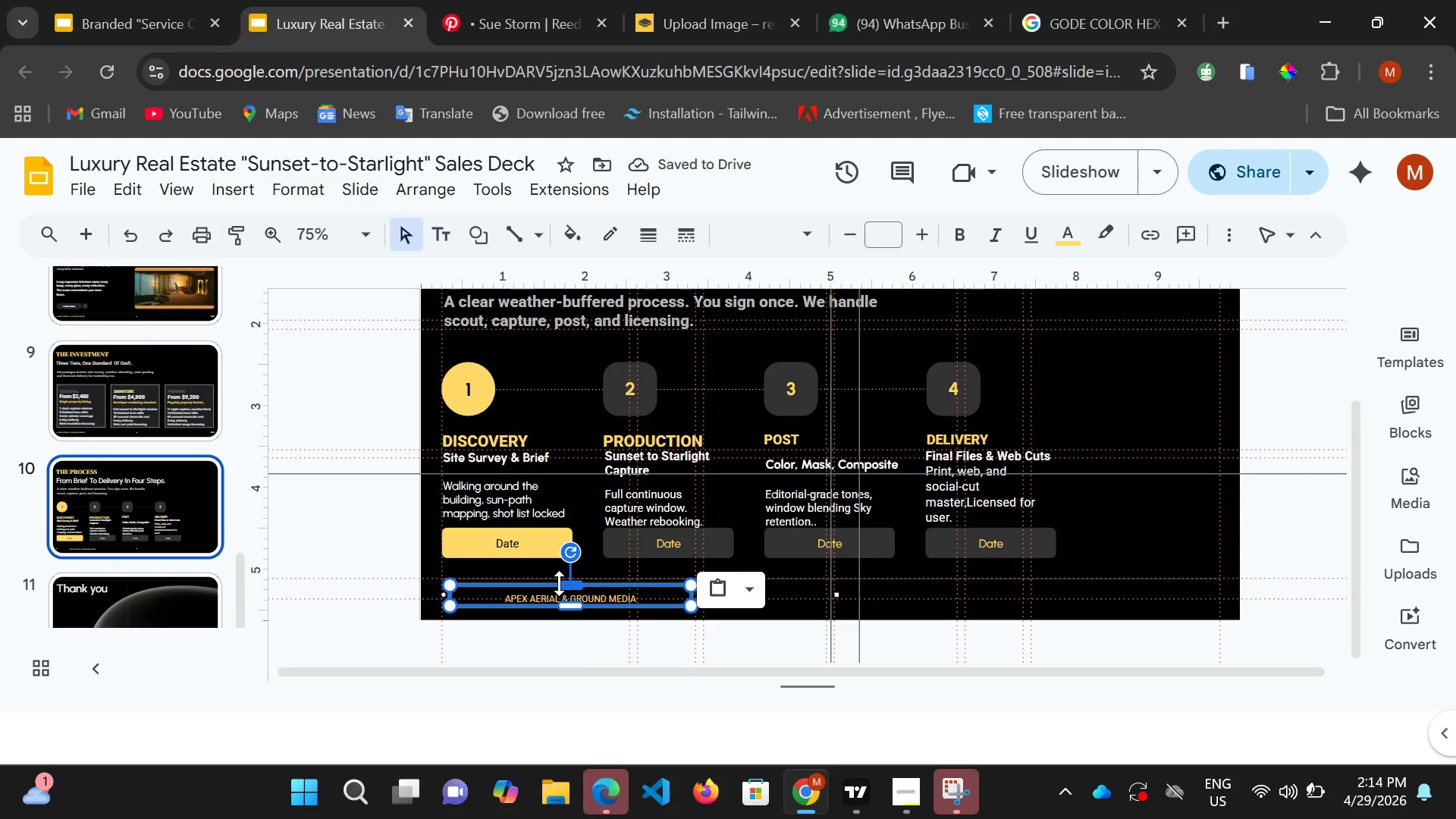 
hold_key(key=ArrowLeft, duration=1.55)
 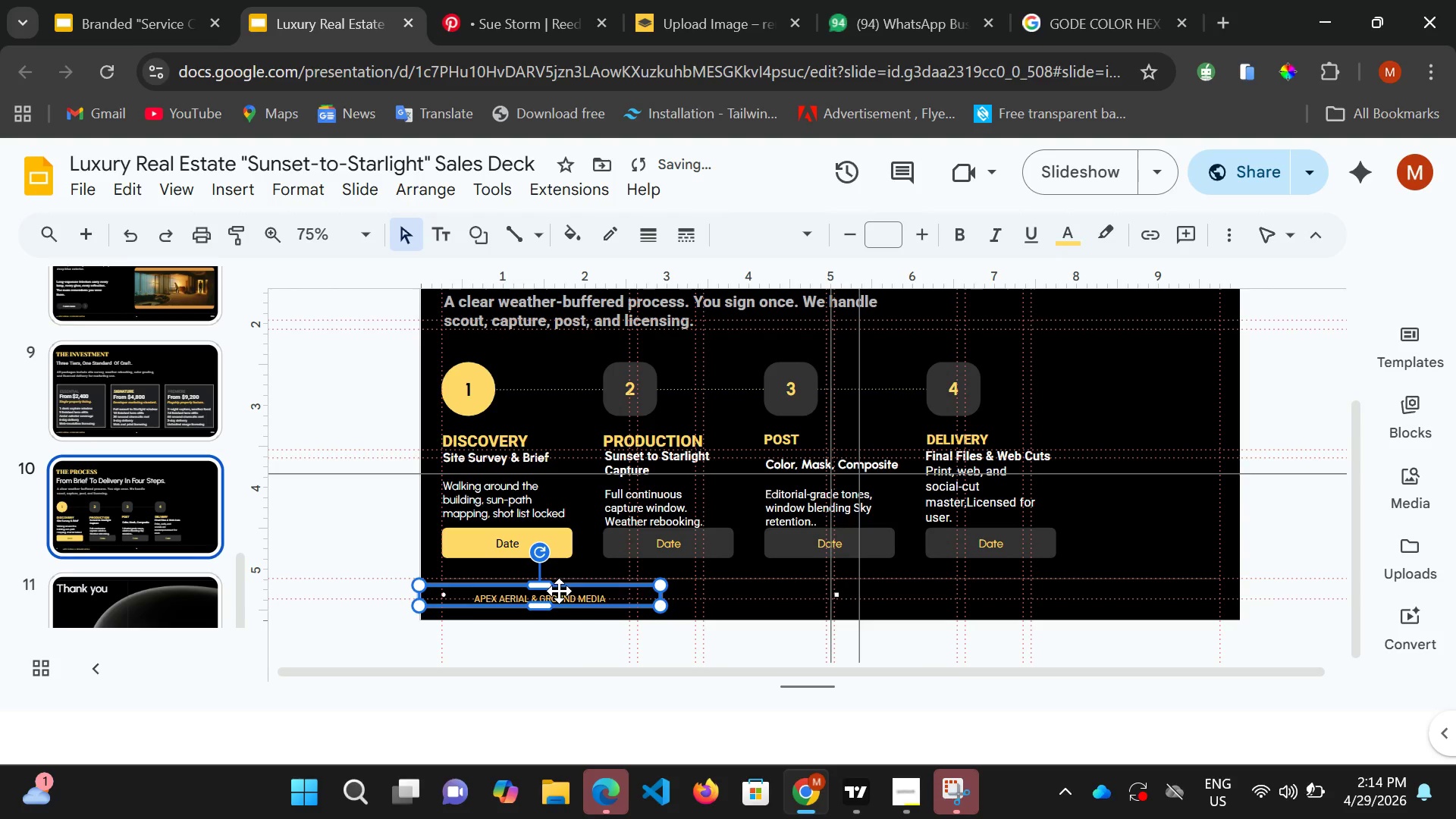 
key(ArrowUp)
 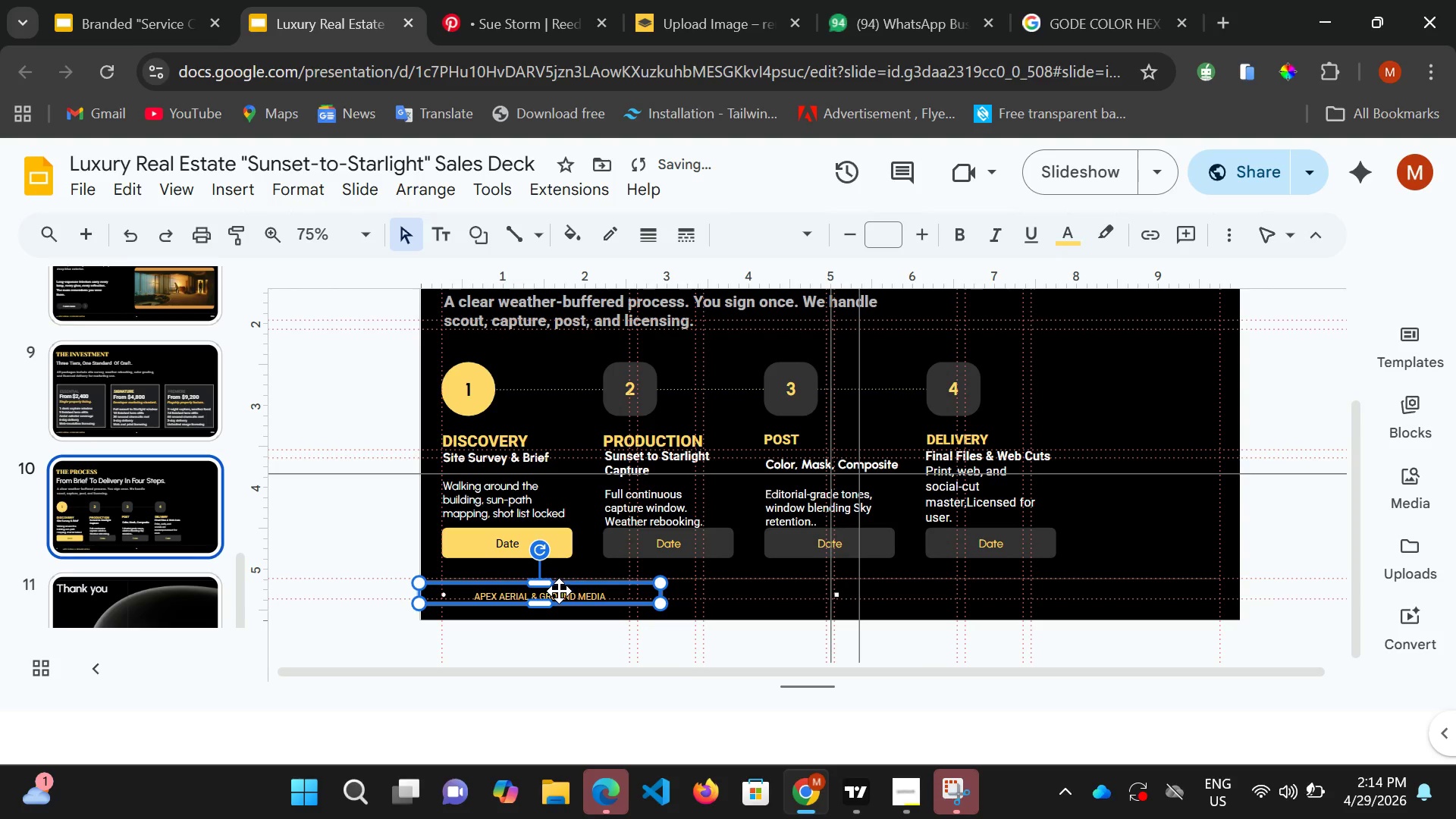 
key(ArrowUp)
 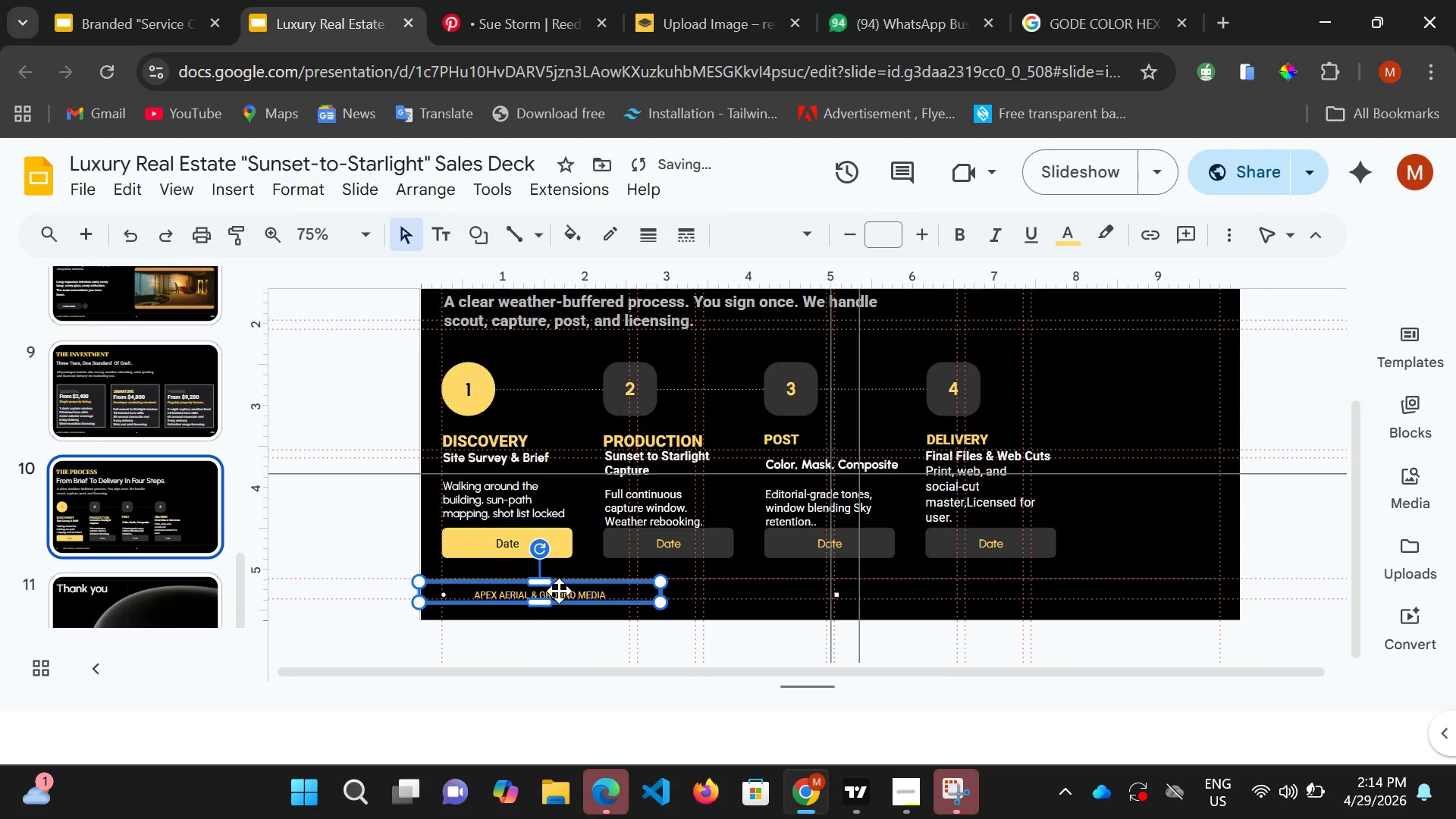 
key(ArrowUp)
 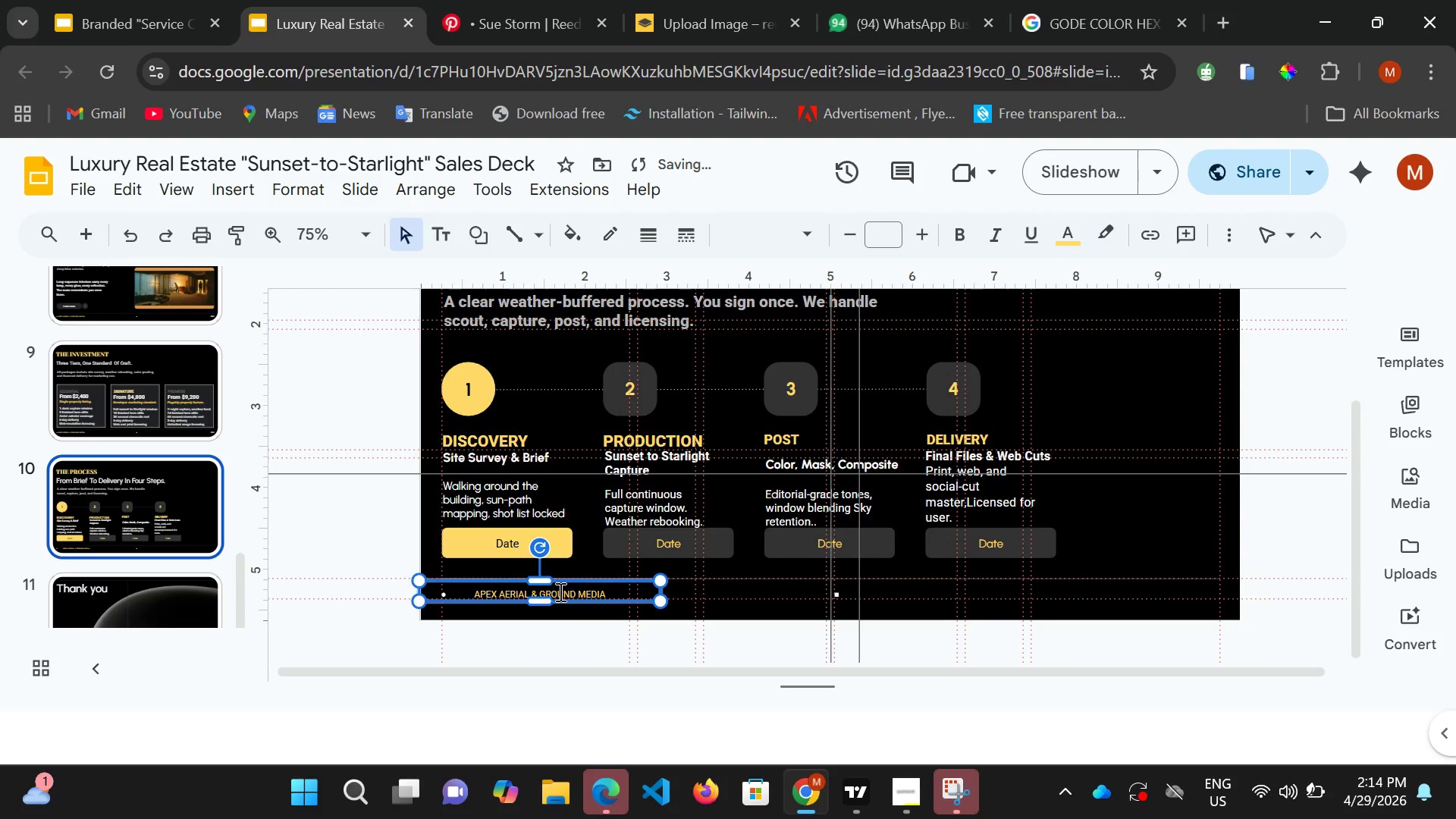 
key(ArrowUp)
 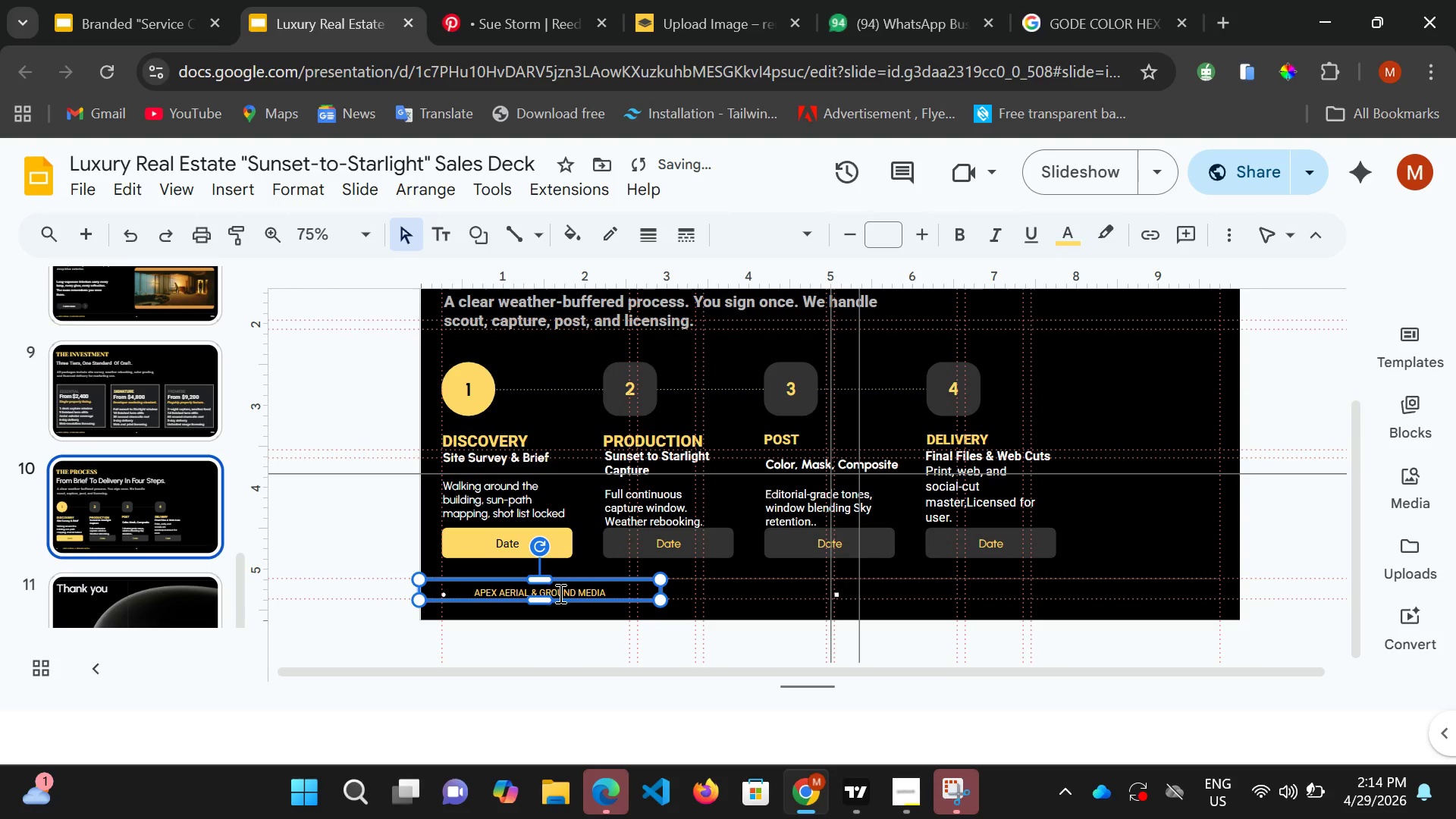 
key(ArrowUp)
 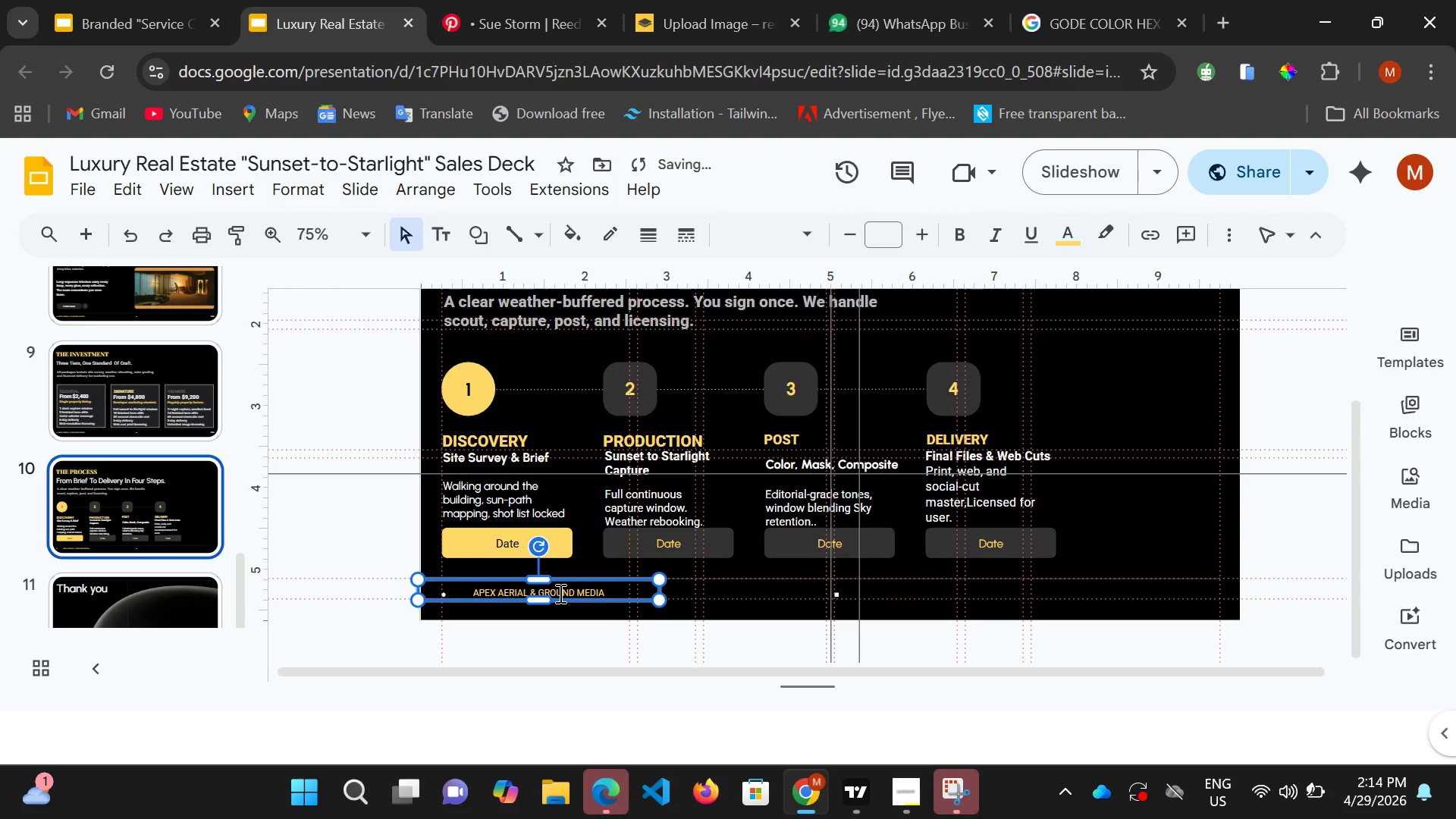 
key(ArrowLeft)
 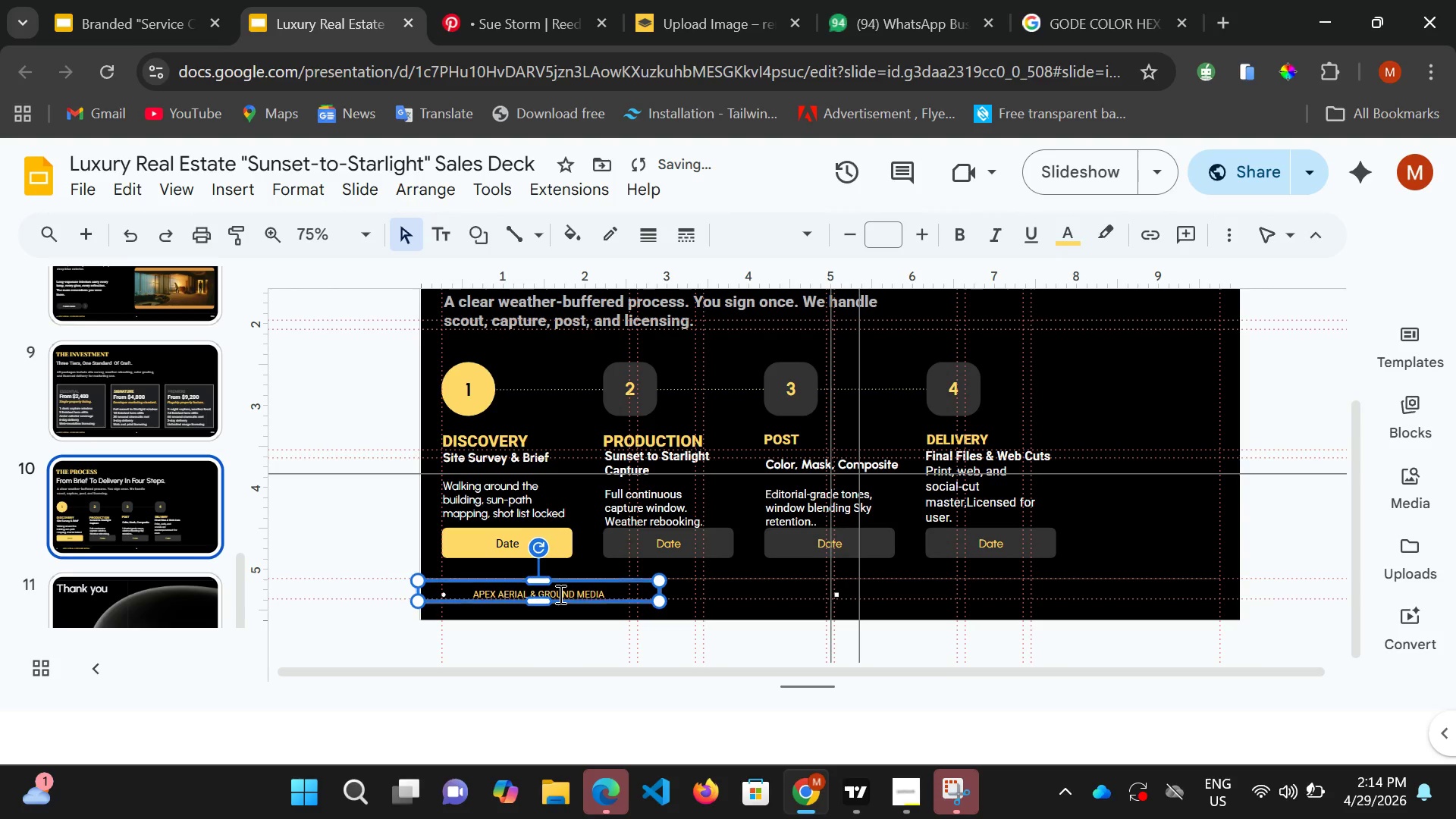 
key(ArrowDown)
 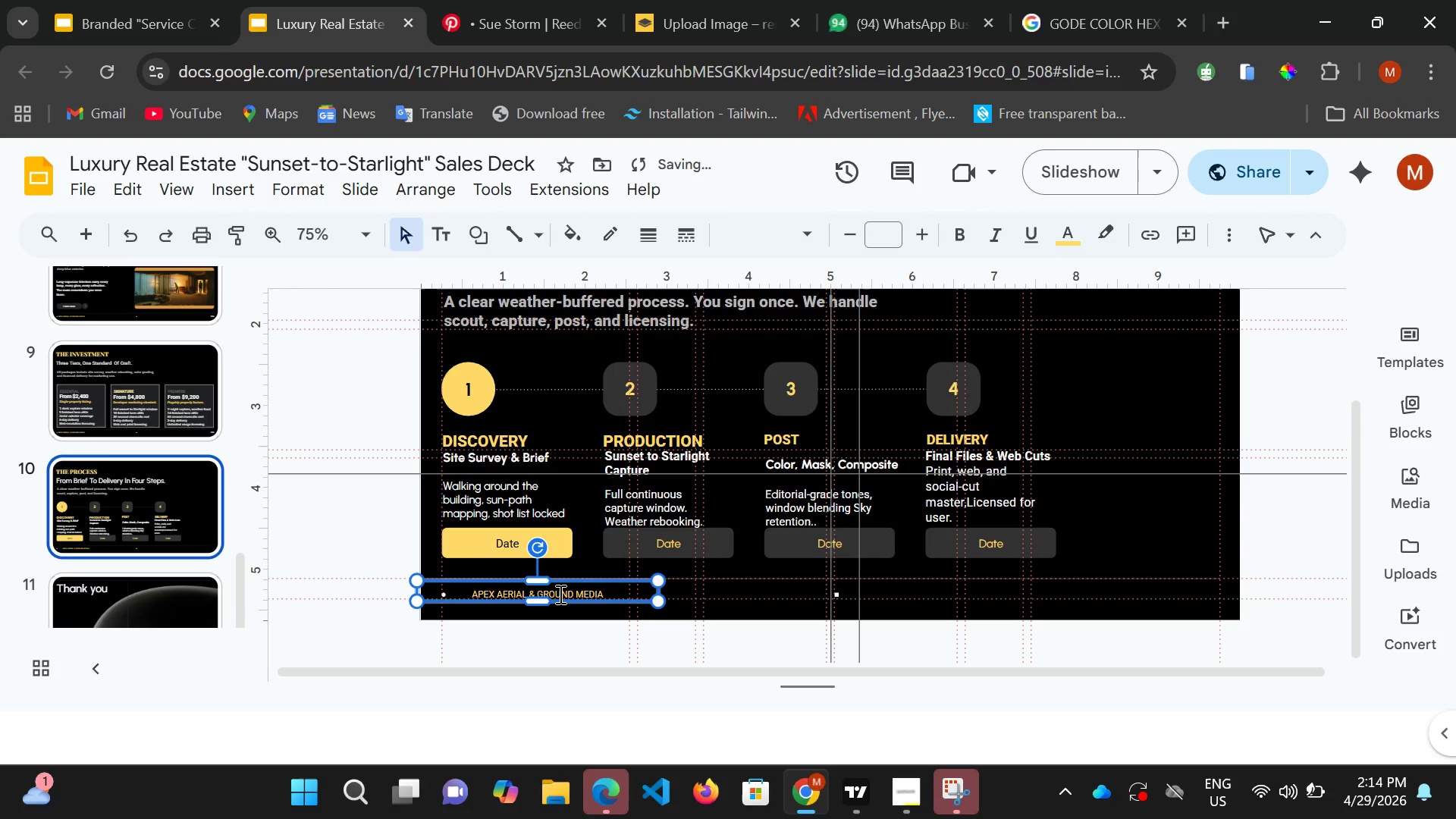 
key(ArrowLeft)
 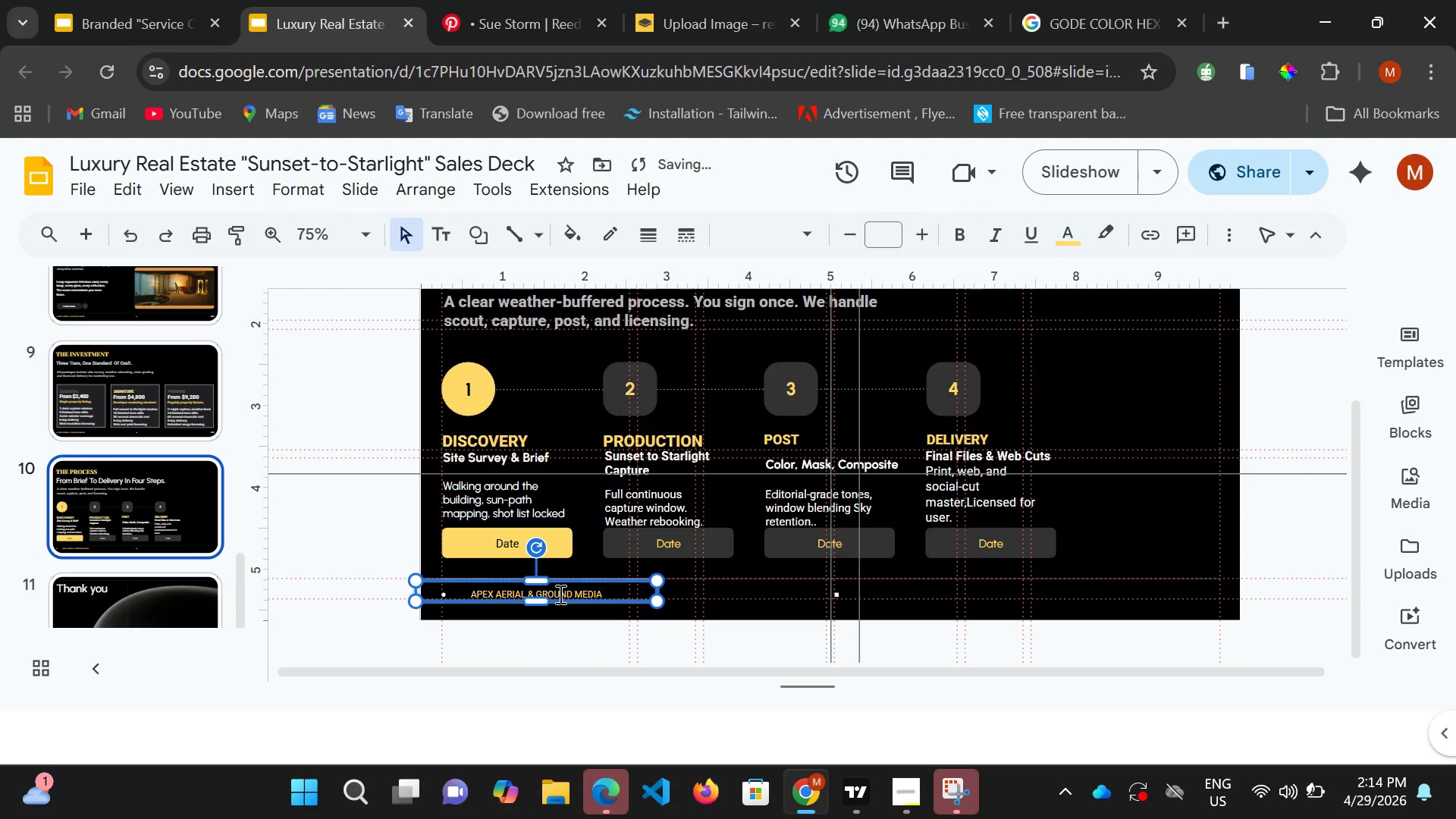 
key(ArrowLeft)
 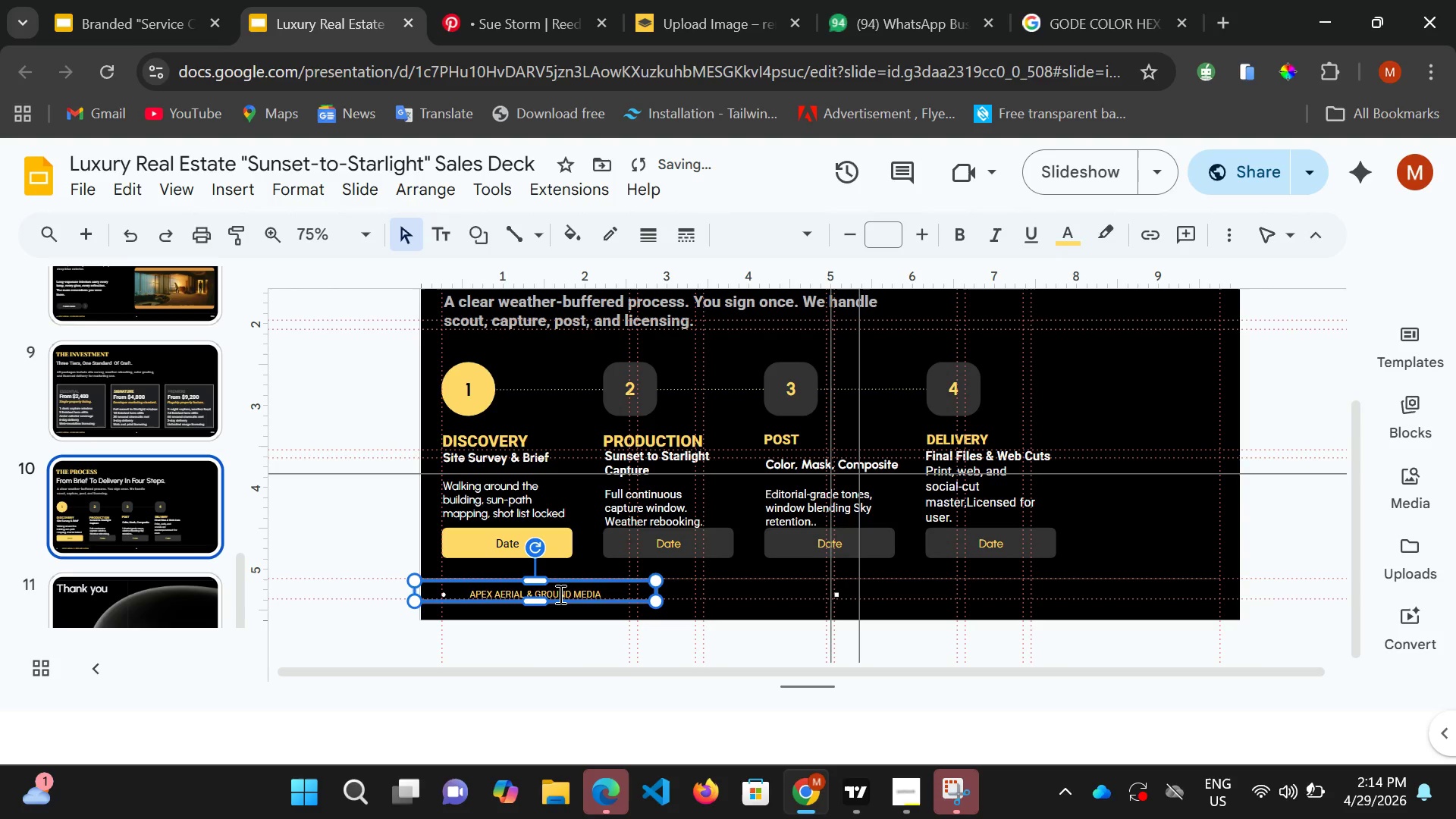 
key(ArrowLeft)
 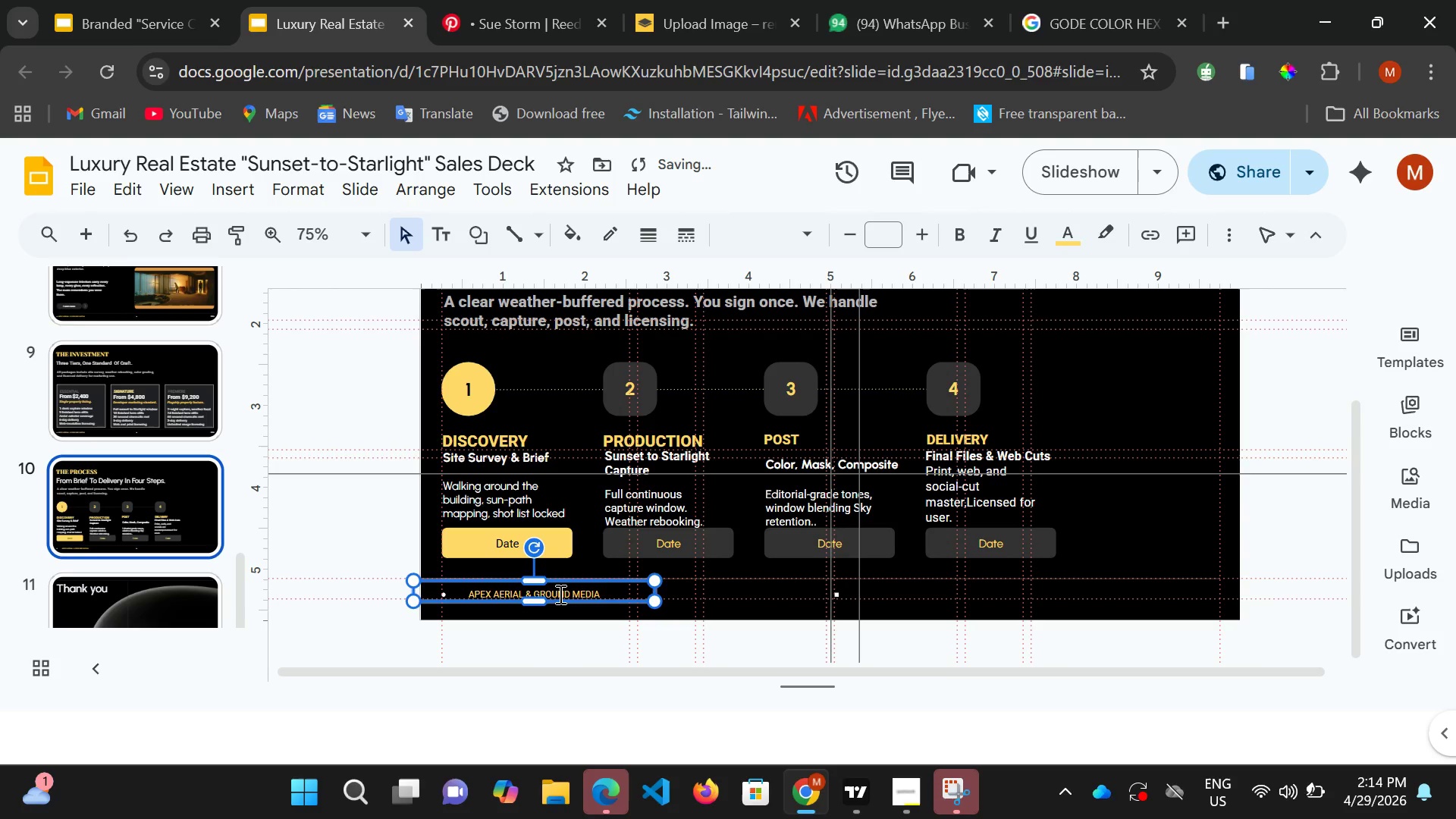 
key(ArrowLeft)
 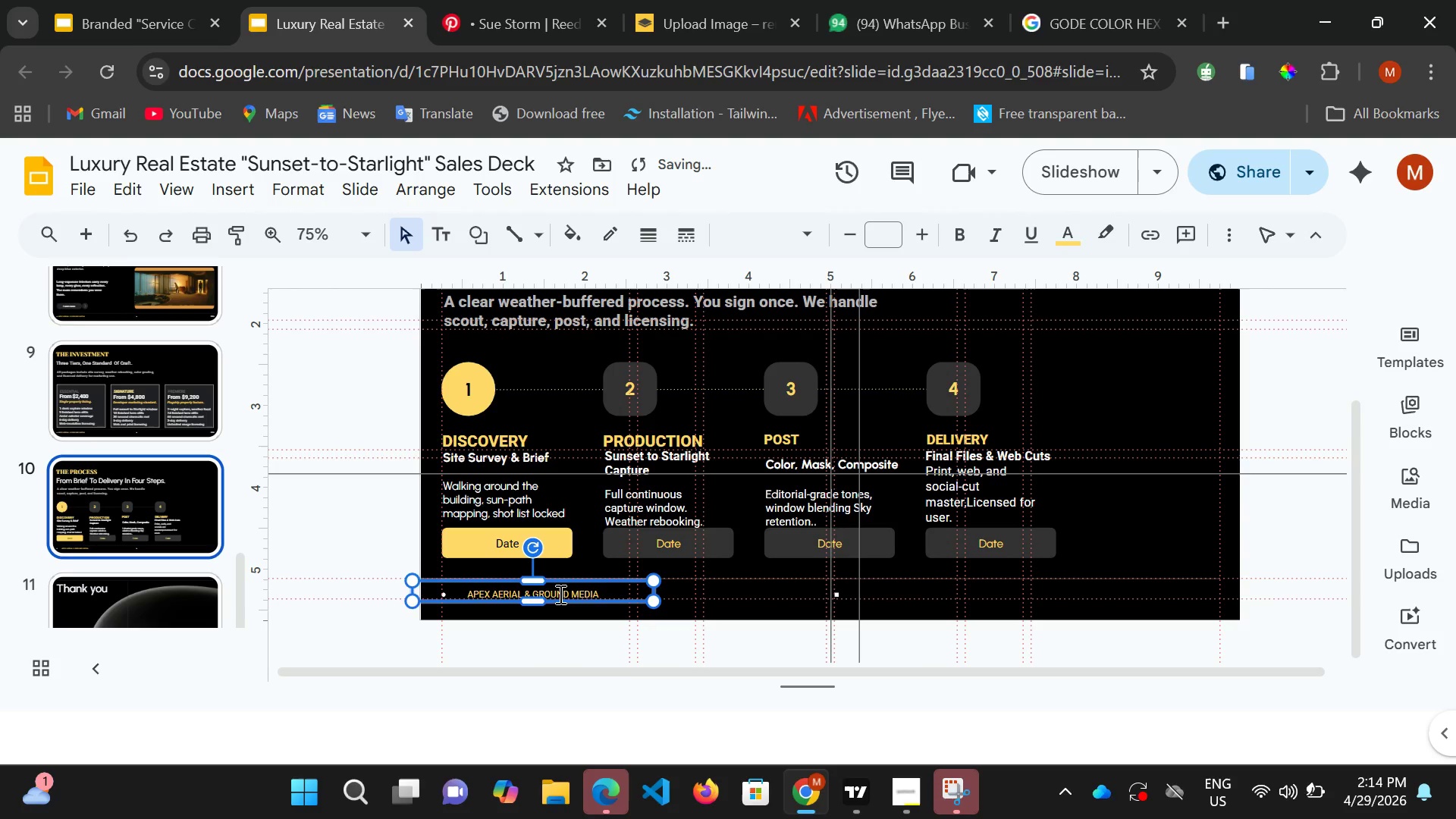 
key(ArrowLeft)
 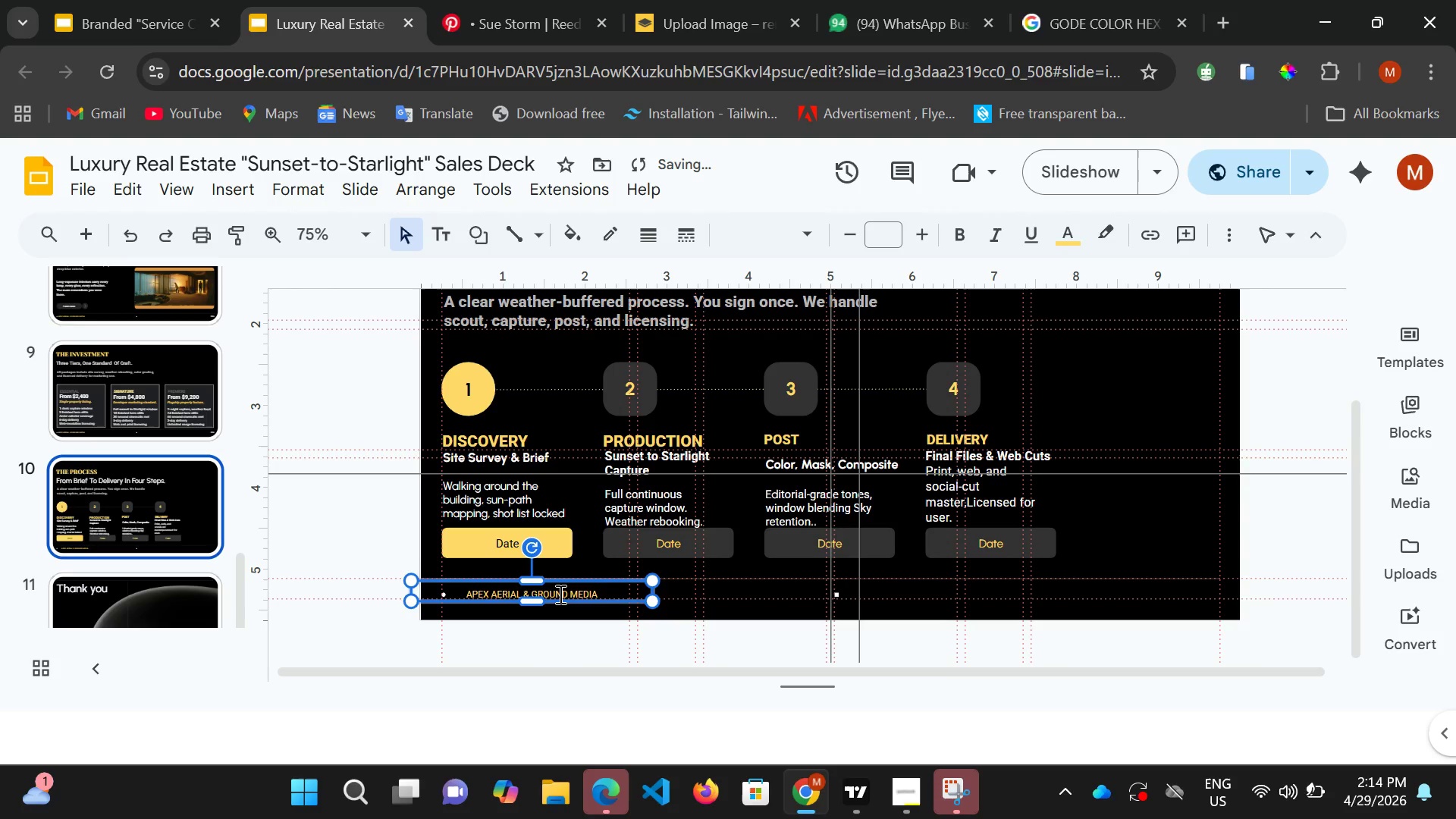 
key(ArrowLeft)
 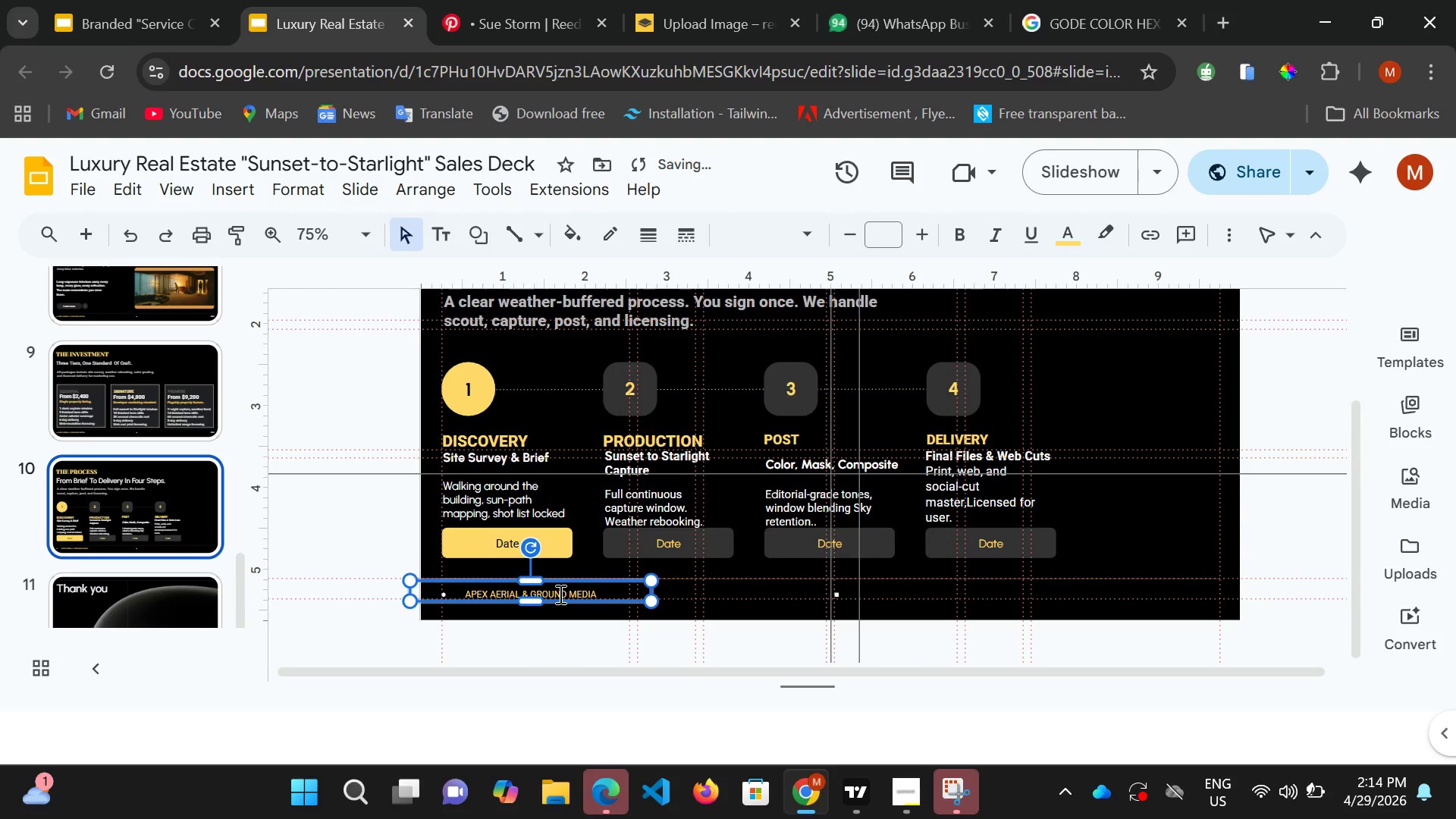 
key(ArrowLeft)
 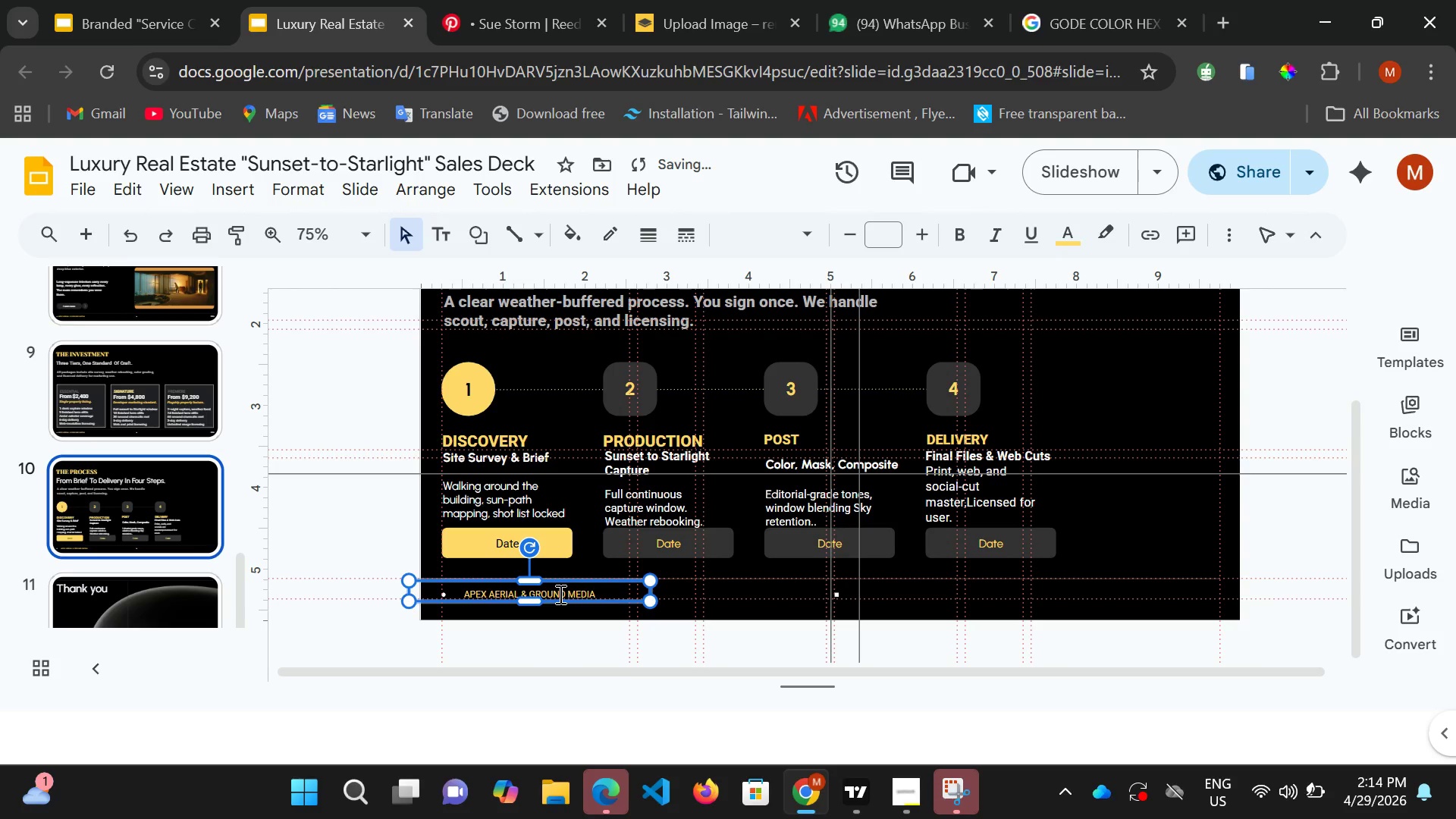 
key(ArrowLeft)
 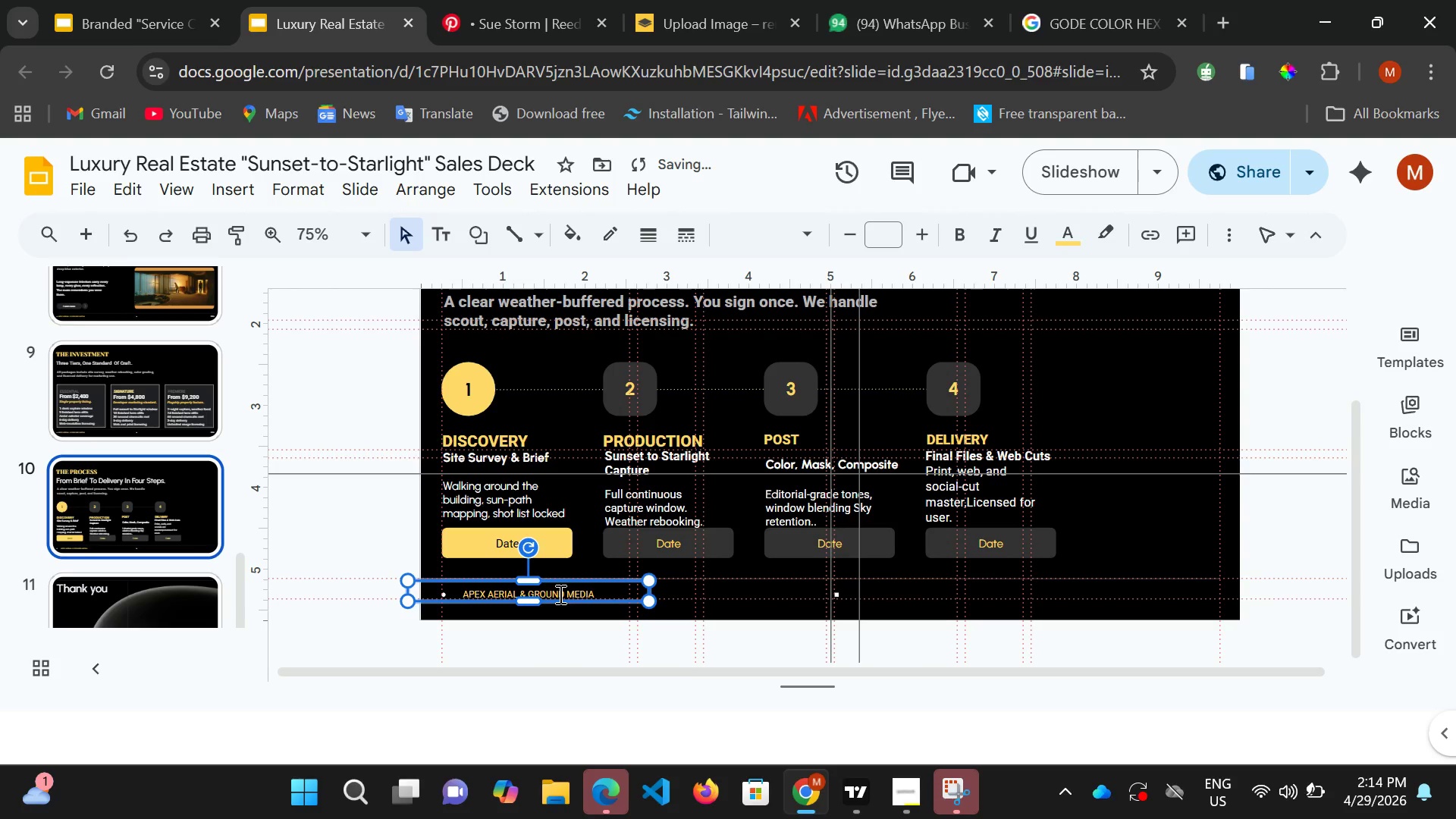 
key(ArrowLeft)
 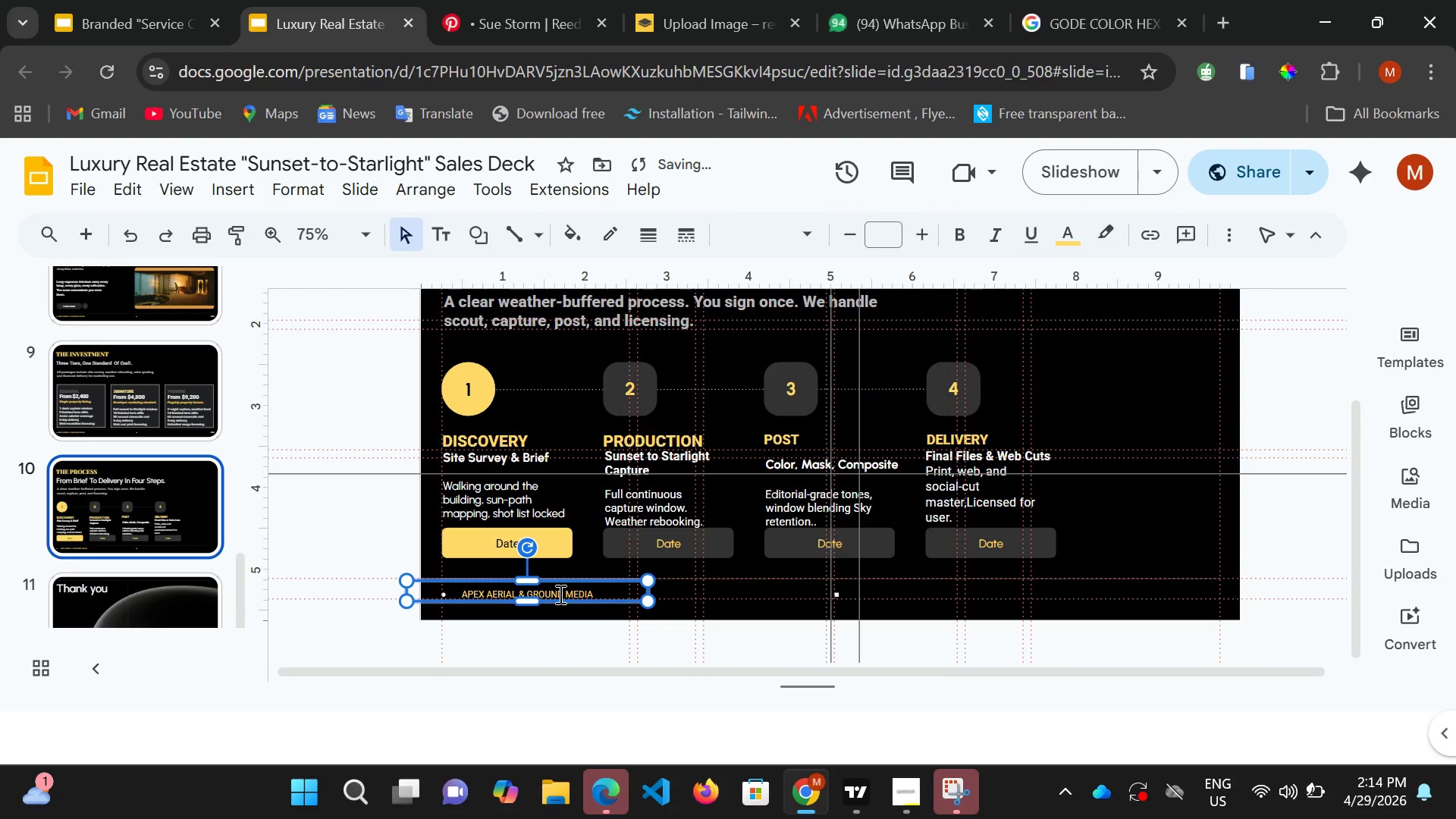 
key(ArrowLeft)
 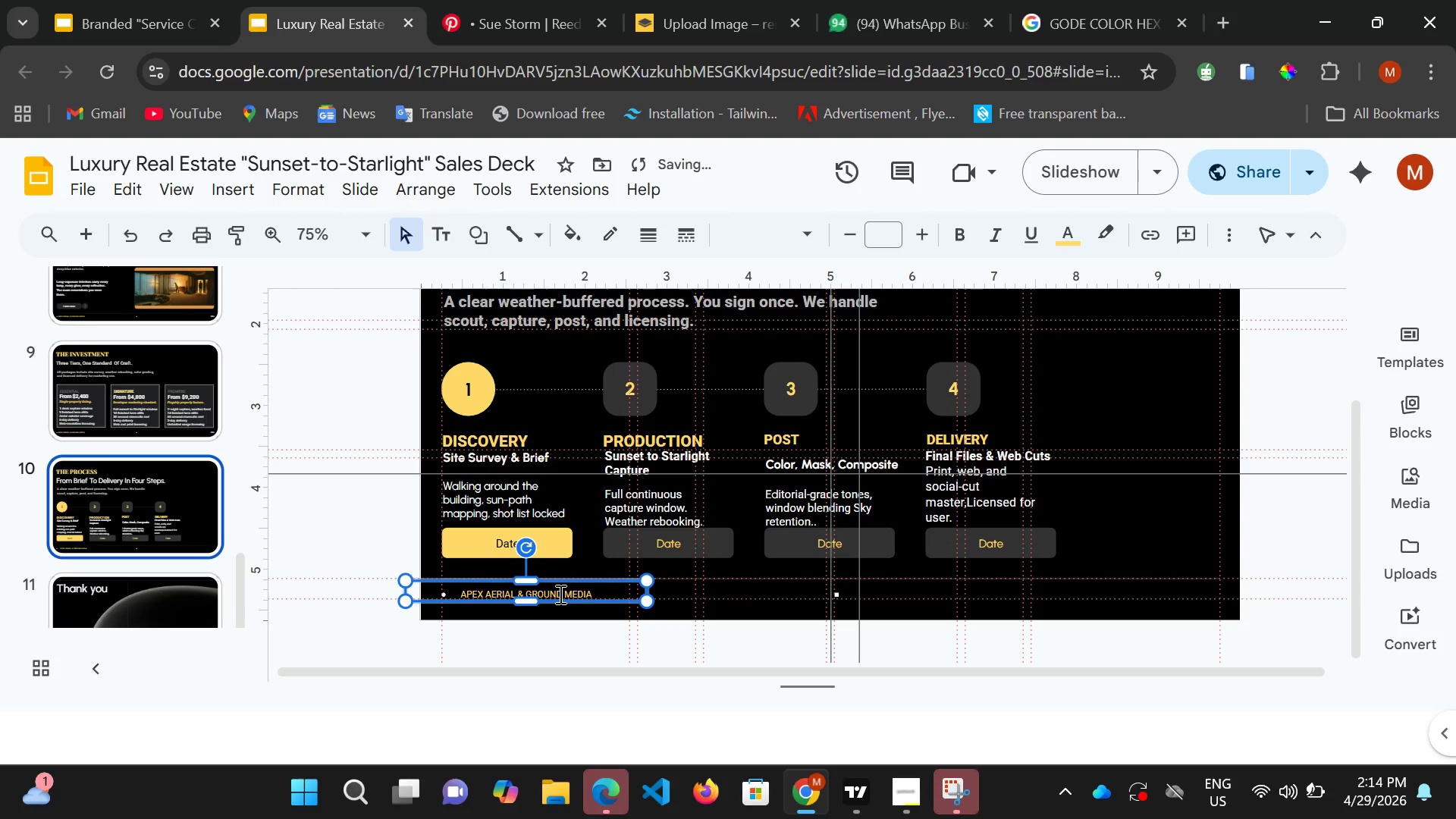 
key(ArrowLeft)
 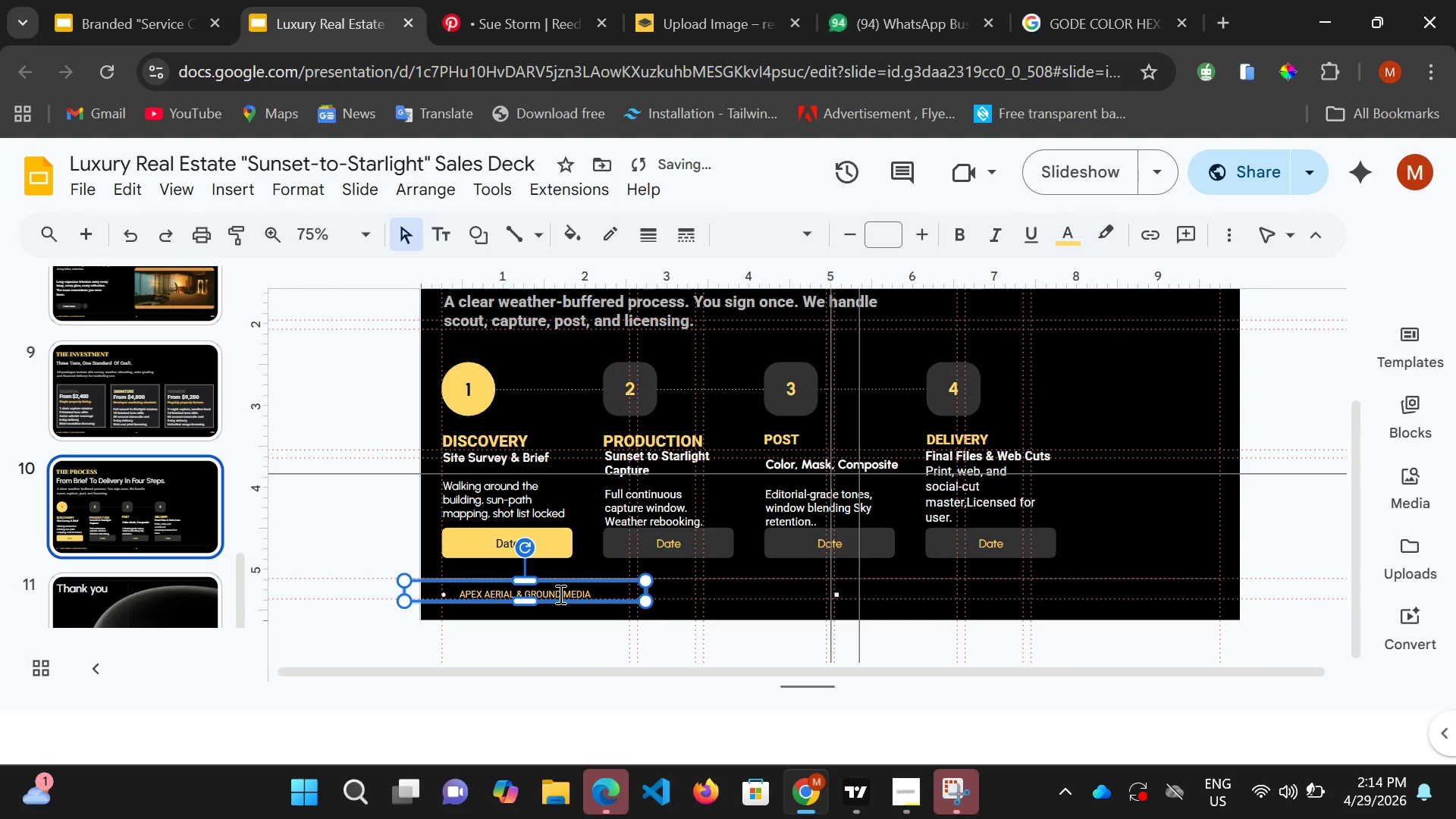 
key(ArrowLeft)
 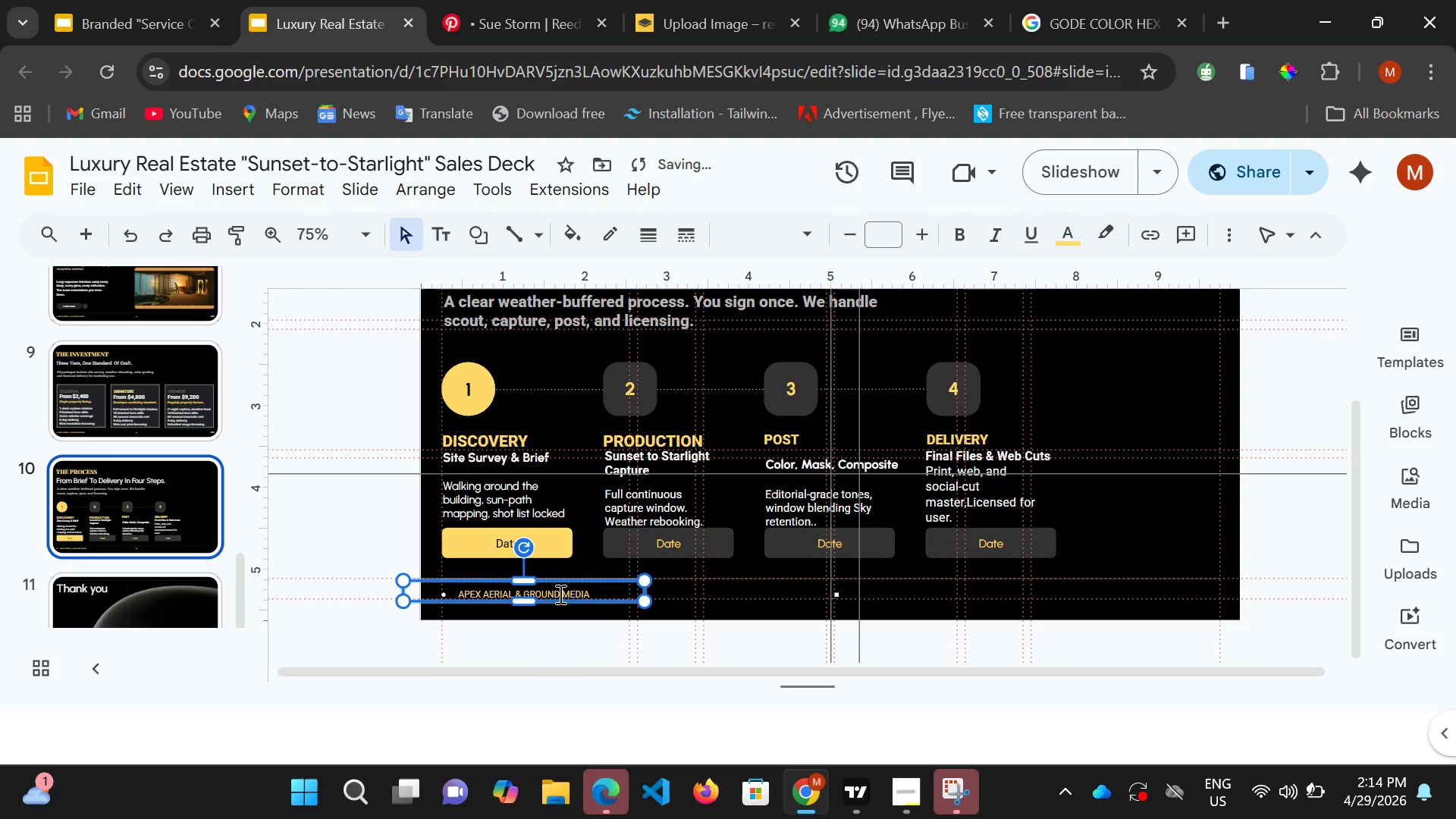 
key(ArrowLeft)
 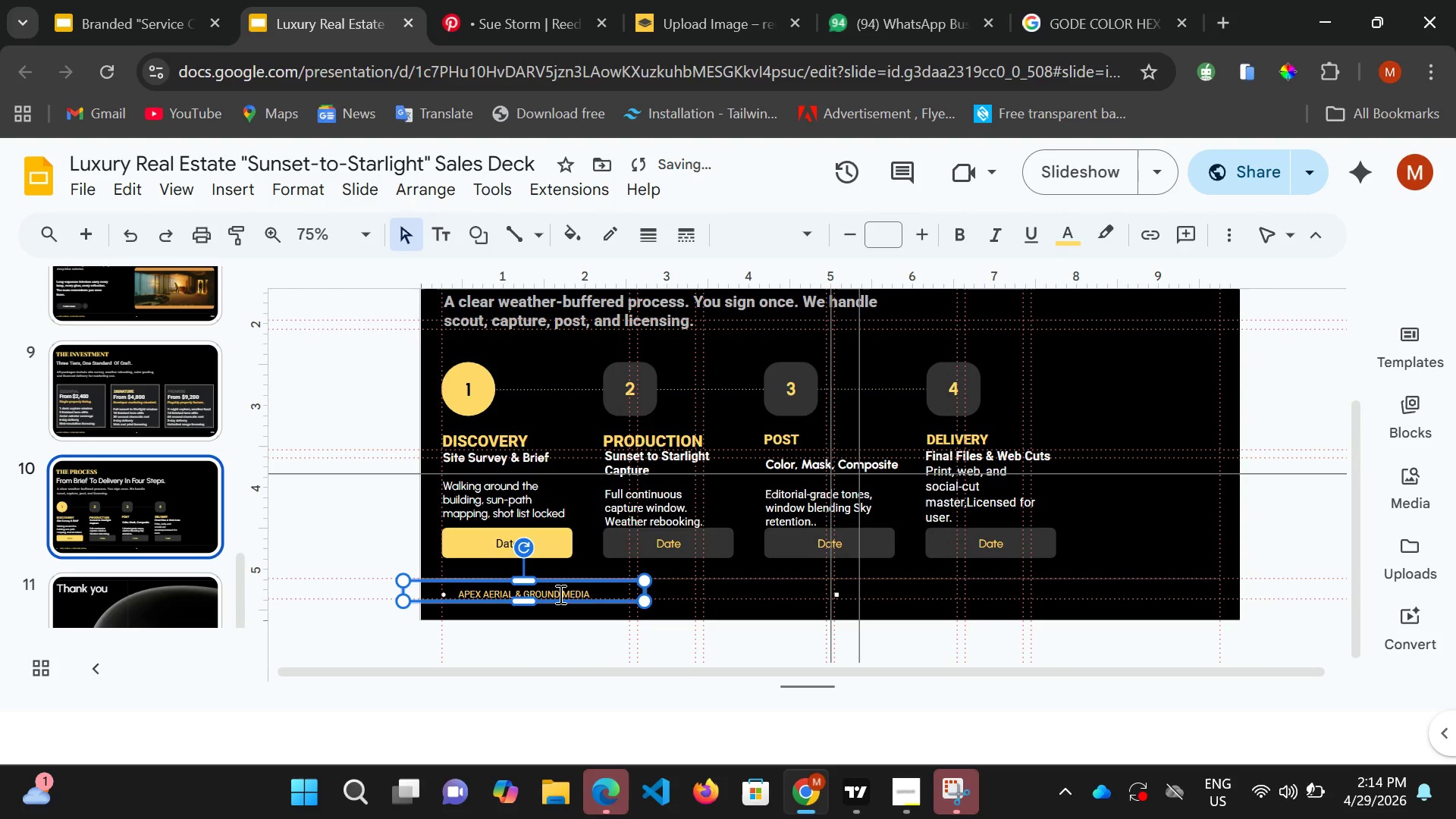 
key(ArrowLeft)
 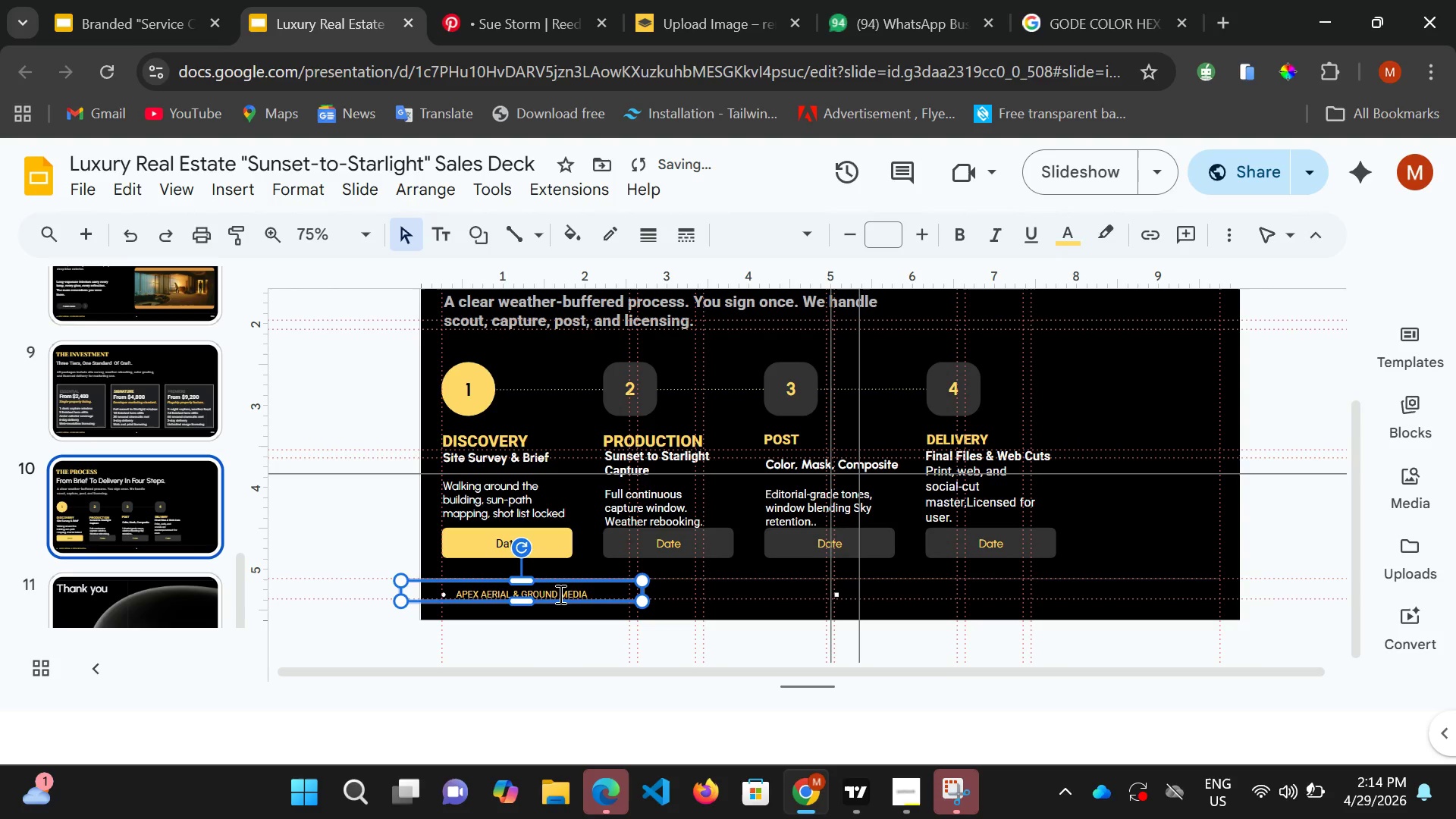 
key(ArrowLeft)
 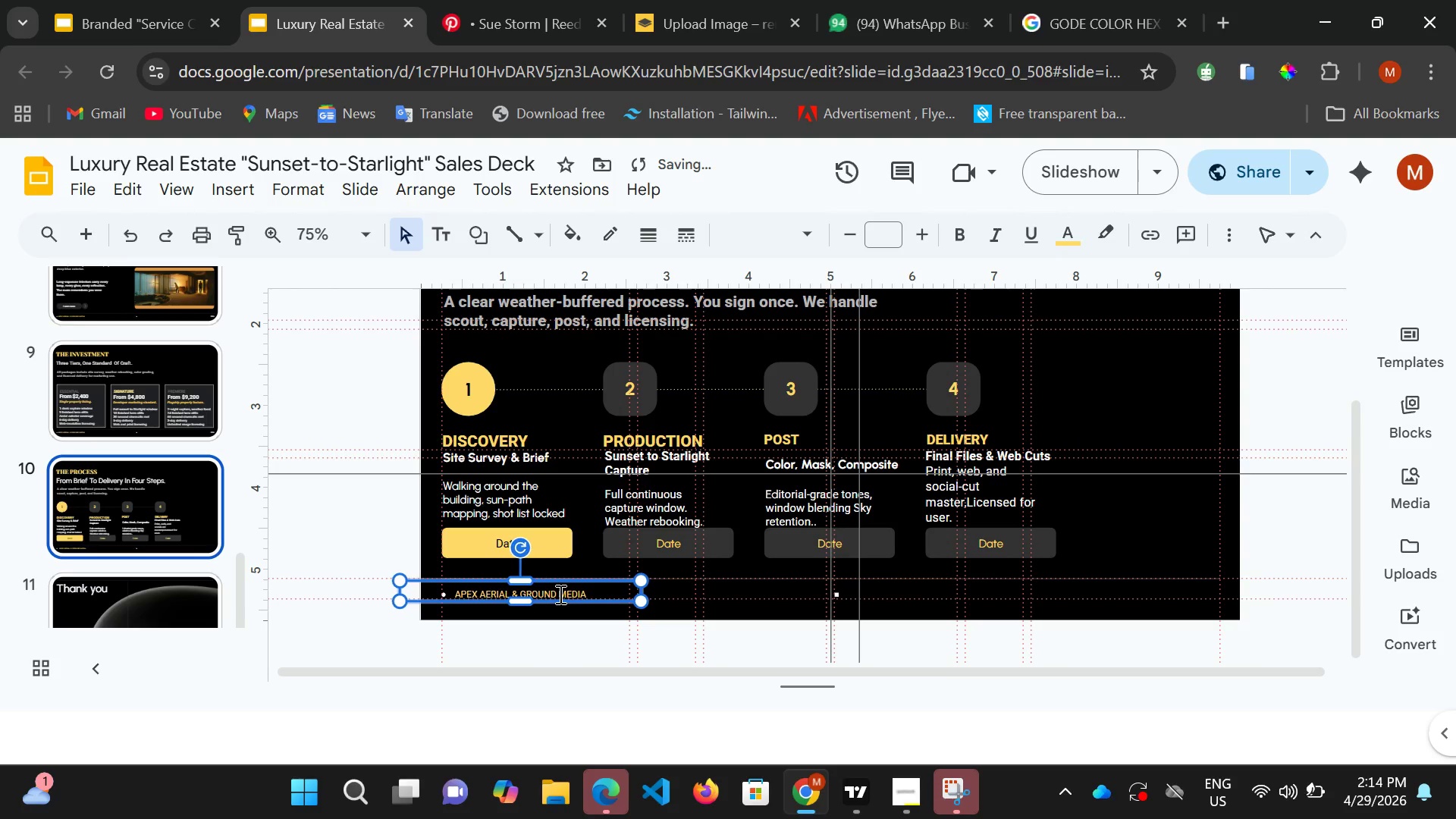 
key(ArrowLeft)
 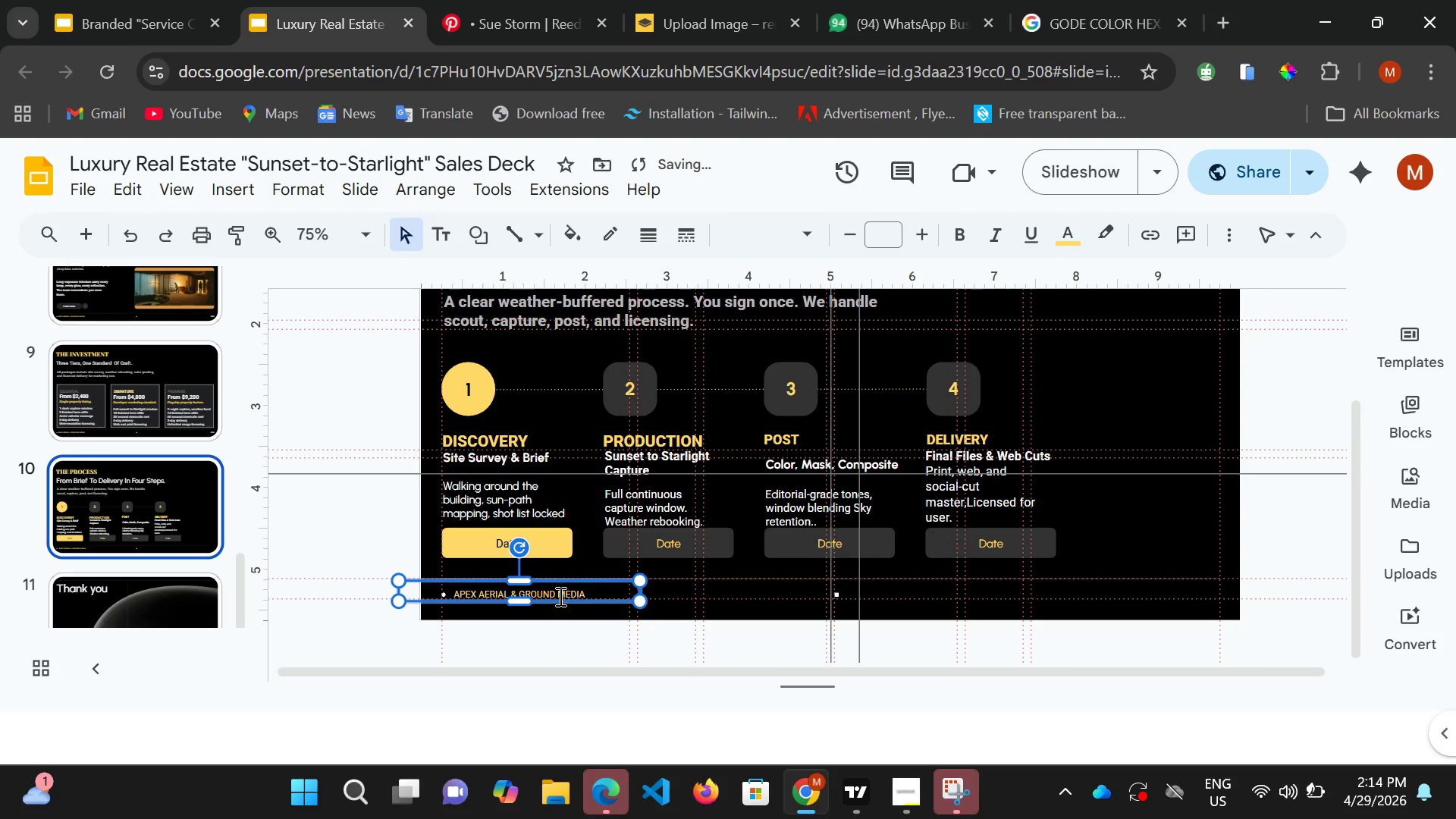 
key(ArrowLeft)
 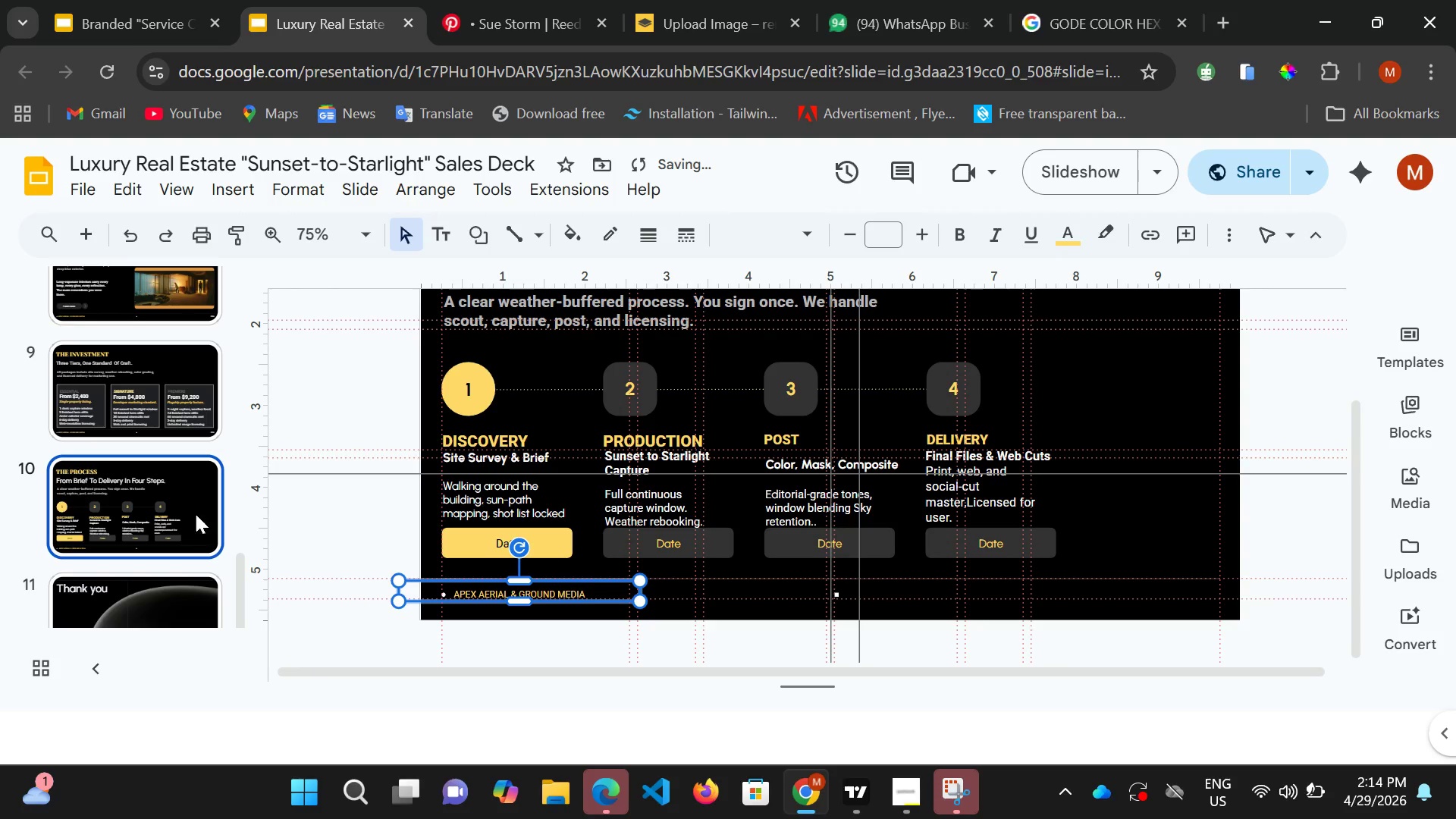 
left_click([182, 418])
 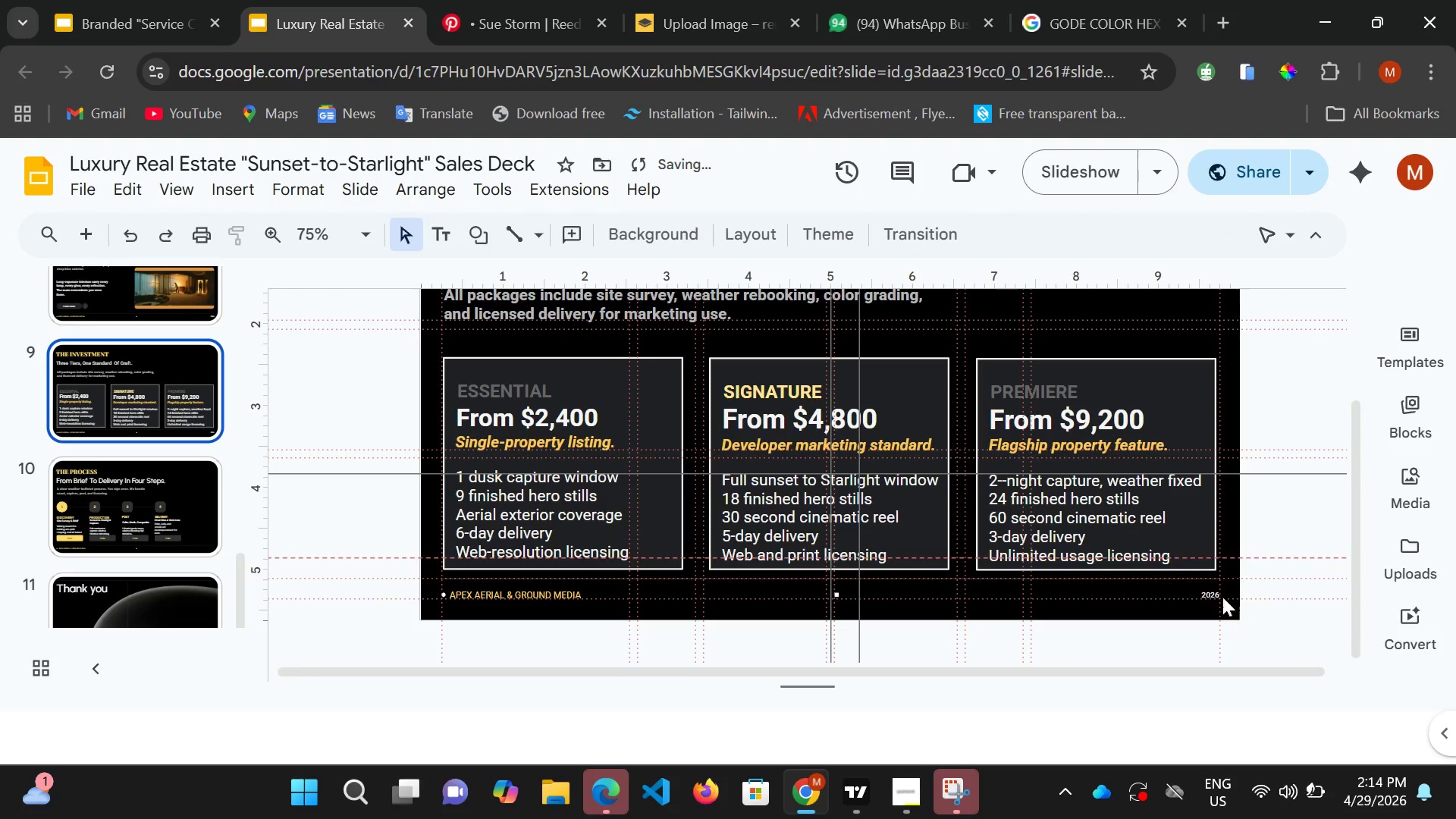 
left_click([1201, 588])
 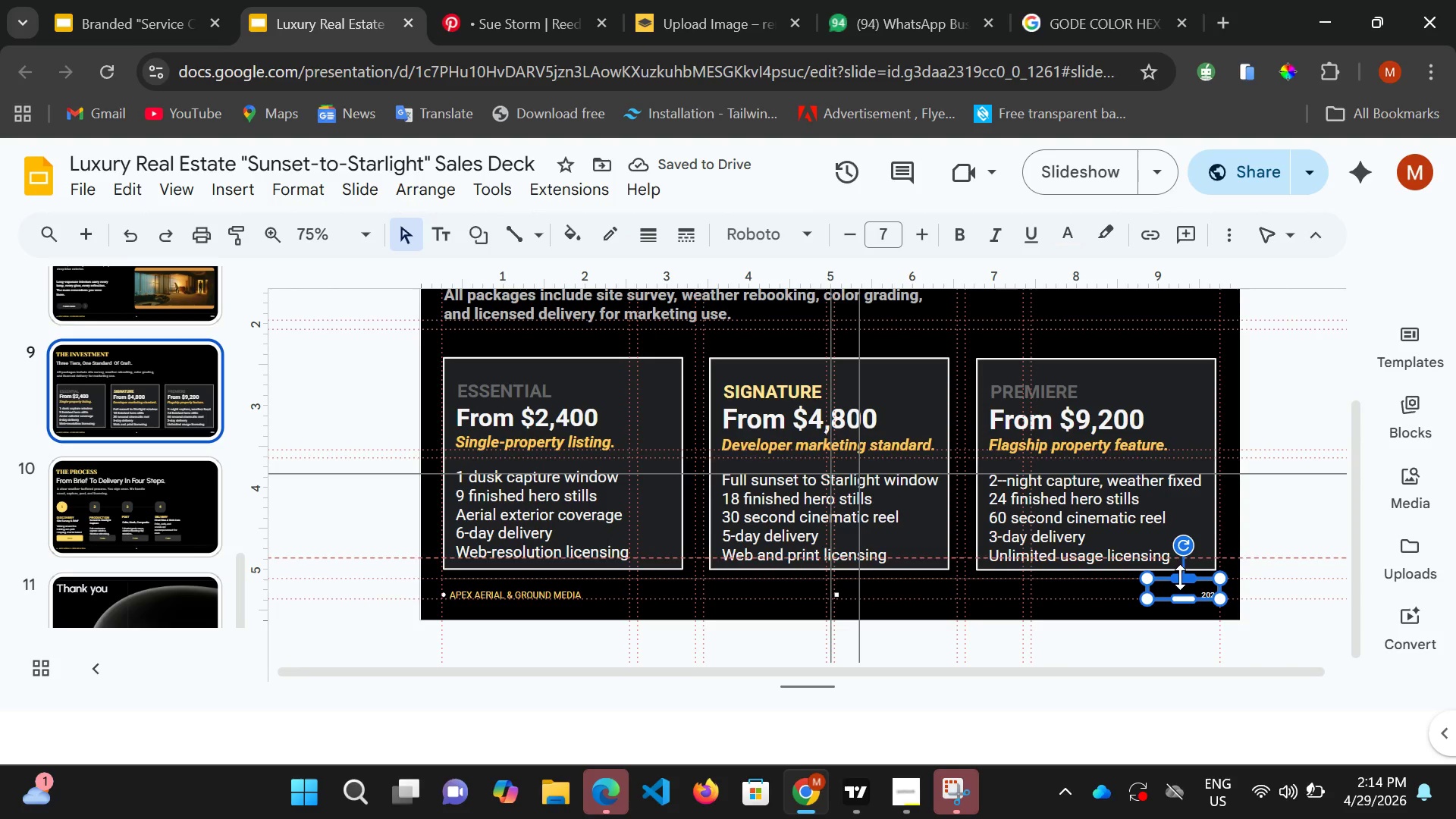 
left_click([1184, 579])
 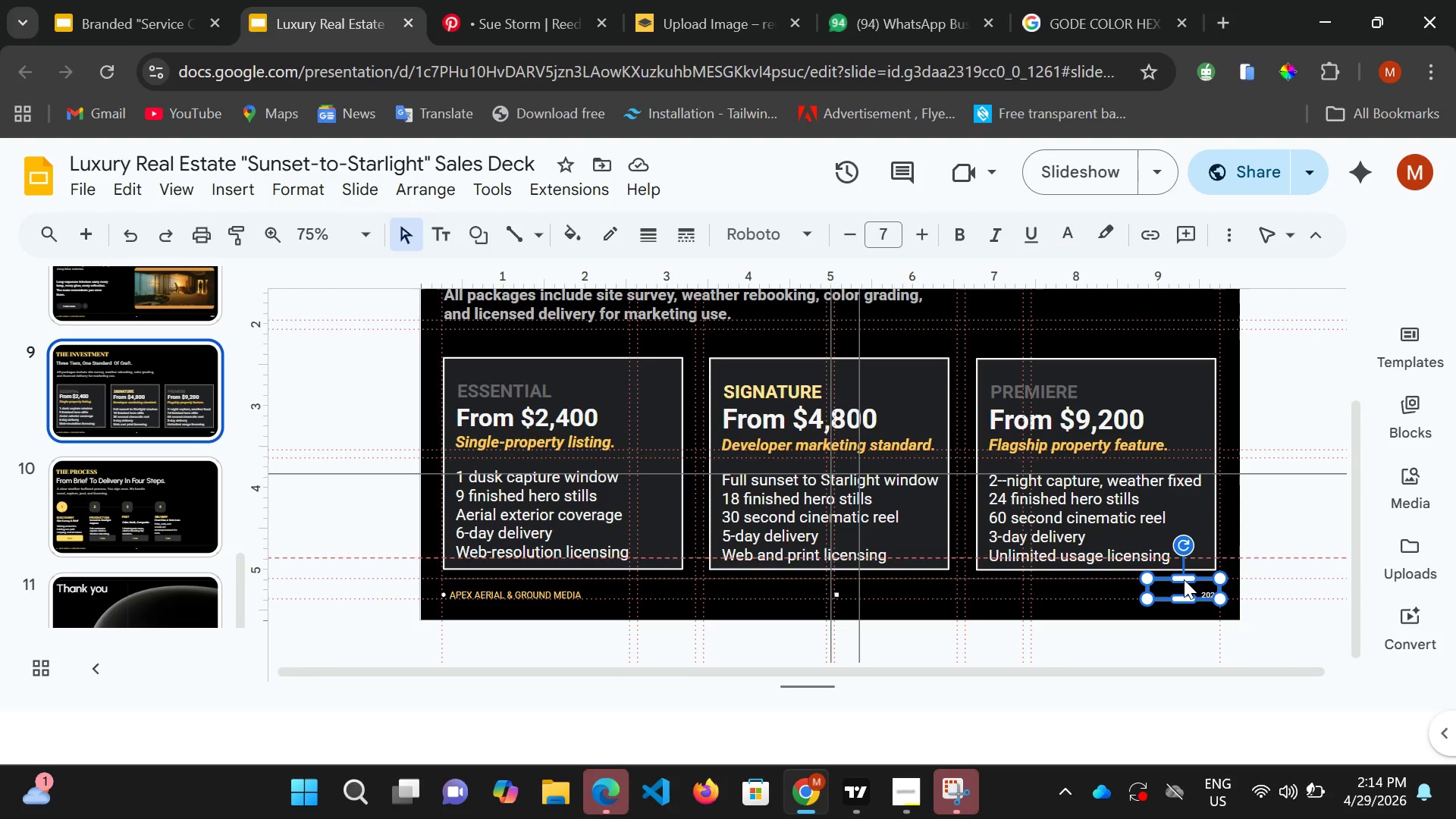 
key(Control+C)
 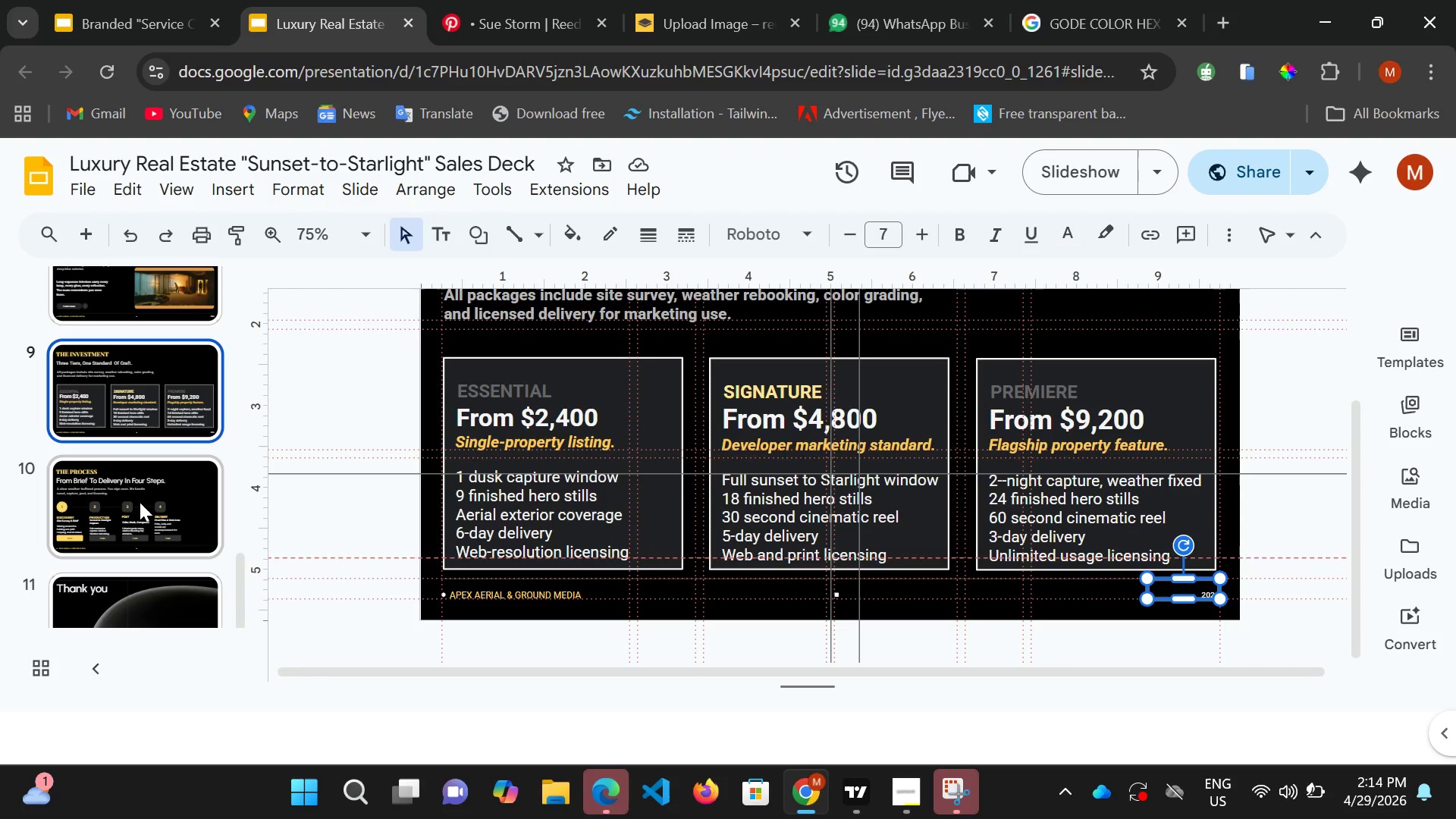 
left_click([140, 502])
 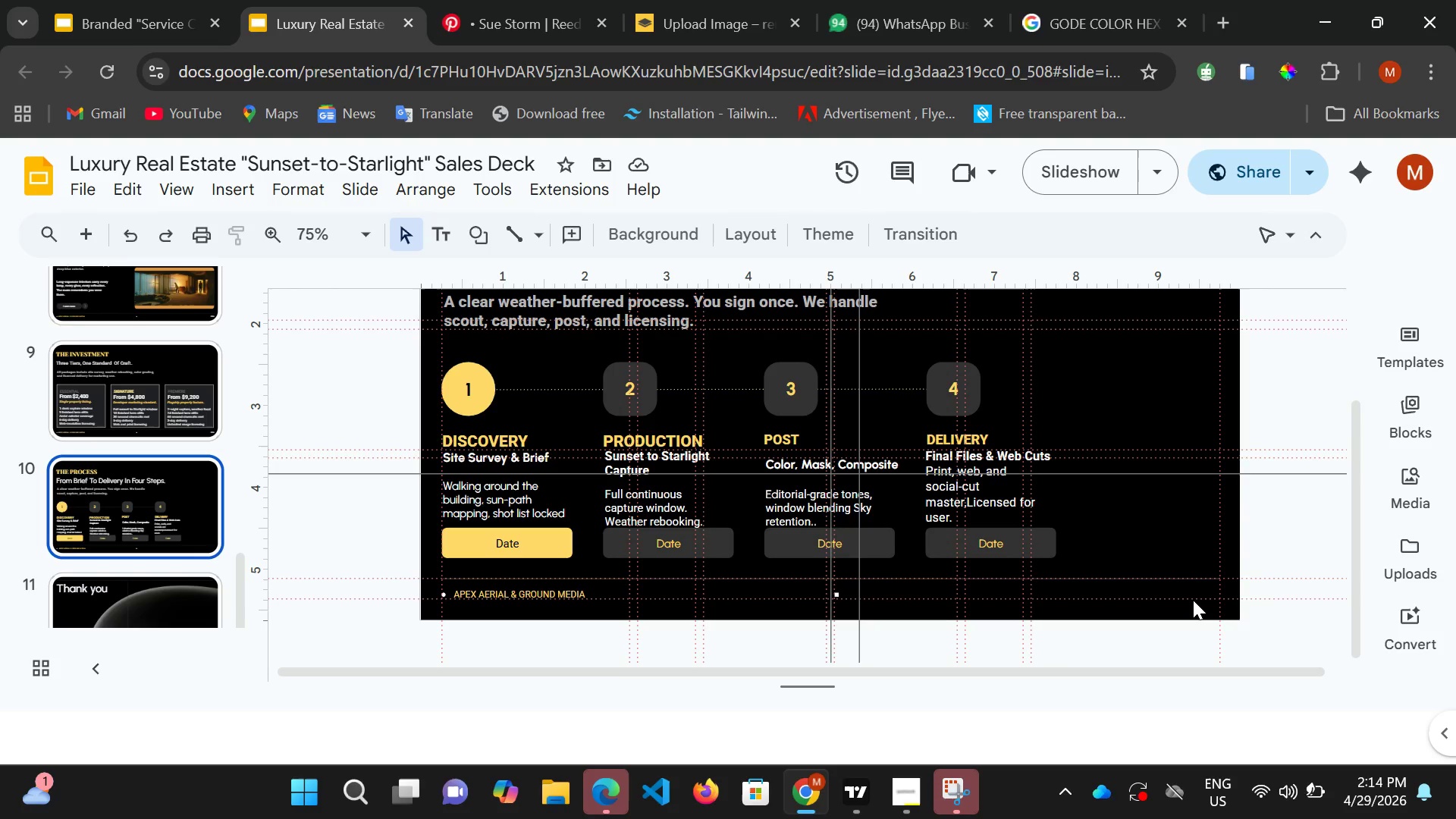 
left_click([1193, 600])
 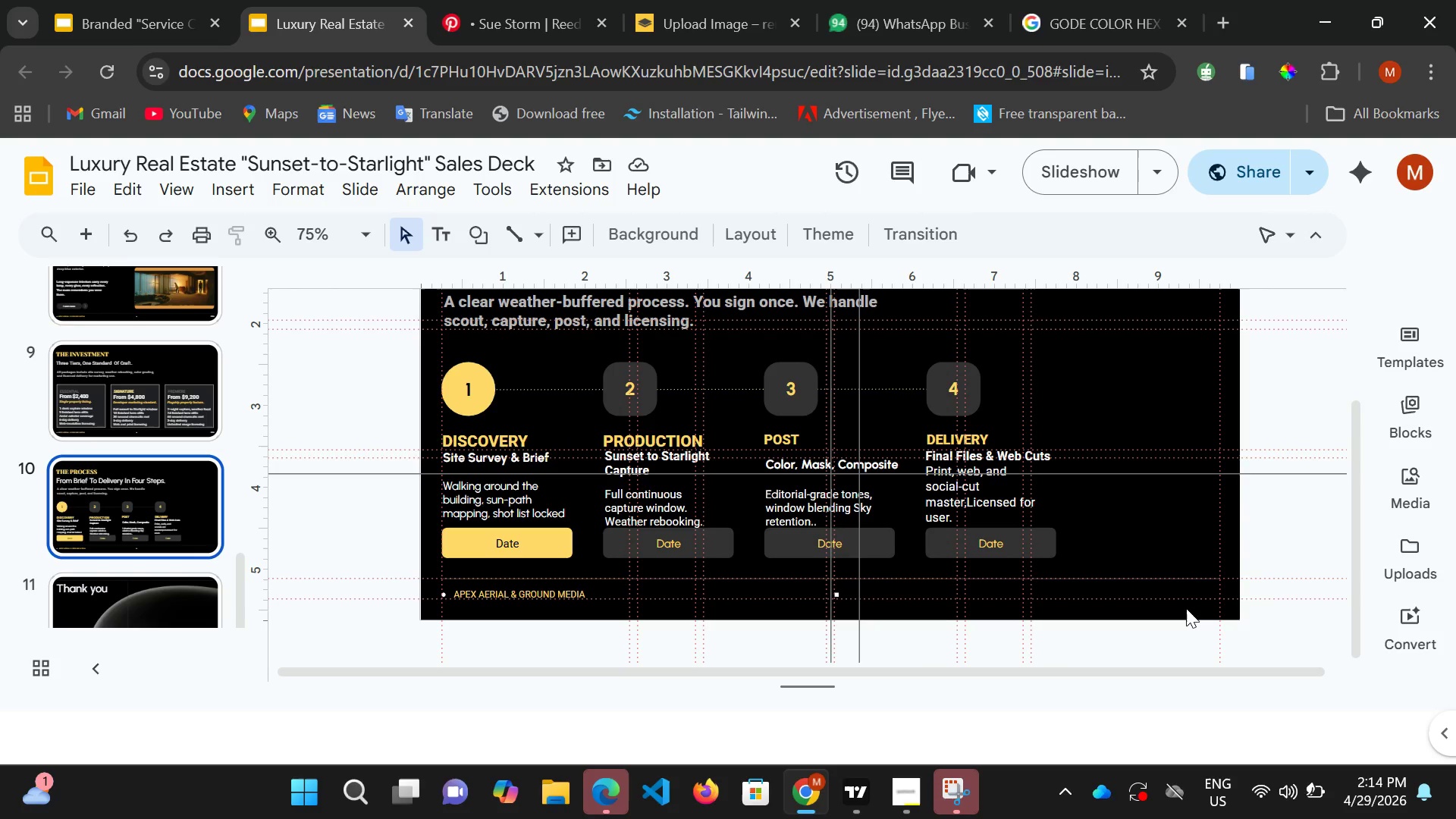 
key(Control+V)
 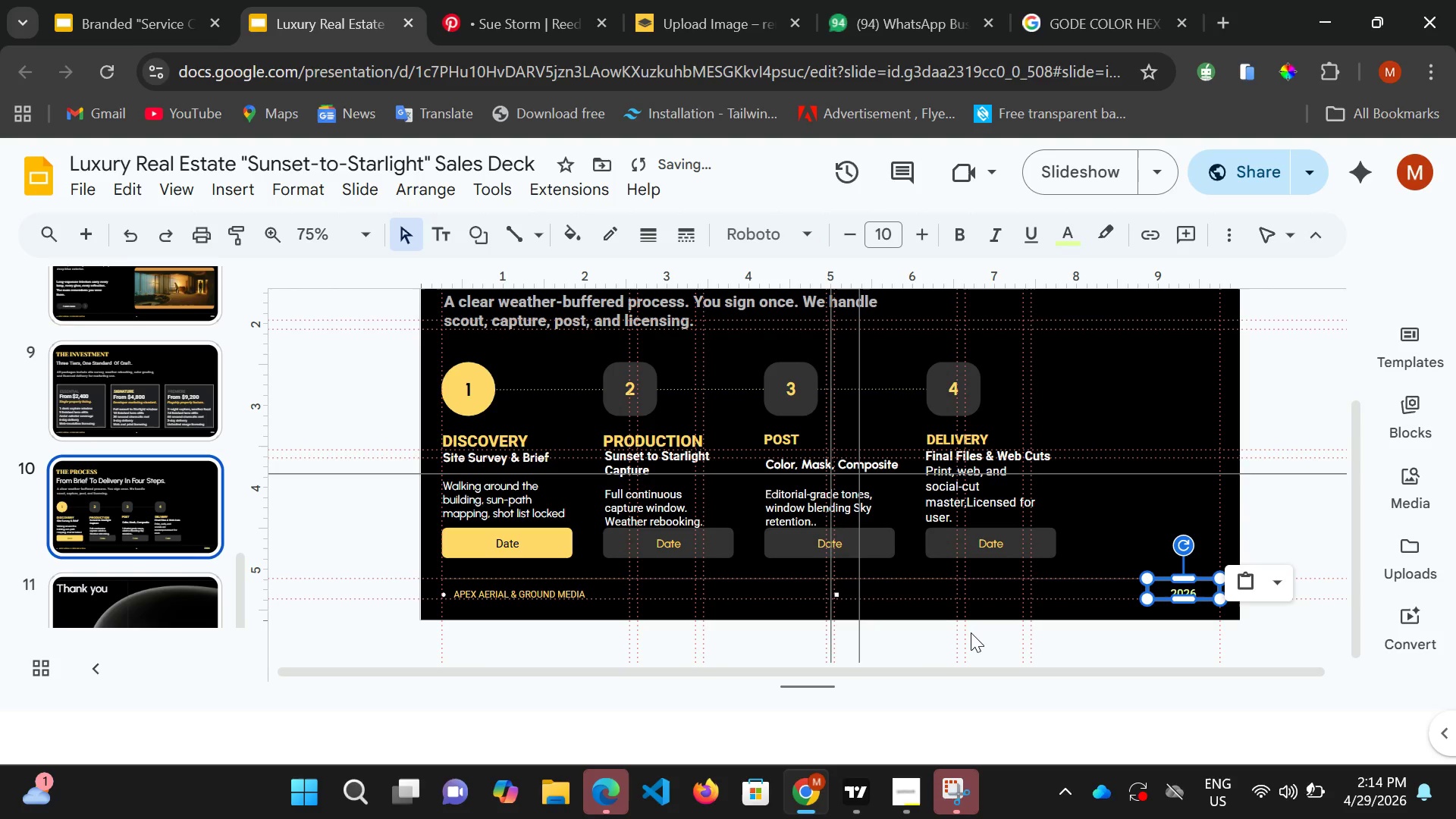 
left_click([971, 632])
 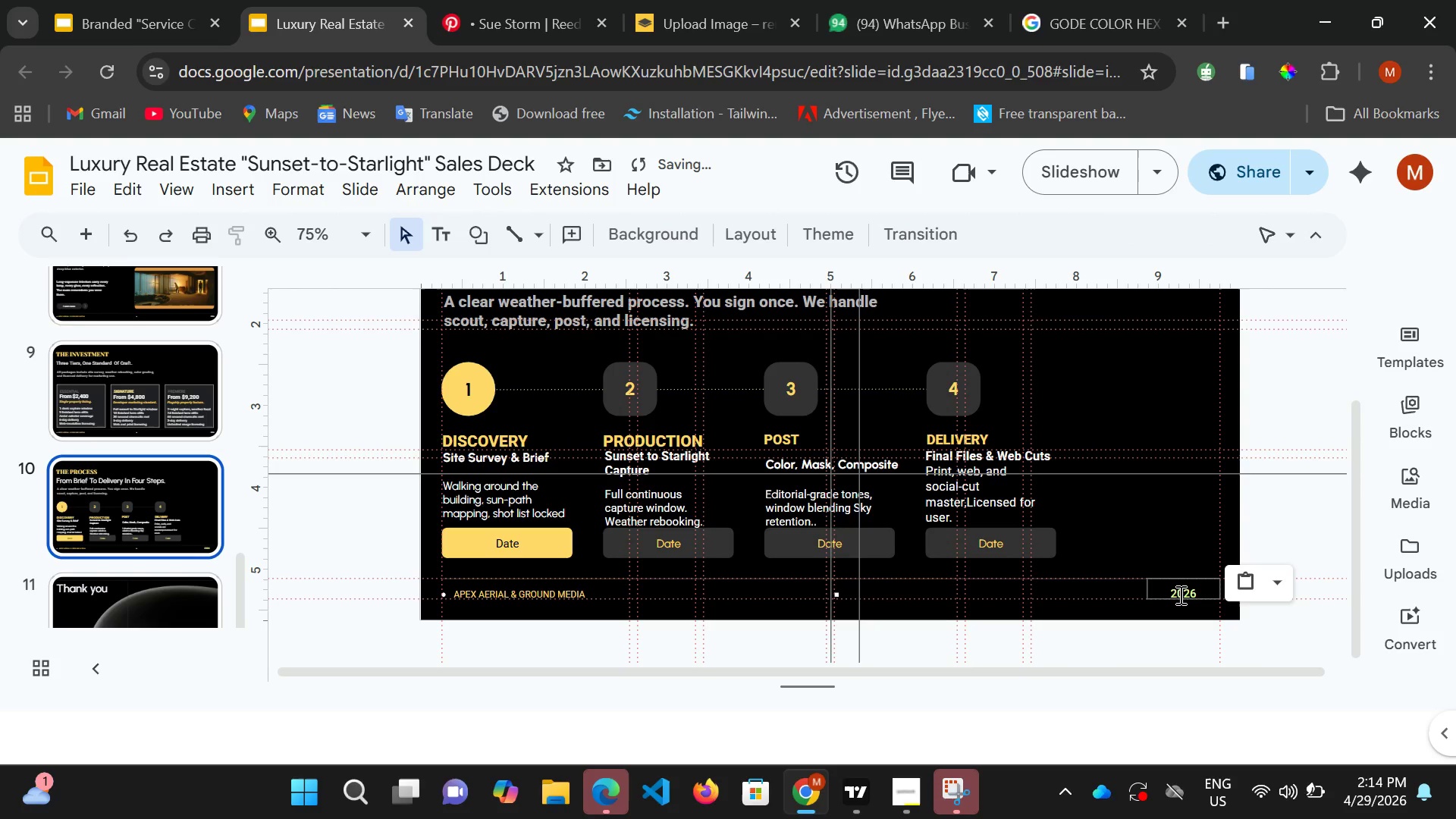 
double_click([1179, 595])
 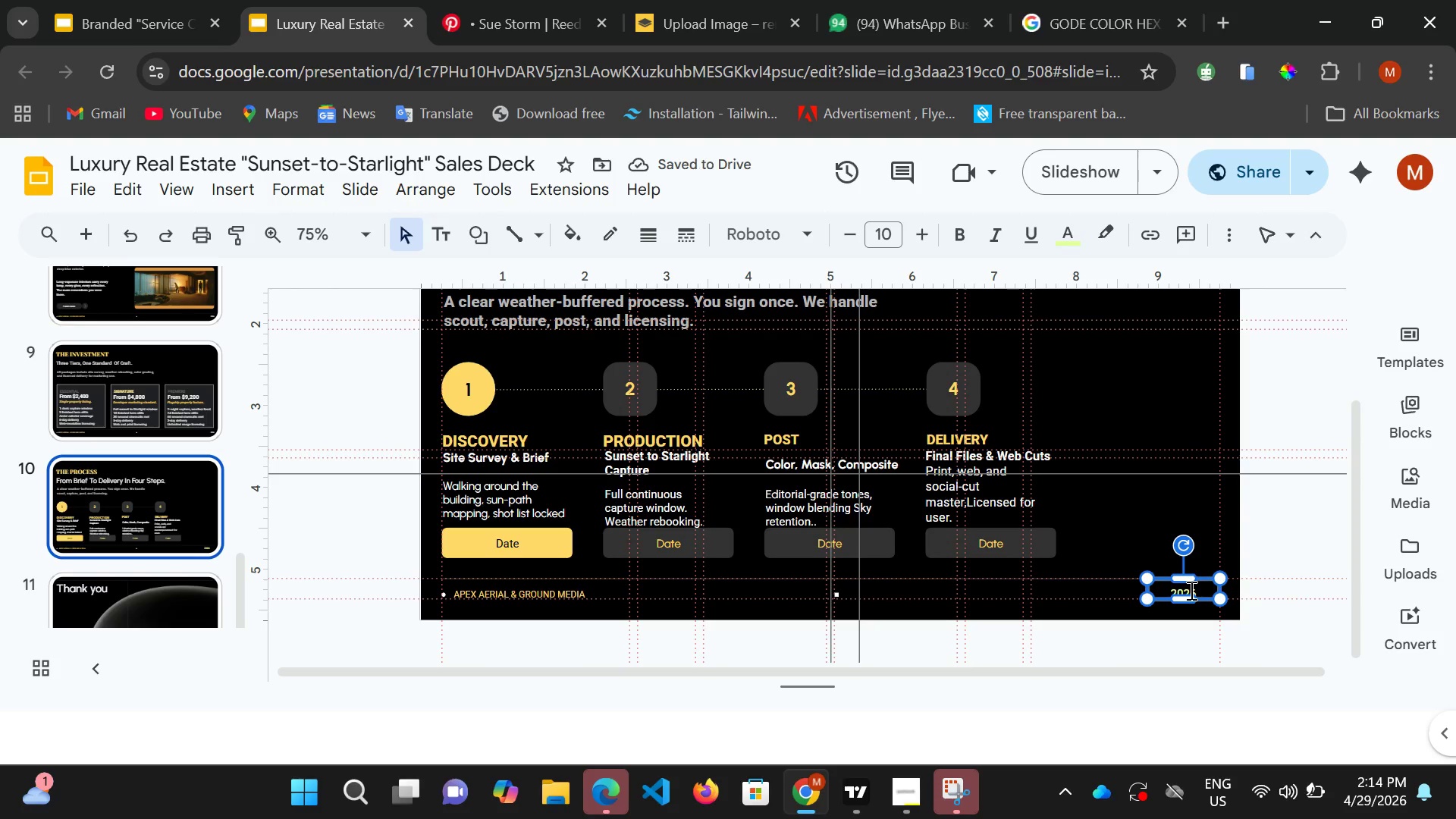 
double_click([1190, 590])
 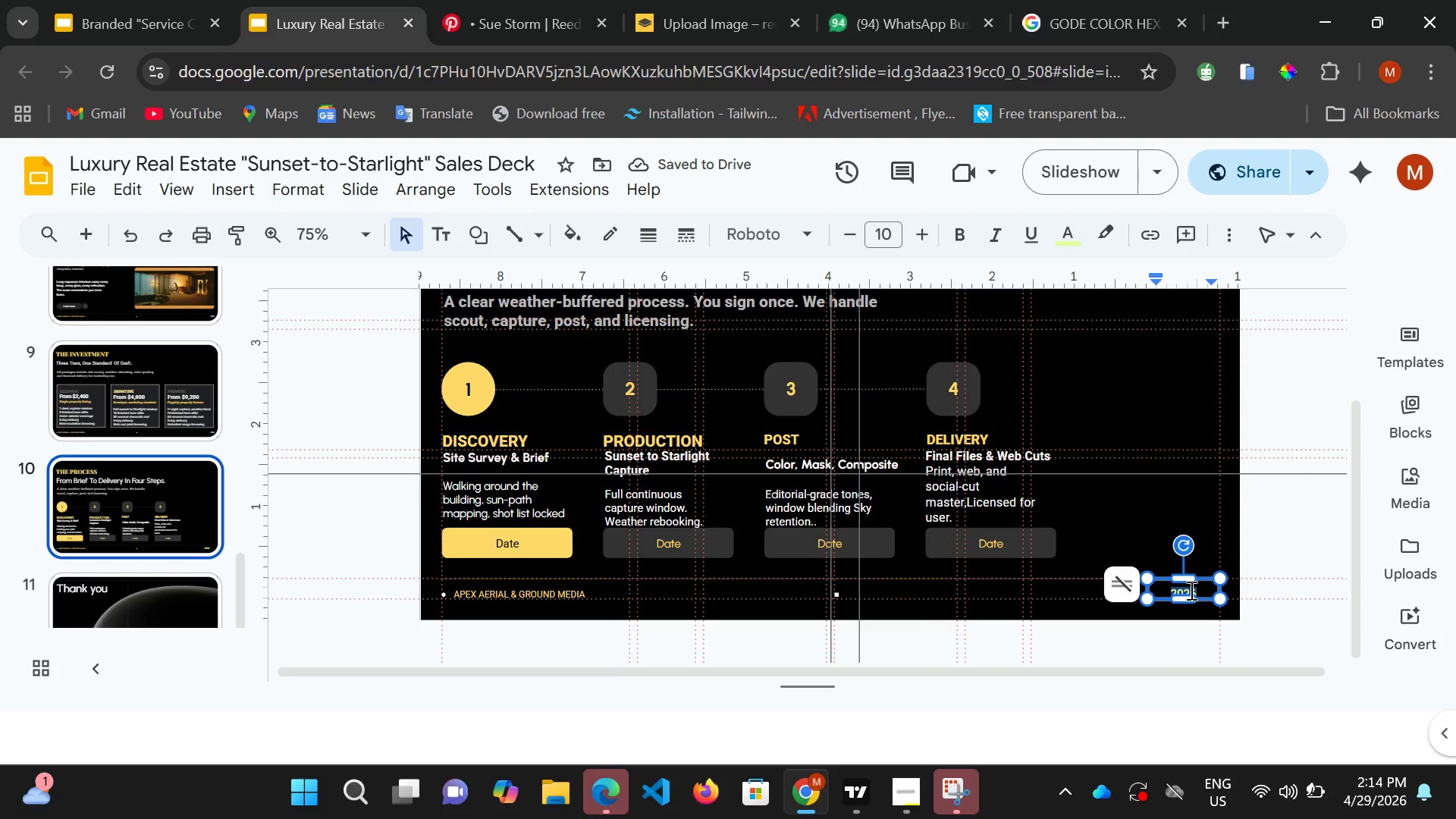 
key(Control+A)
 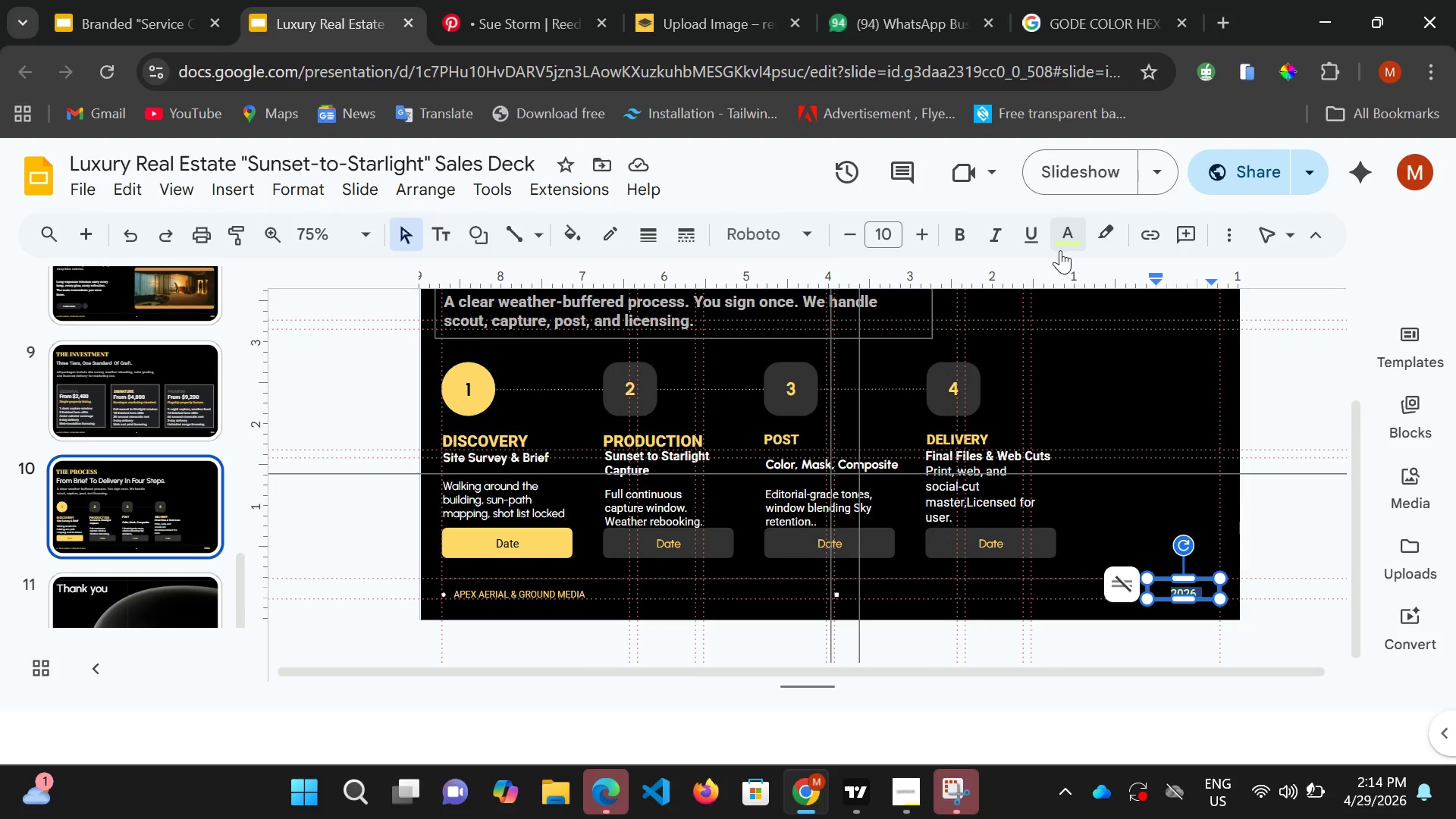 
left_click([1073, 238])
 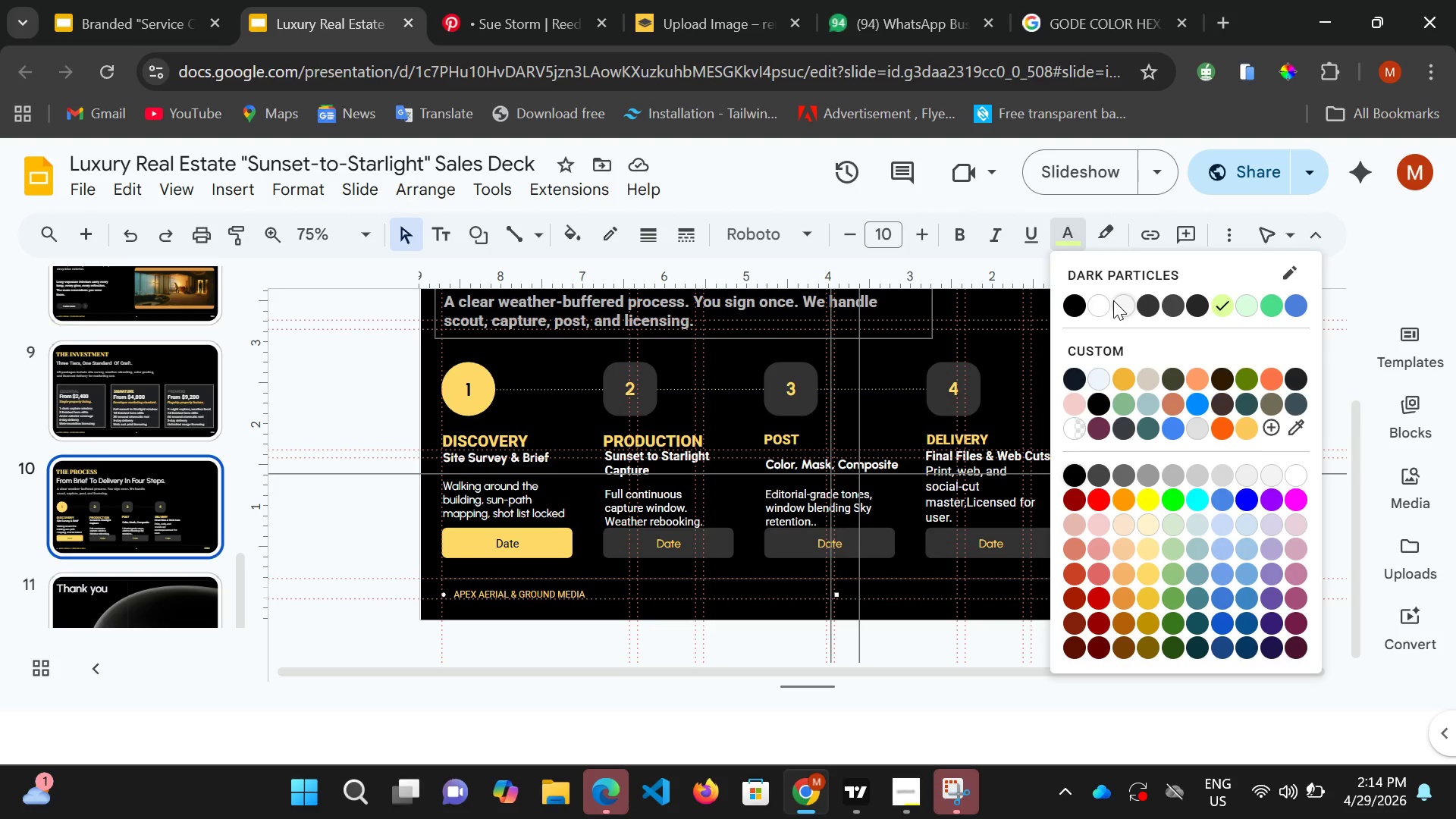 
left_click([1114, 300])
 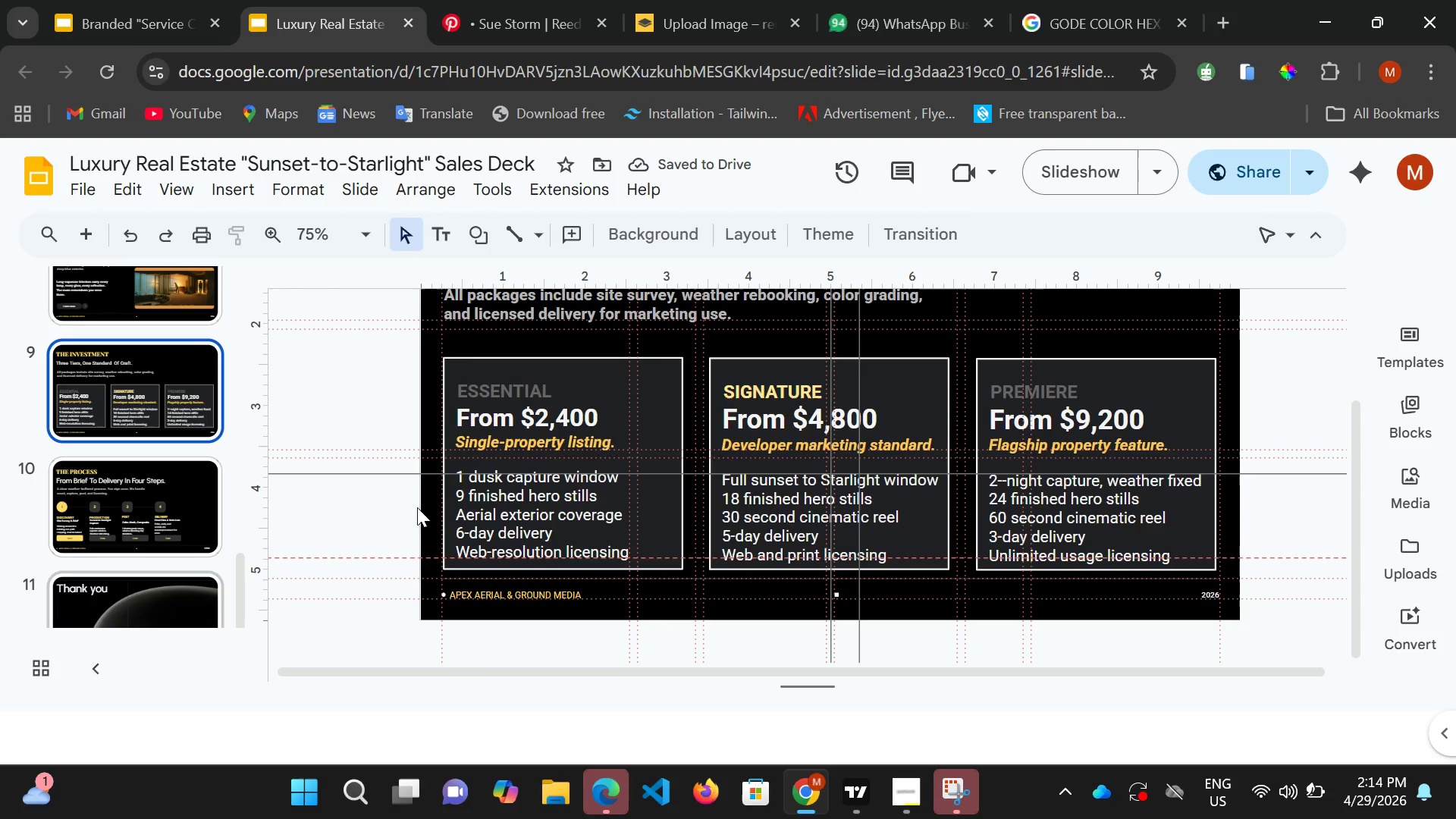 
wait(13.53)
 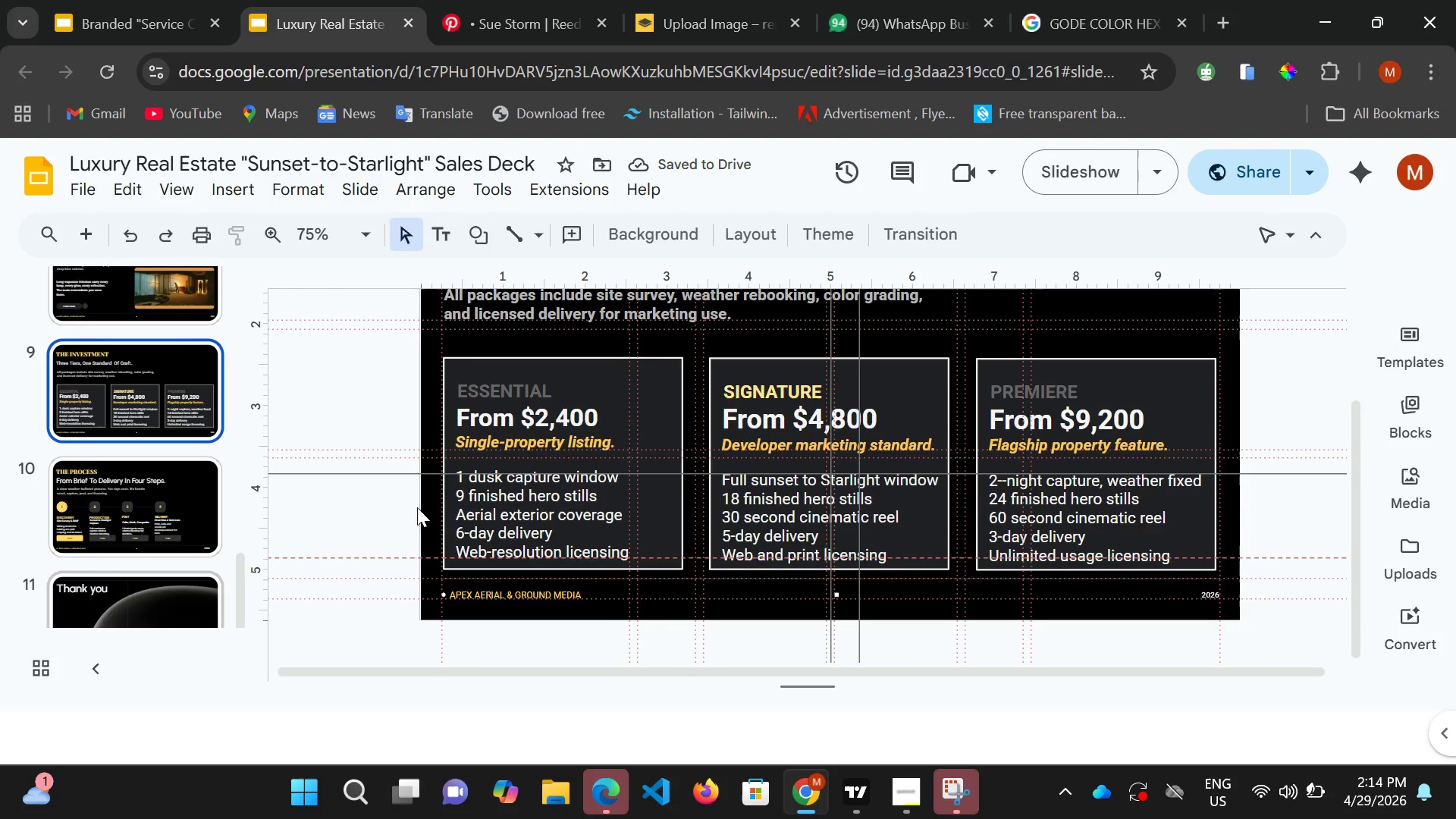 
scroll: coordinate [570, 360], scroll_direction: up, amount: 1.0
 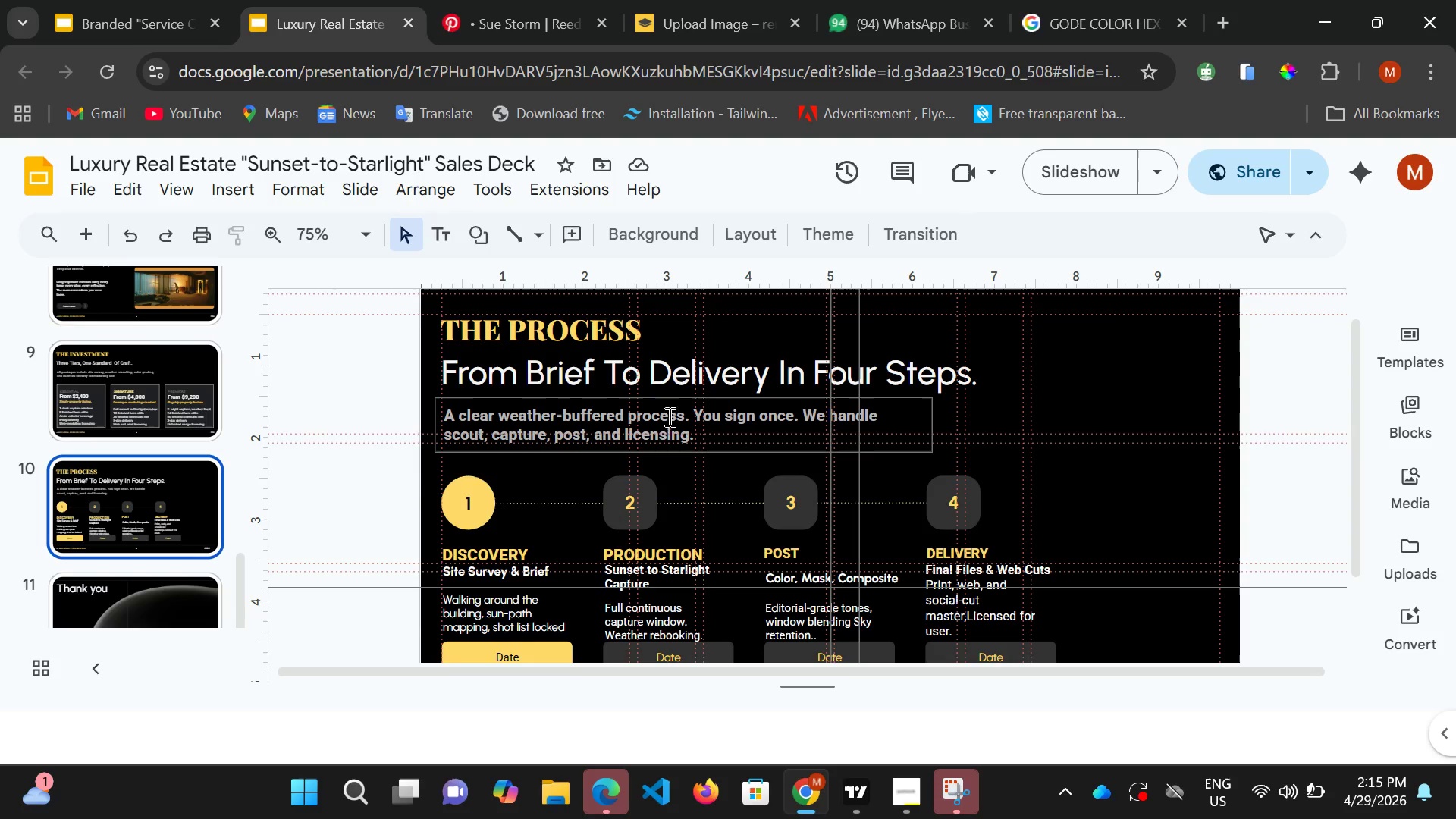 
scroll: coordinate [667, 423], scroll_direction: down, amount: 1.0
 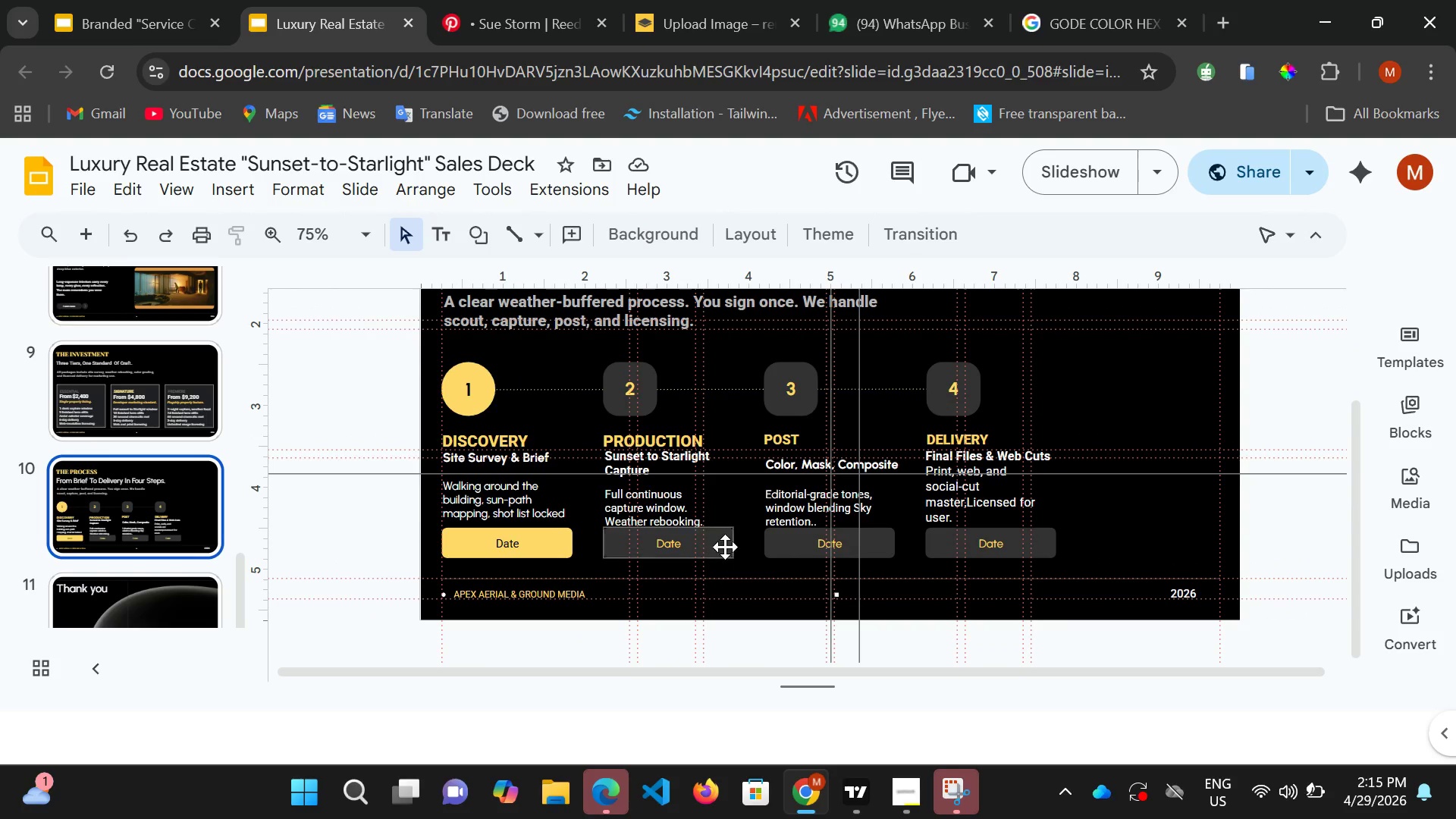 
wait(9.81)
 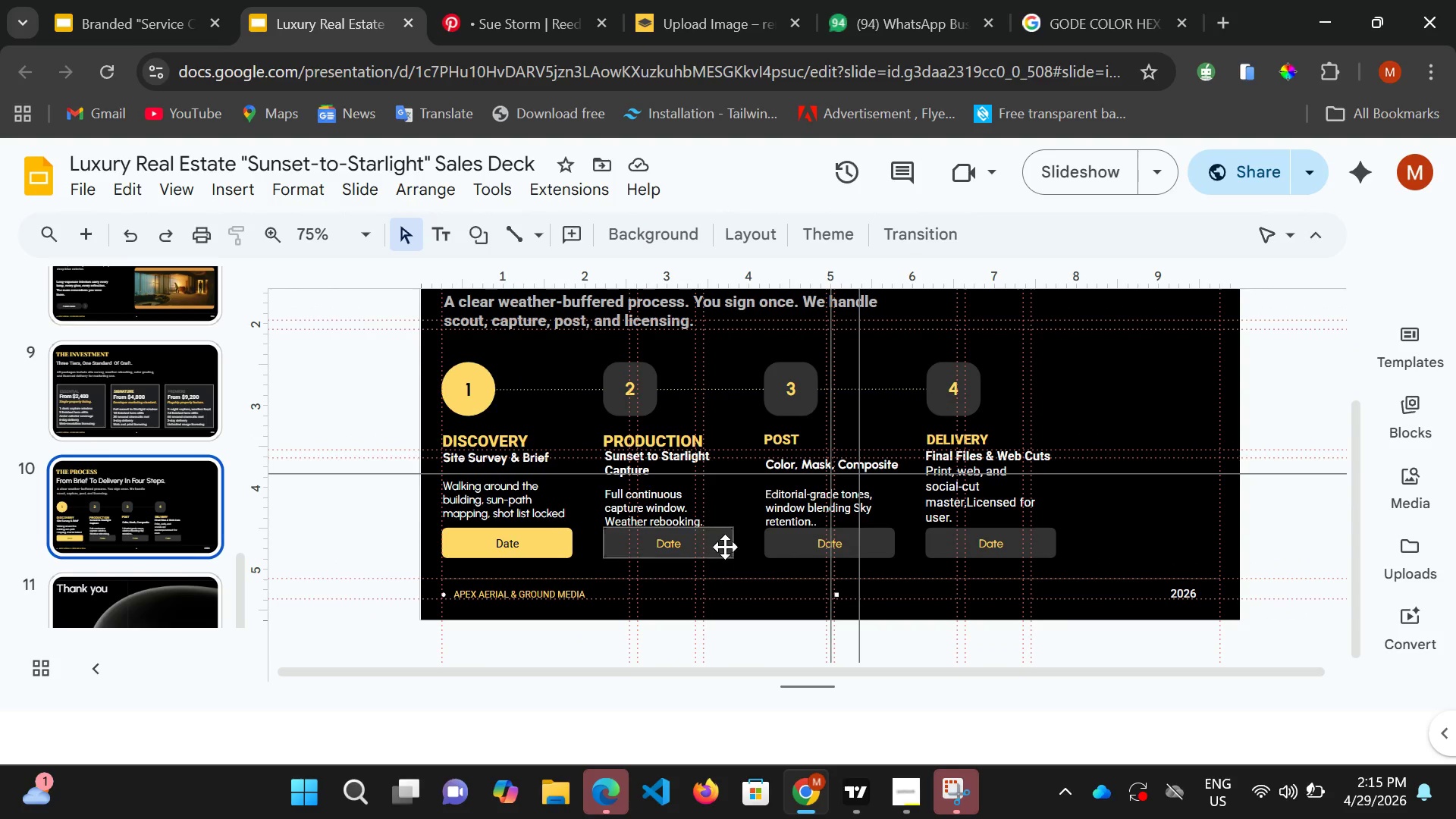 
left_click([730, 555])
 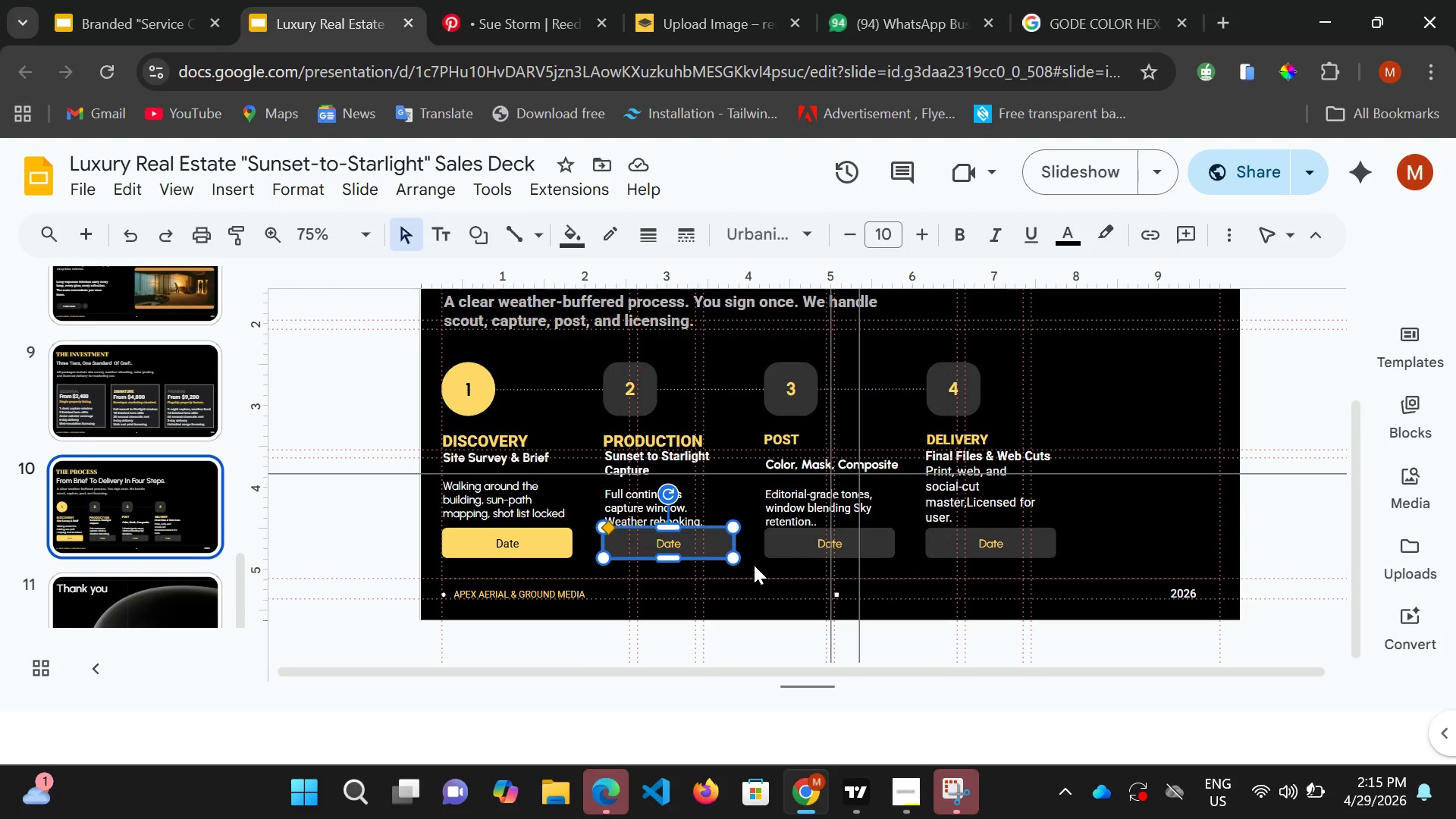 
key(ArrowDown)
 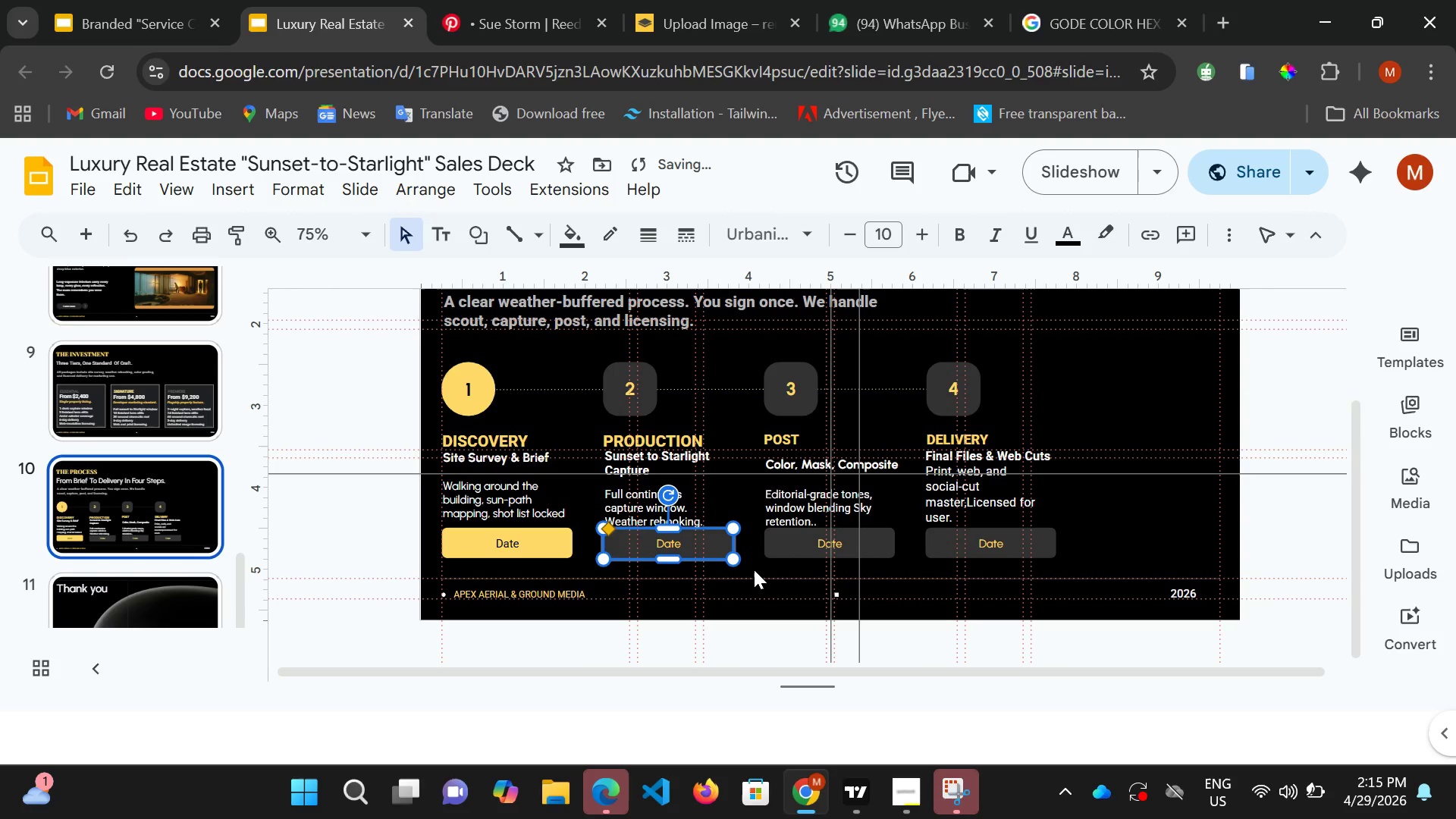 
key(ArrowDown)
 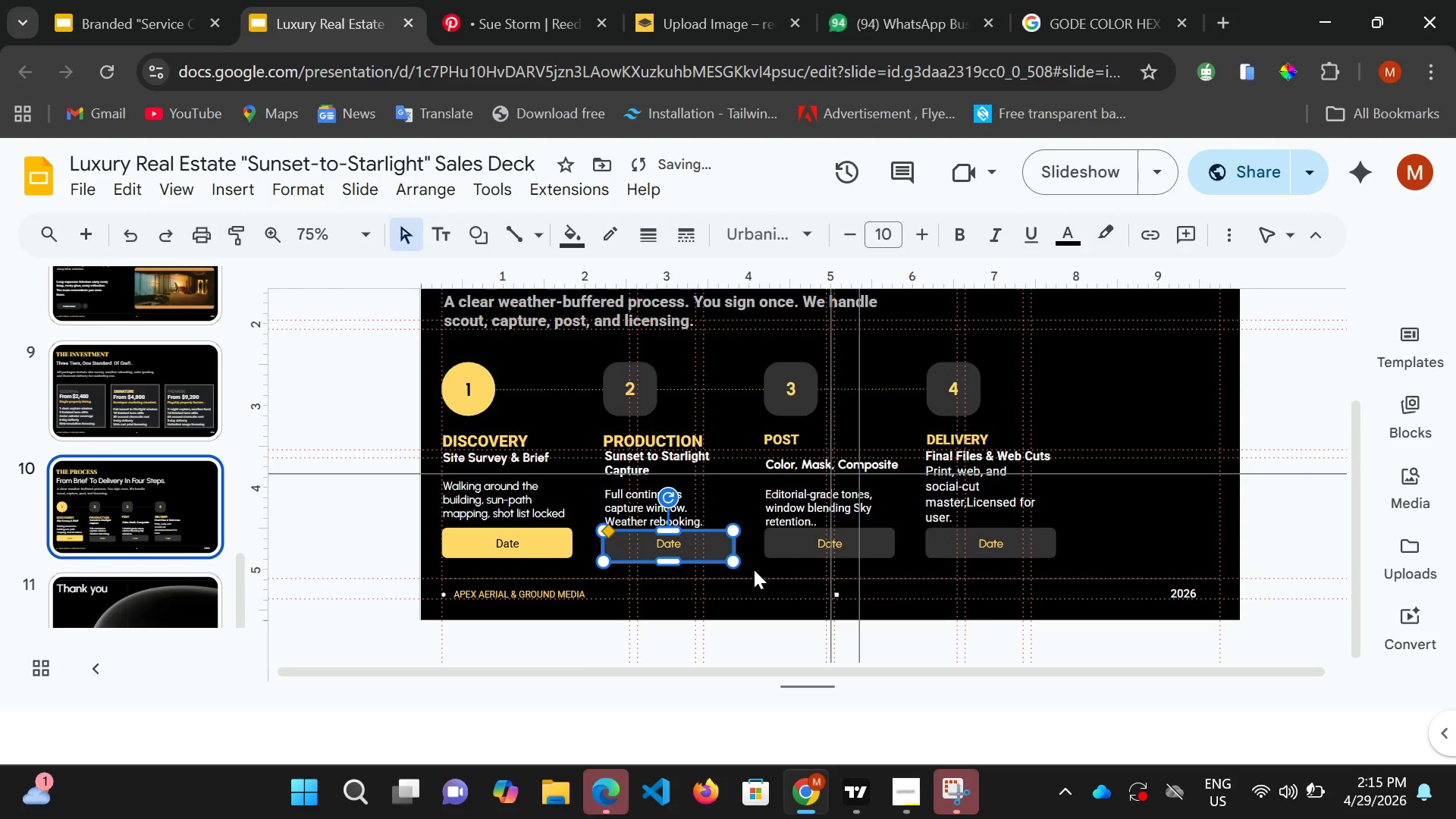 
hold_key(key=ArrowDown, duration=1.02)
 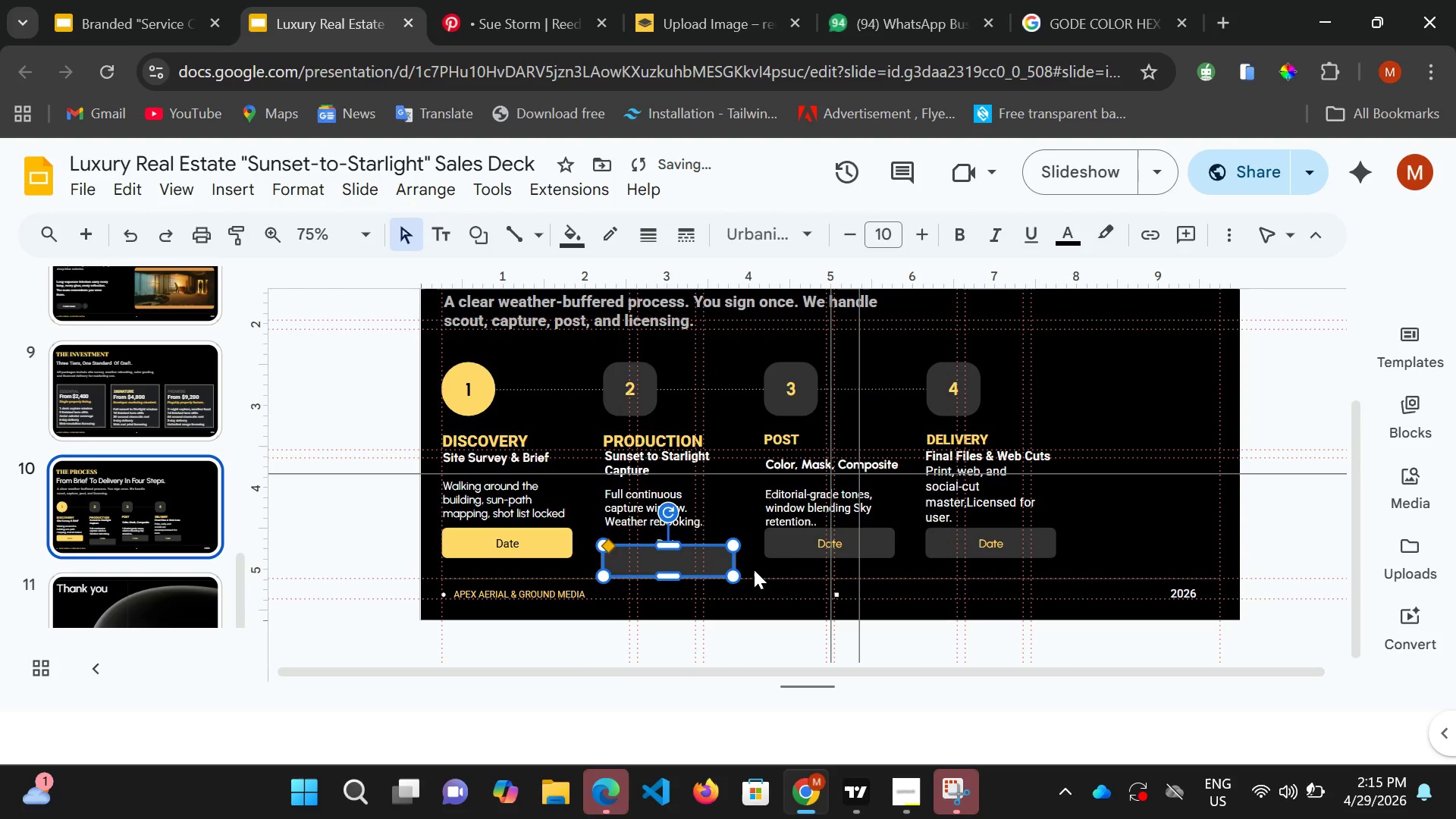 
key(Control+Z)
 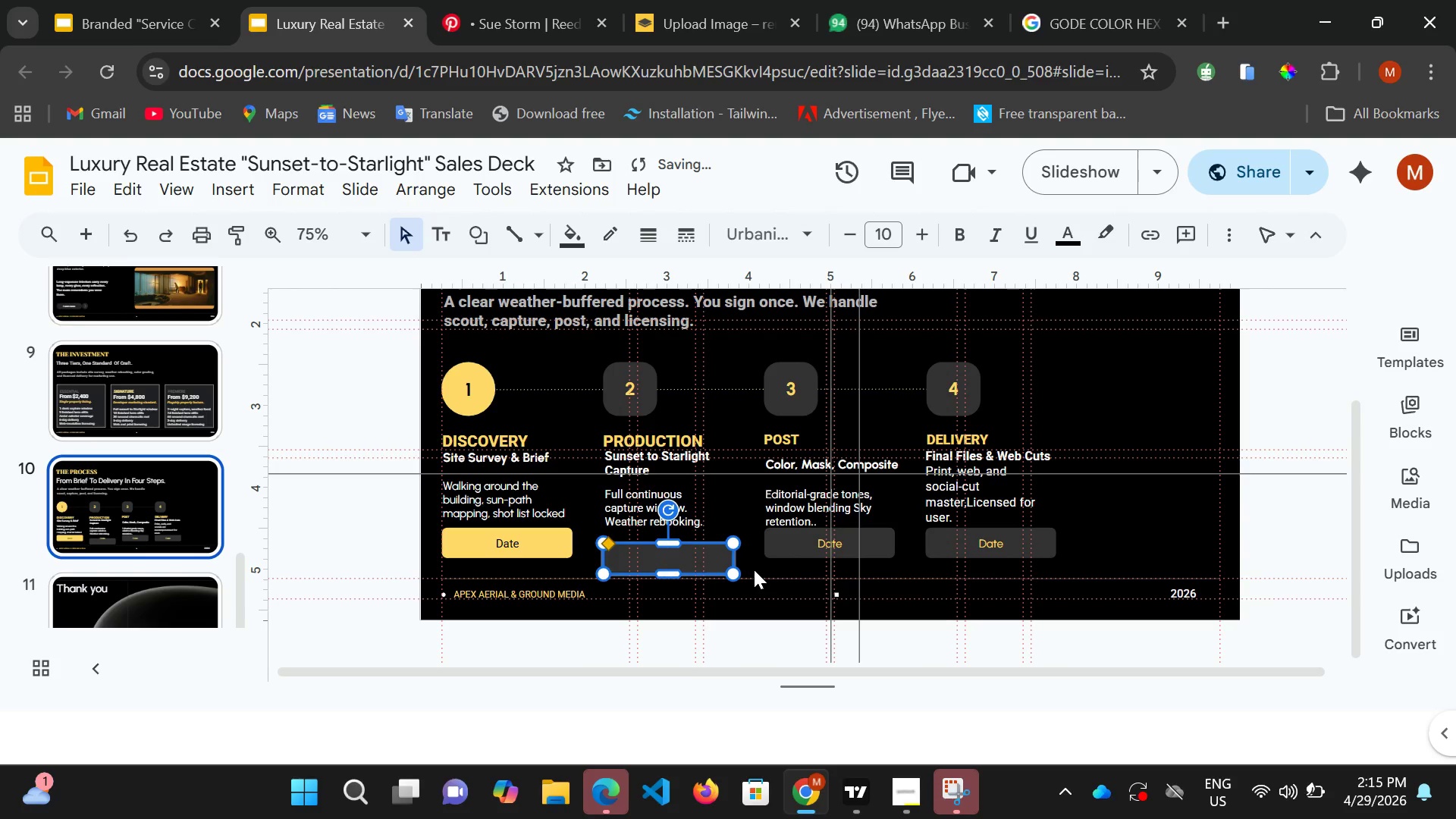 
key(Control+Z)
 